 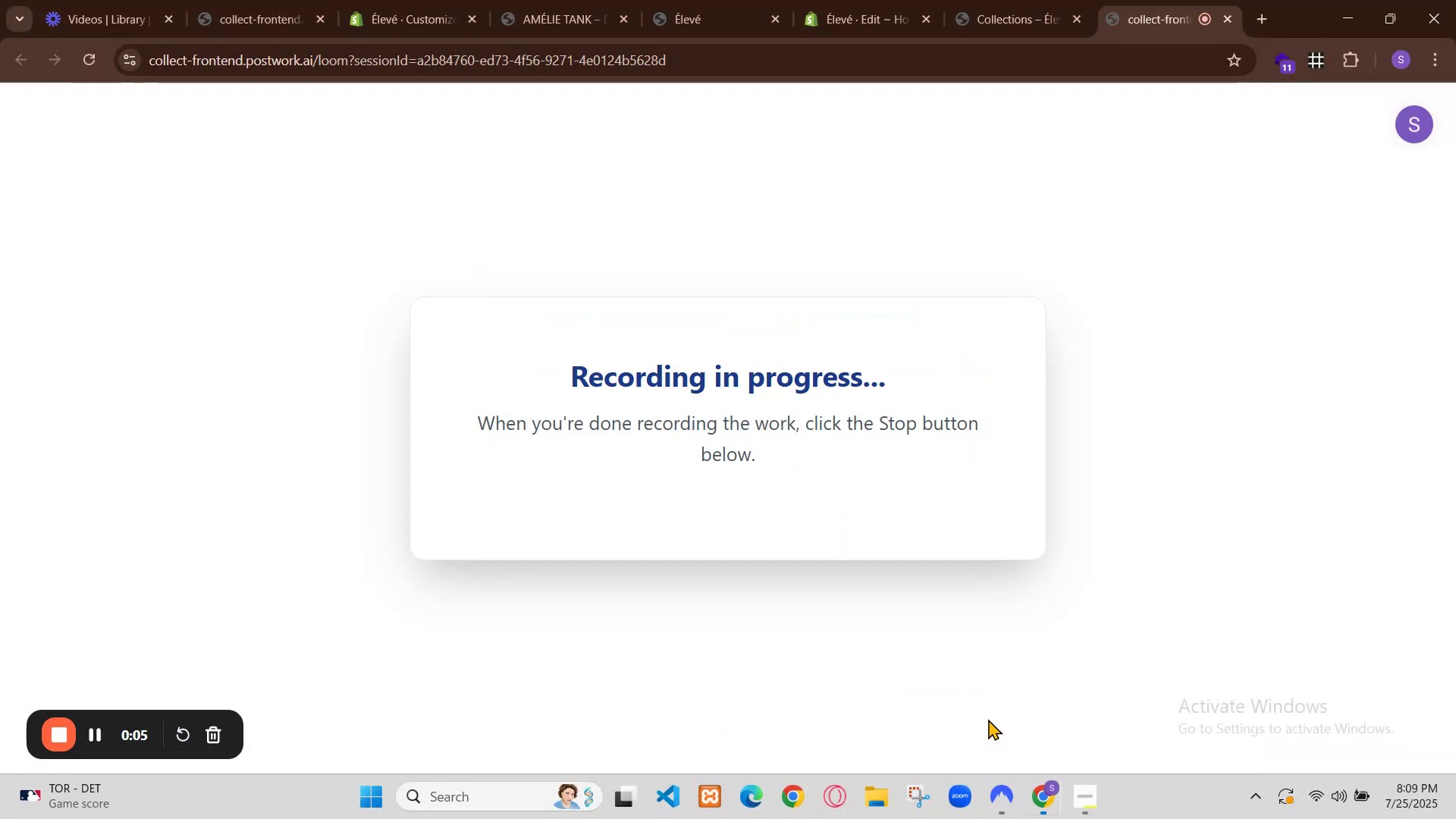 
left_click([1084, 771])
 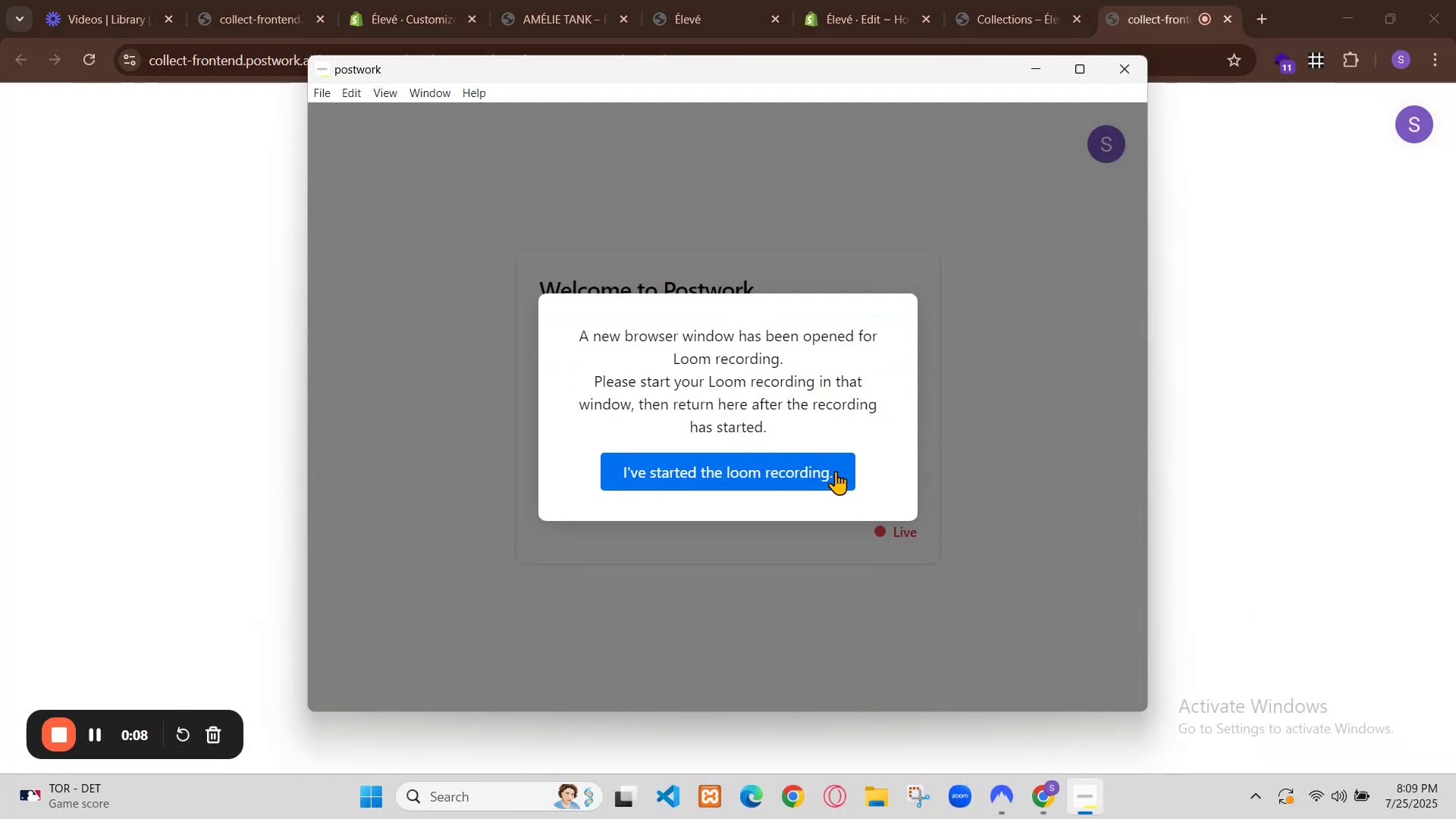 
left_click([836, 471])
 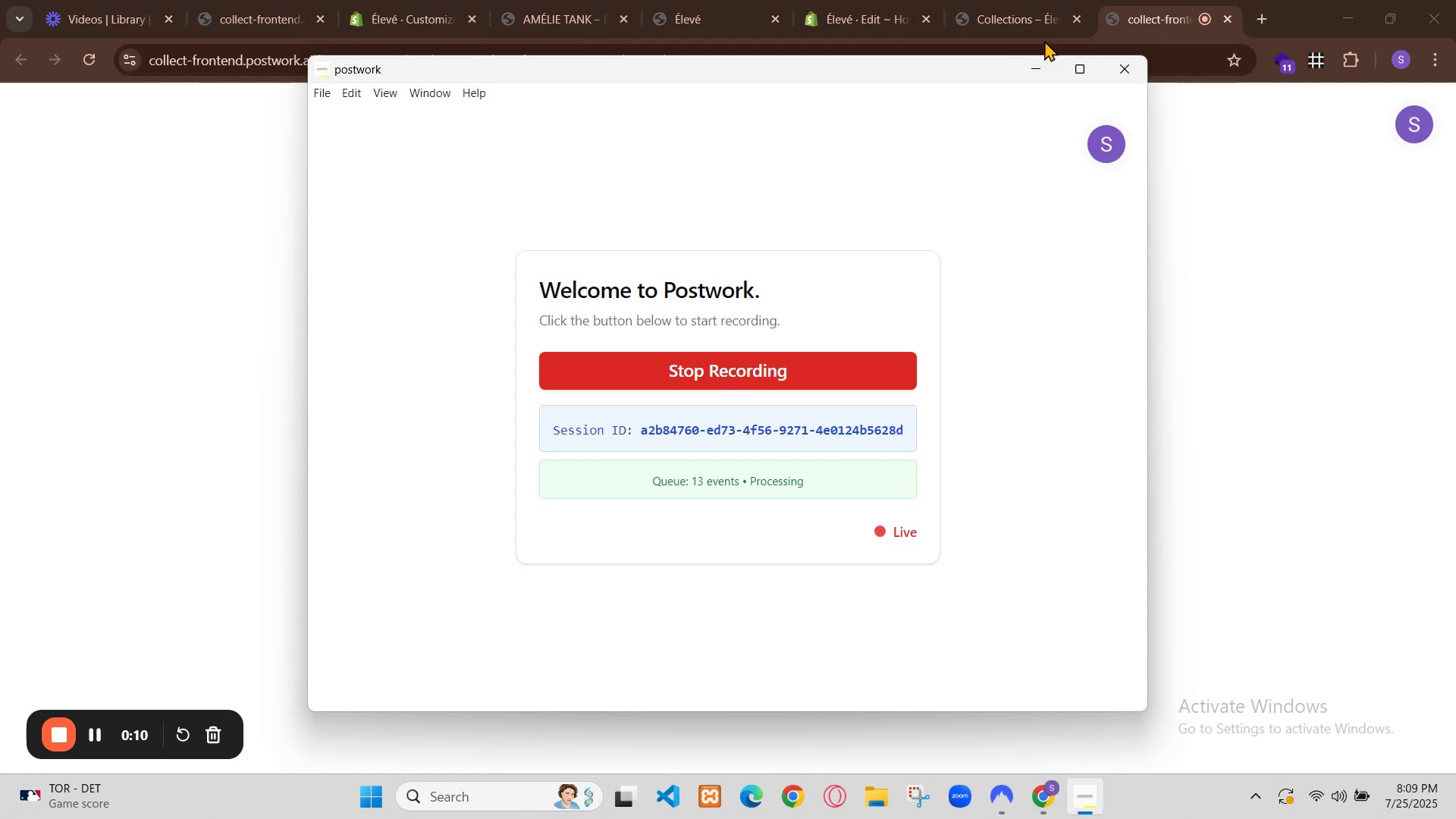 
left_click([1046, 61])
 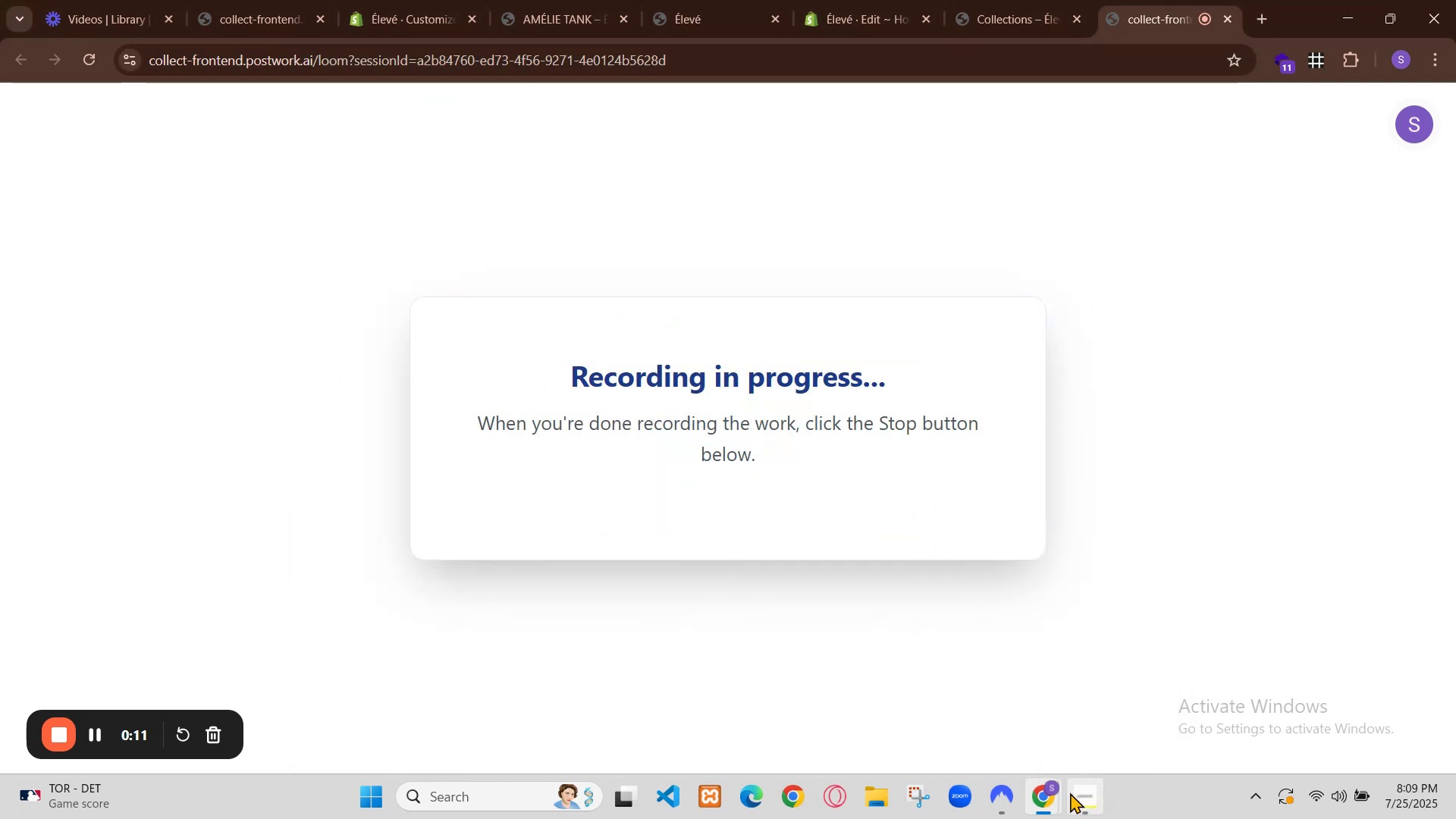 
left_click([1048, 790])
 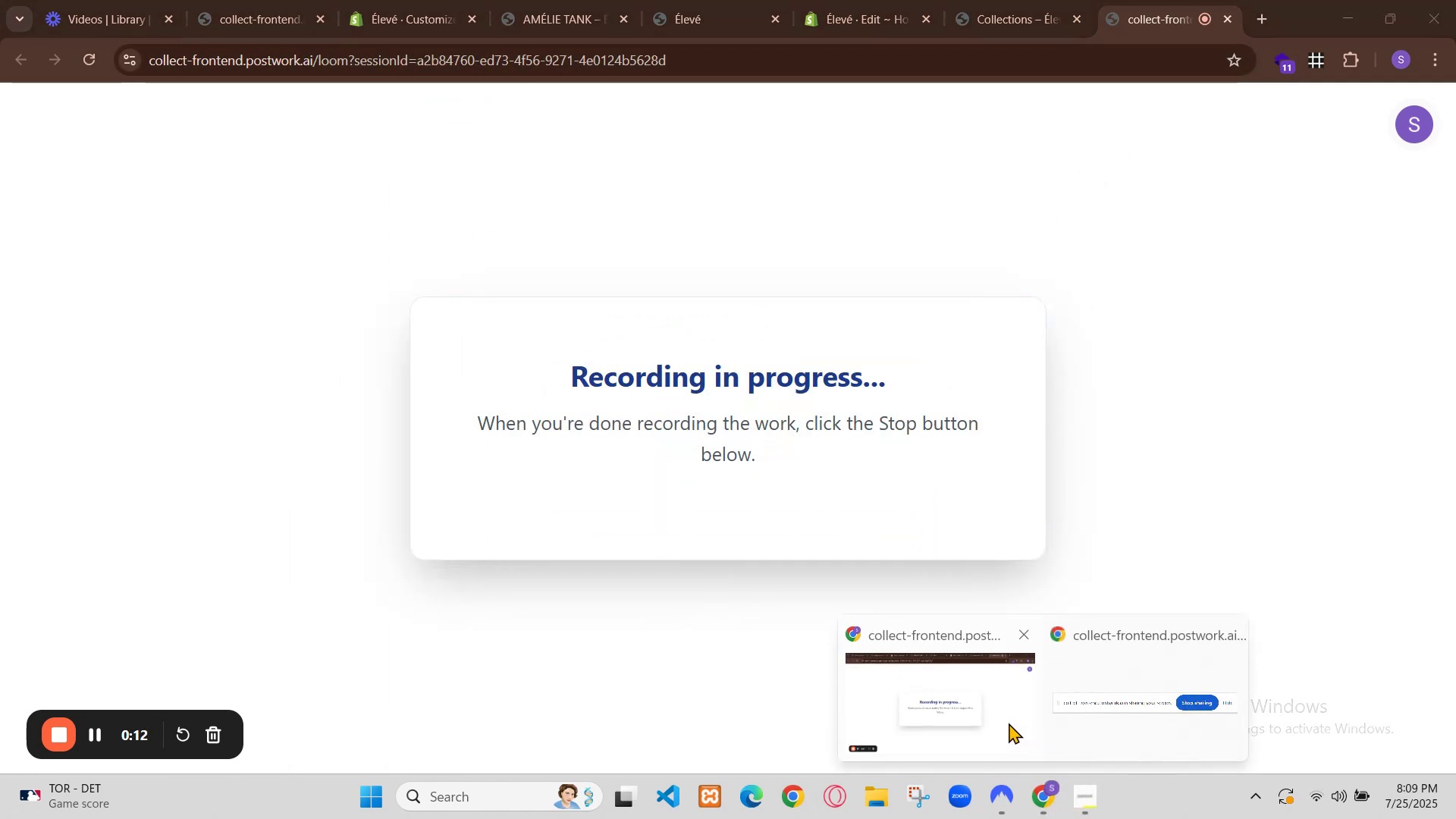 
left_click([1007, 721])
 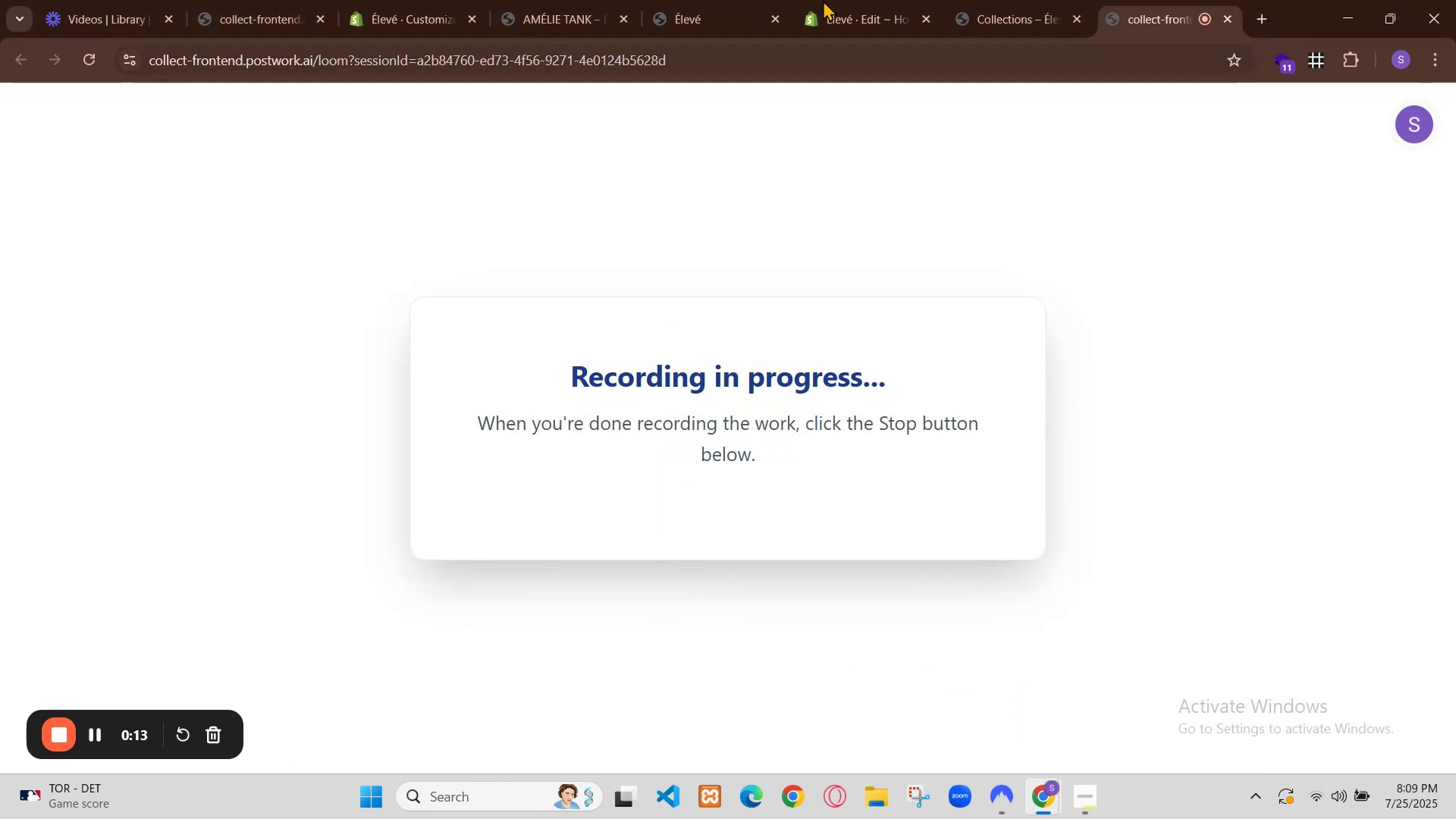 
left_click([1001, 0])
 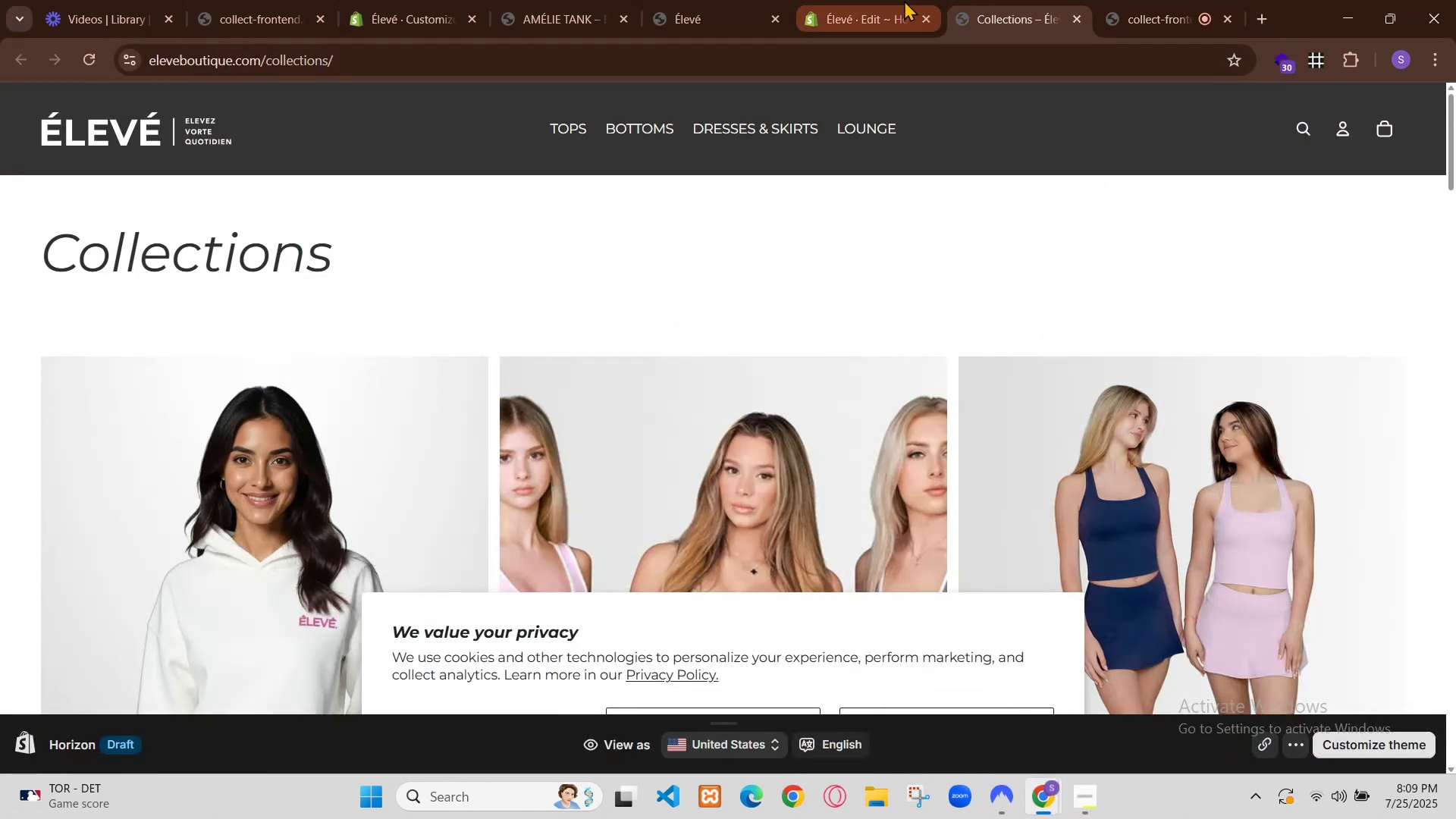 
left_click([898, 0])
 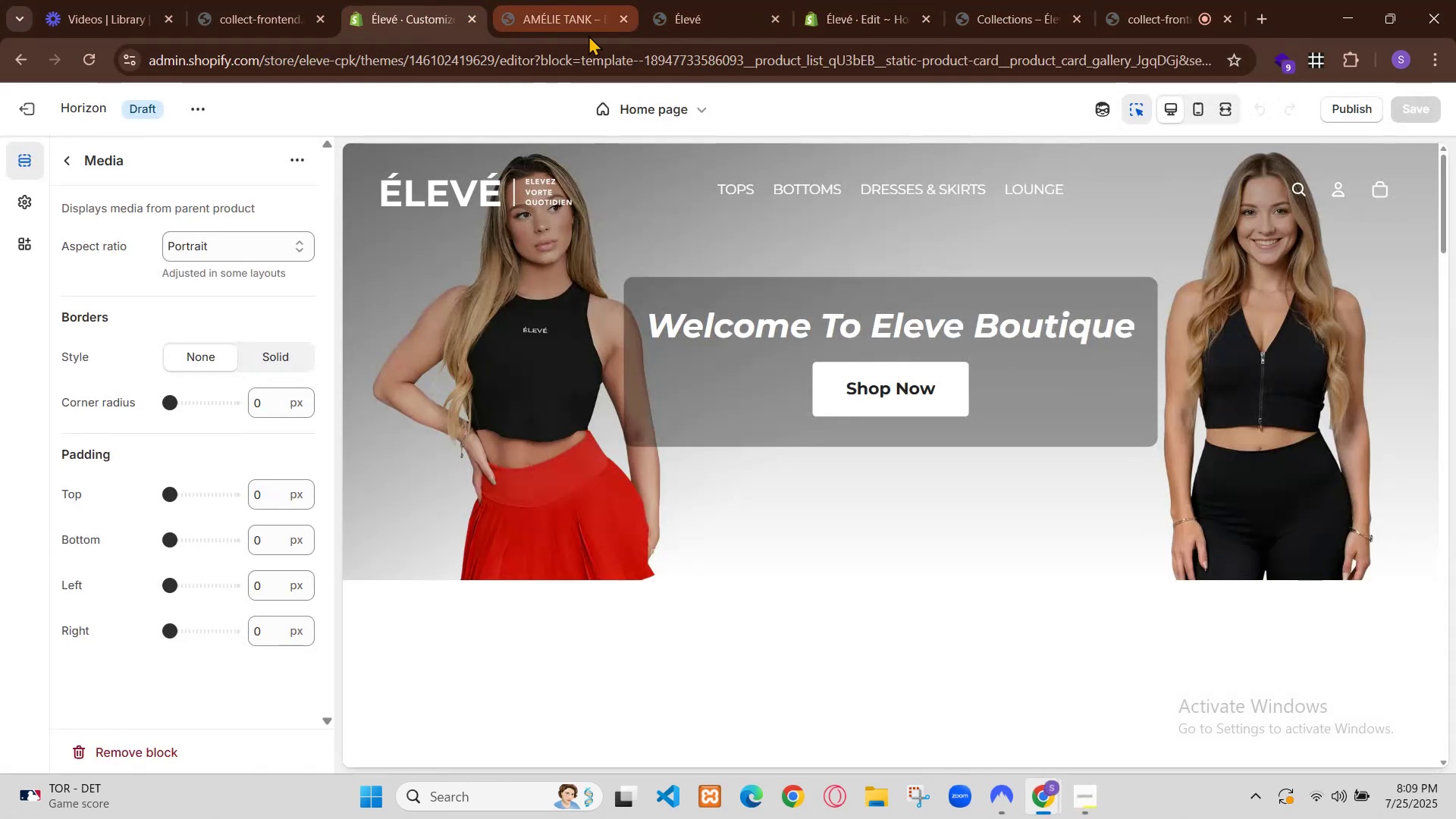 
scroll: coordinate [862, 435], scroll_direction: down, amount: 14.0
 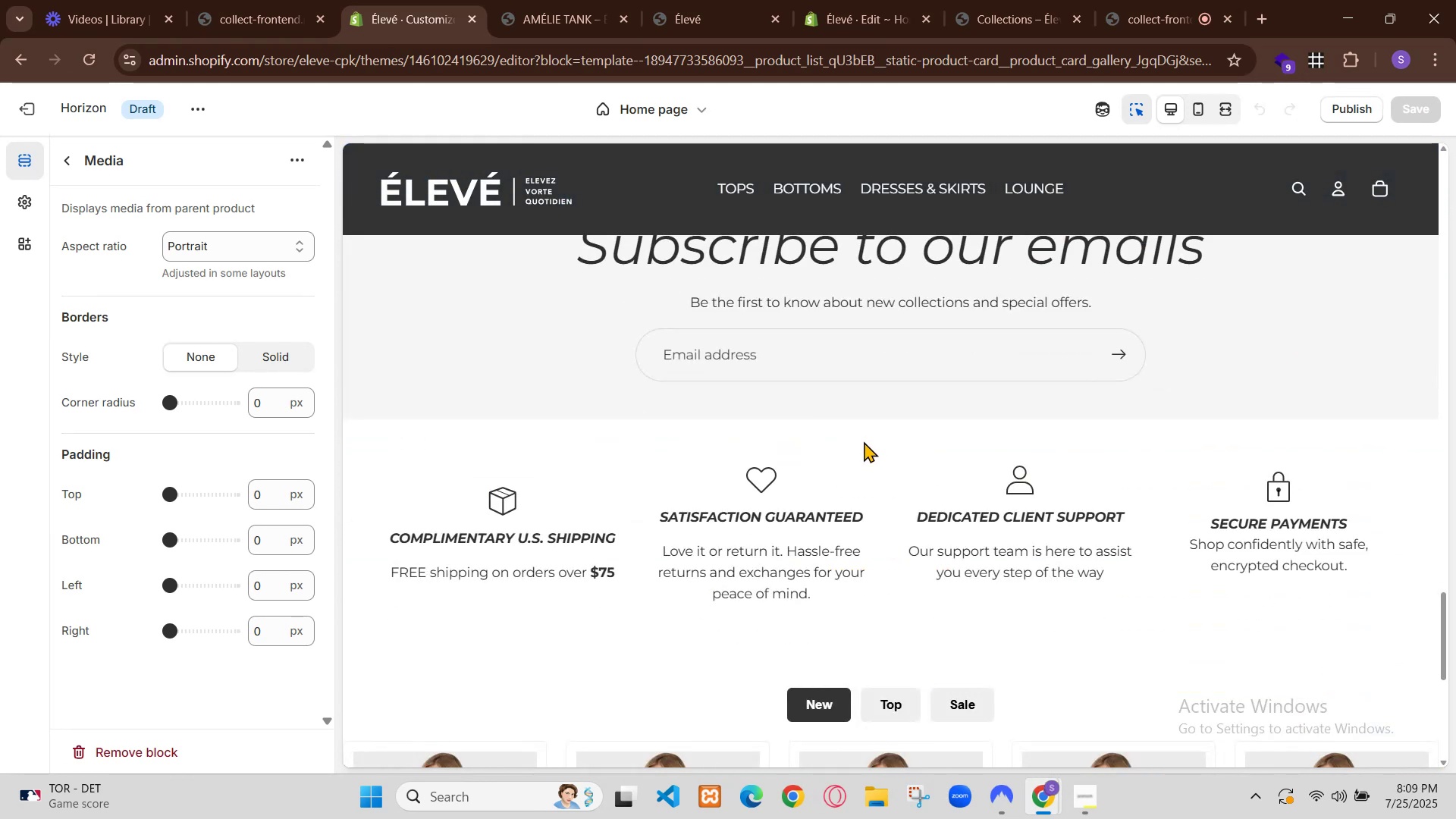 
scroll: coordinate [841, 622], scroll_direction: down, amount: 7.0
 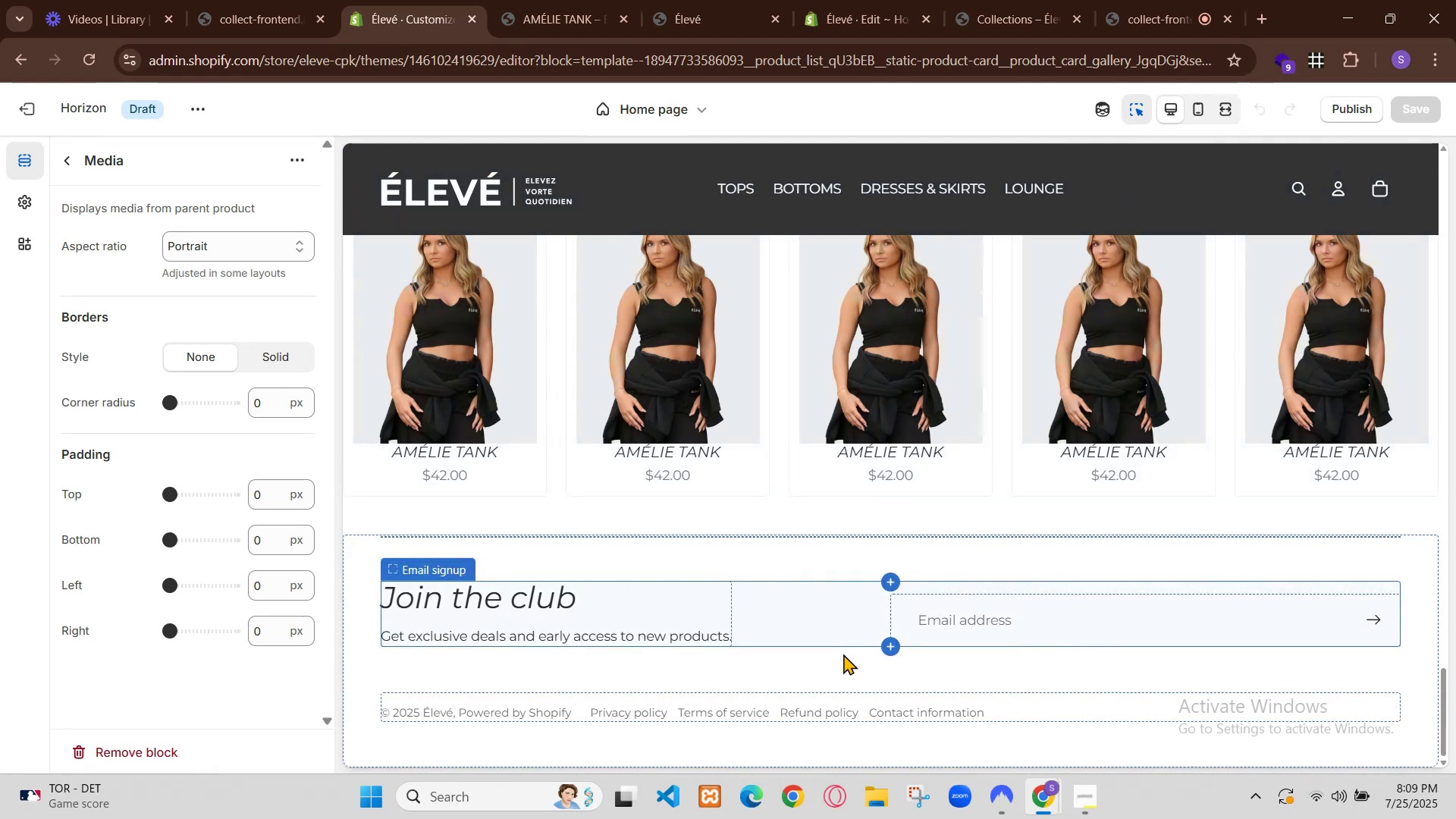 
scroll: coordinate [836, 644], scroll_direction: none, amount: 0.0
 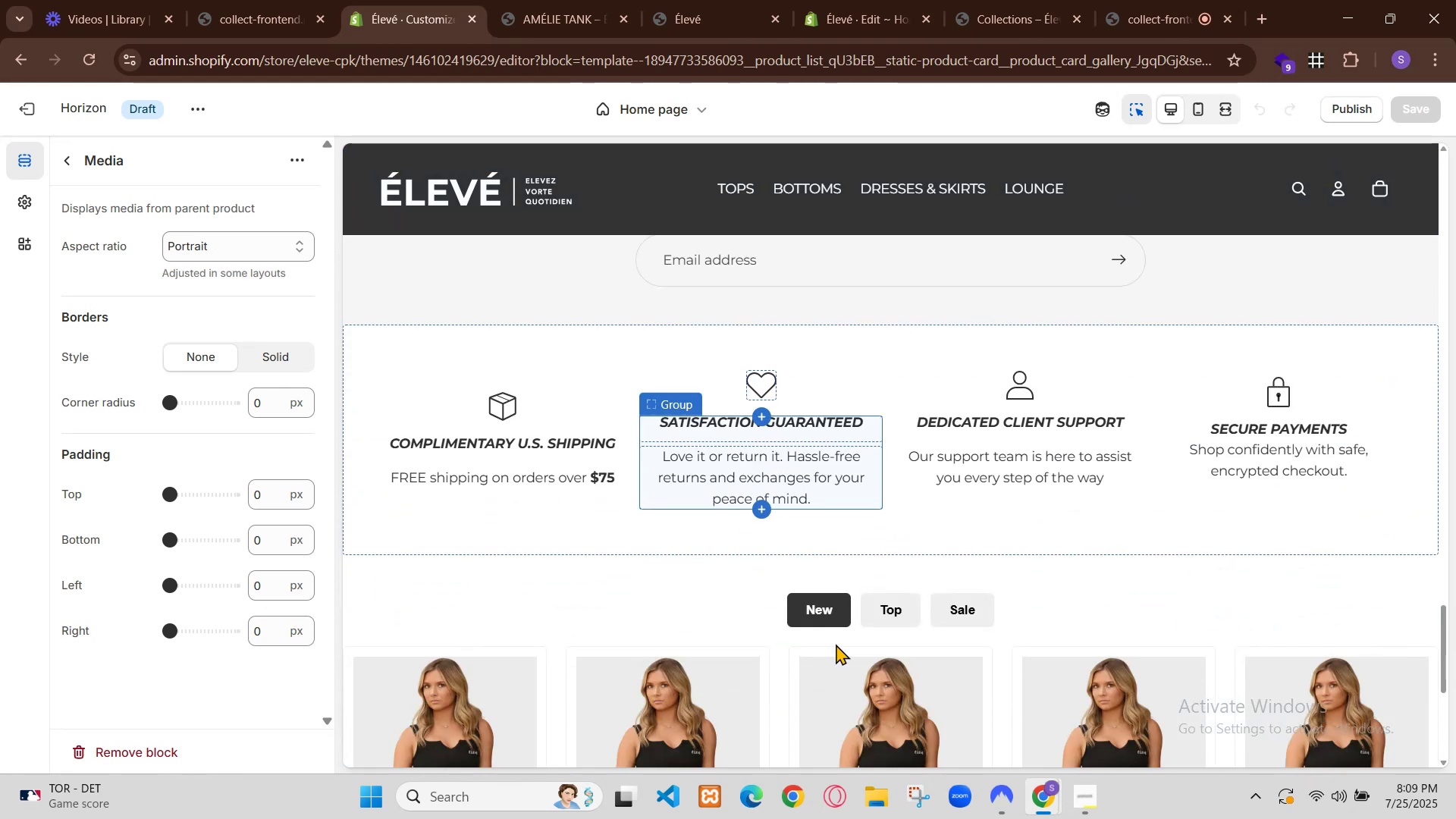 
scroll: coordinate [836, 644], scroll_direction: down, amount: 1.0
 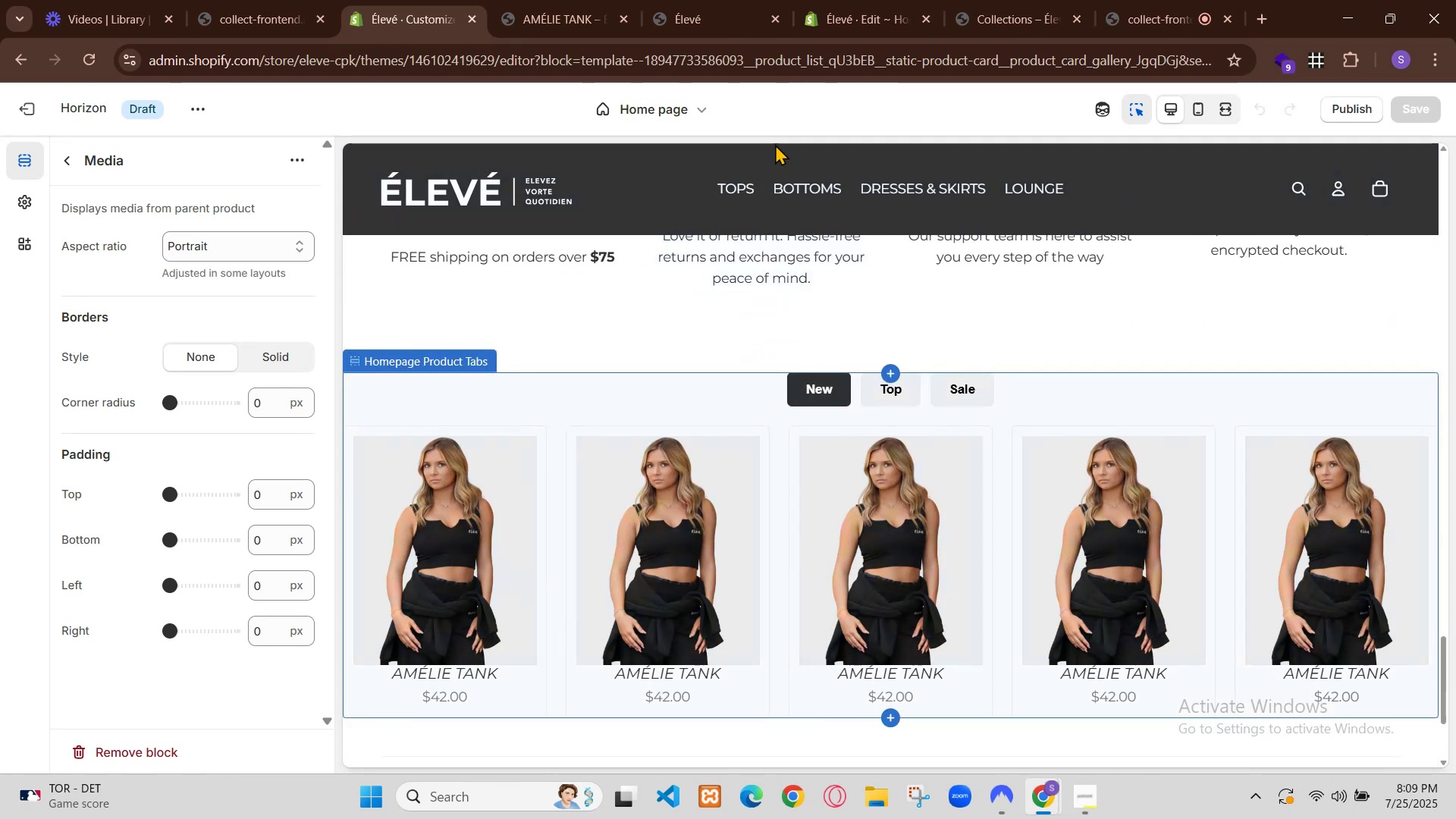 
left_click([766, 0])
 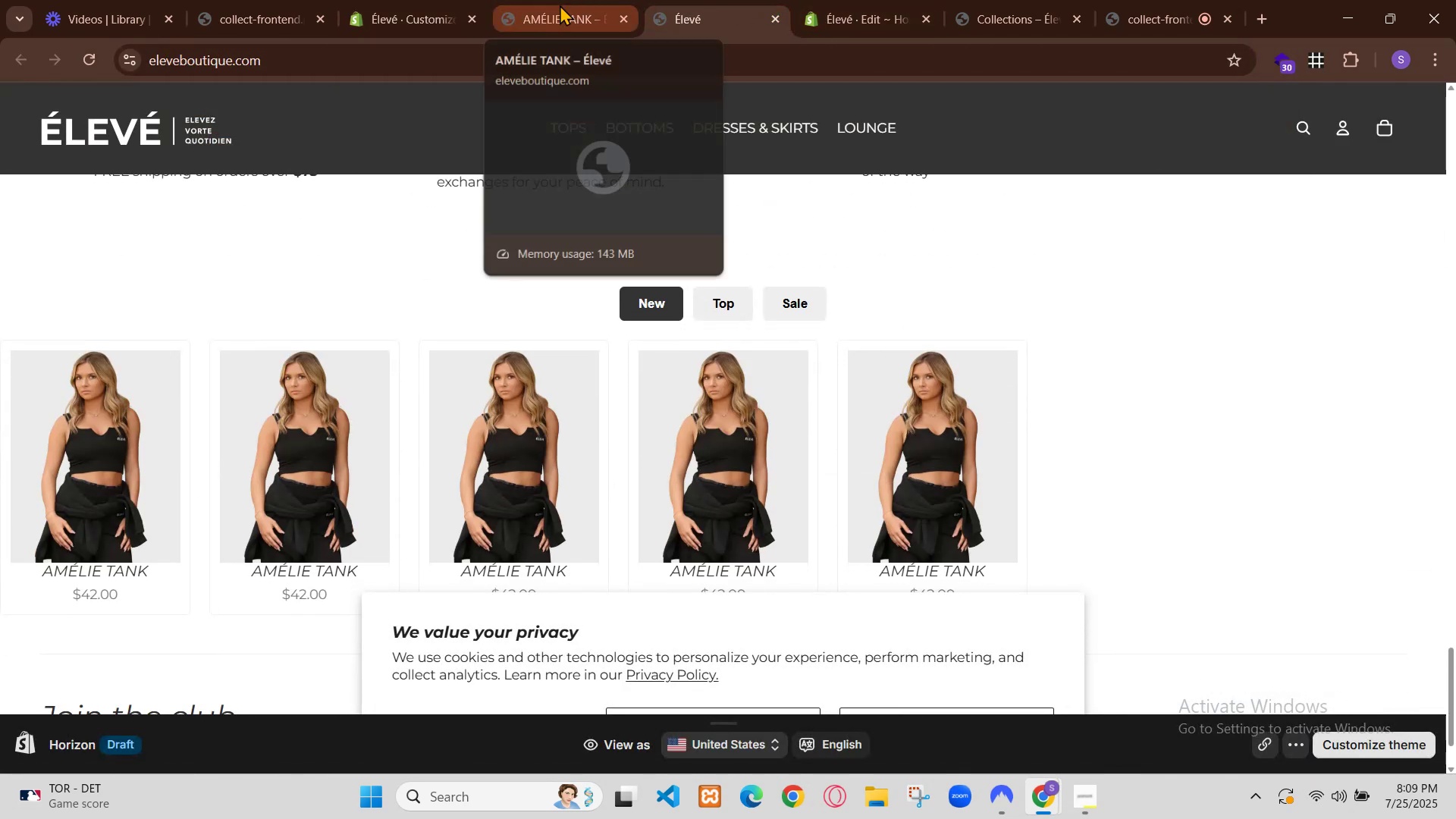 
left_click([560, 5])
 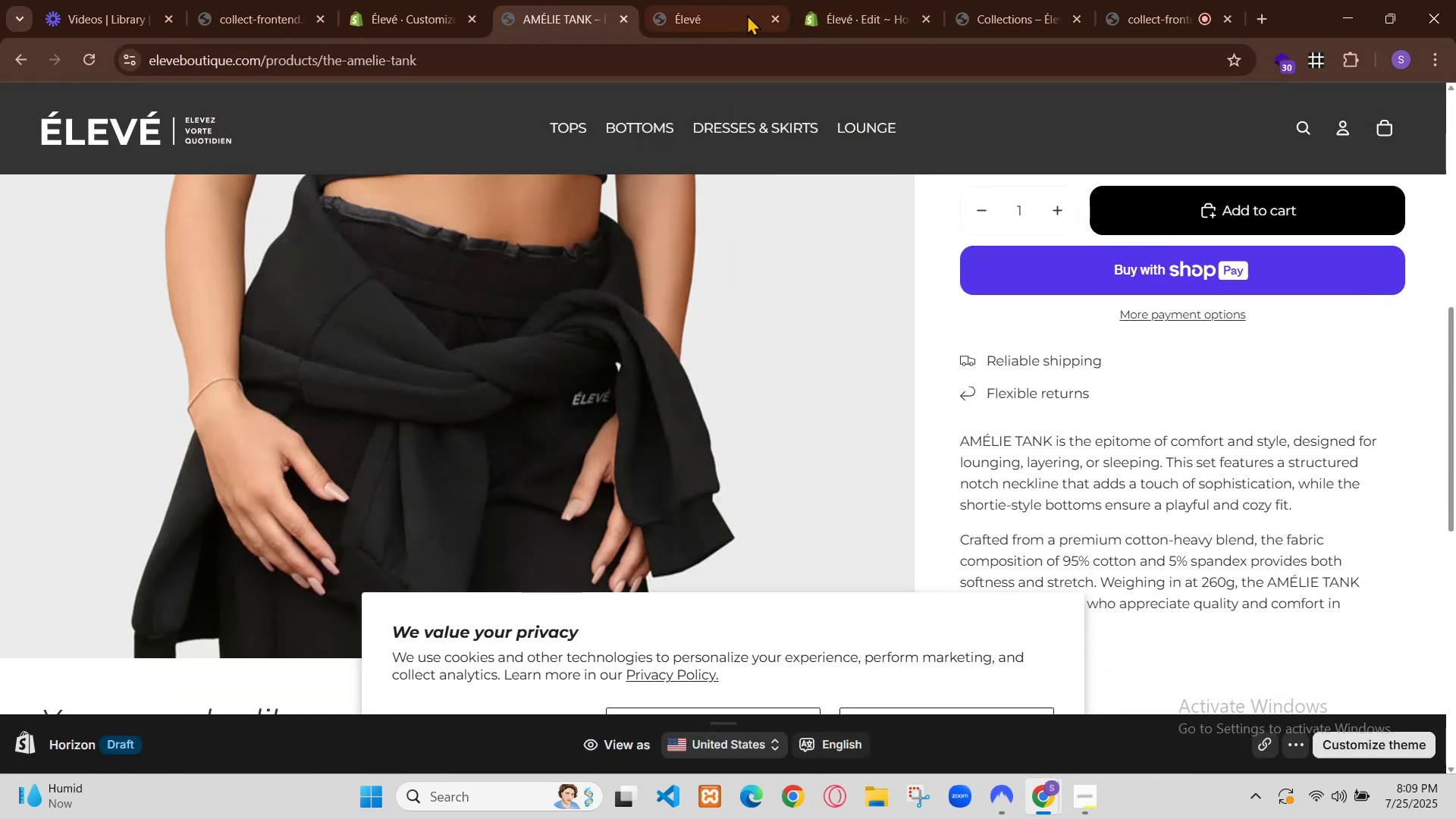 
left_click([849, 0])
 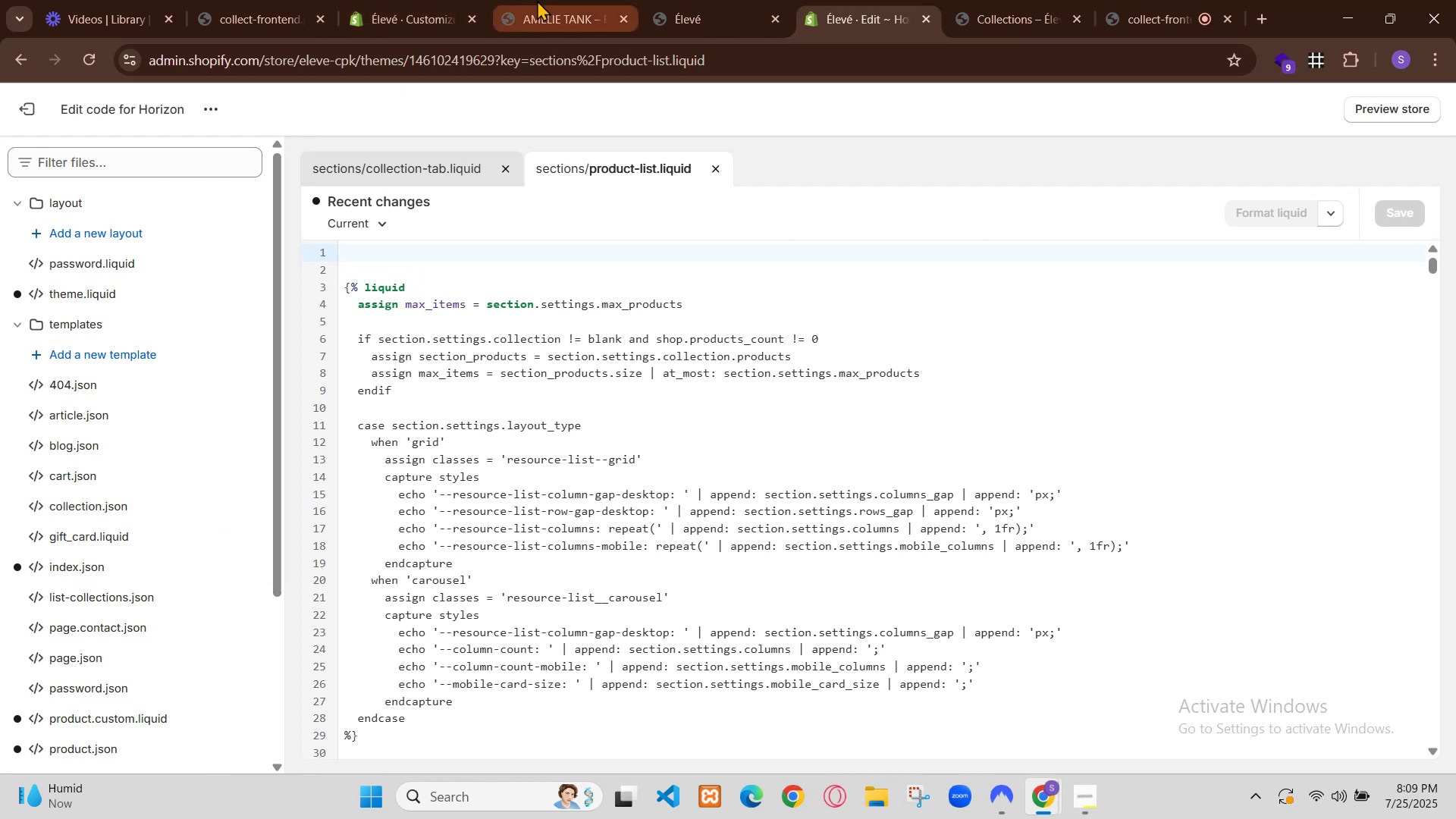 
left_click([602, 0])
 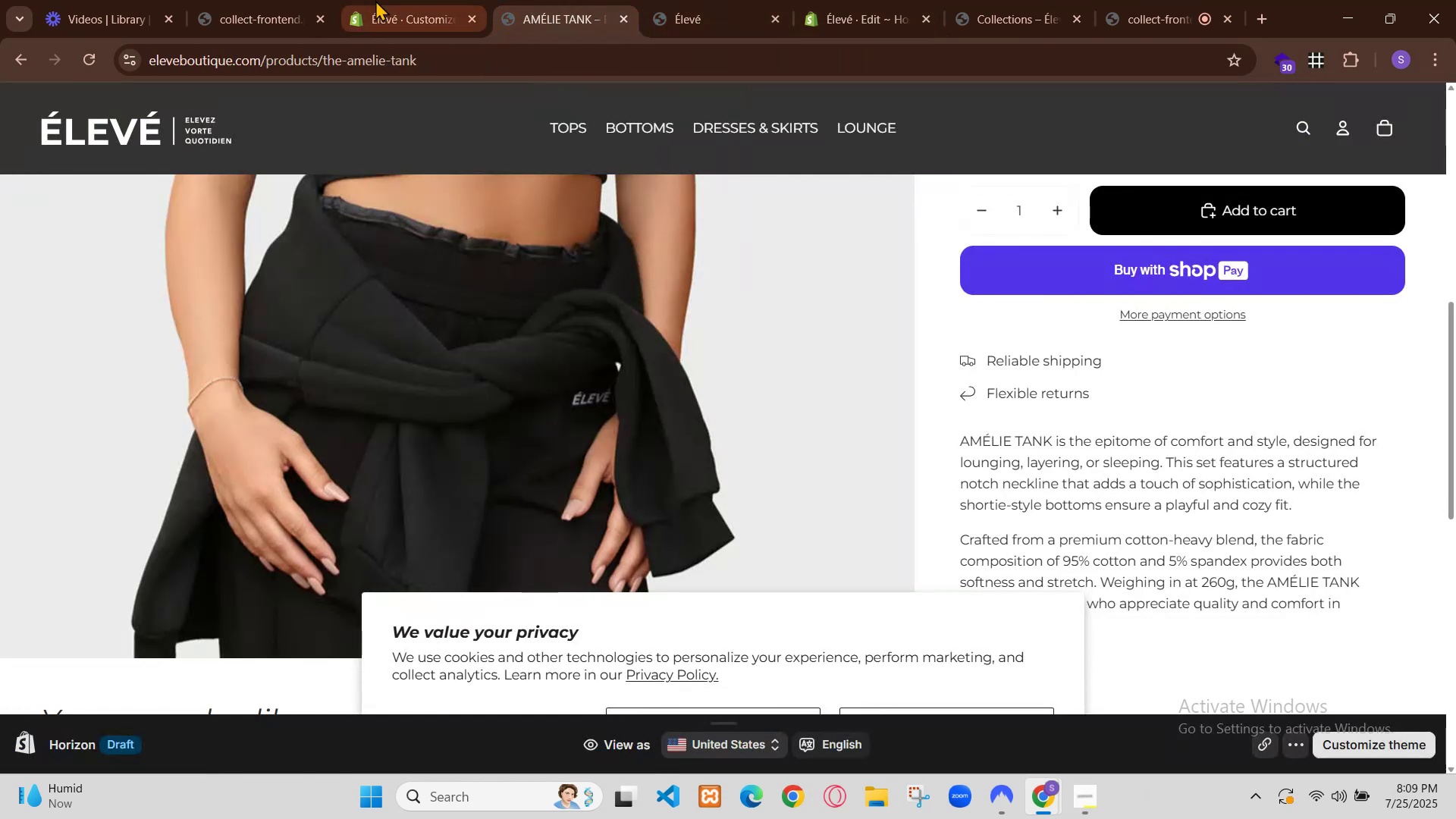 
left_click([367, 0])
 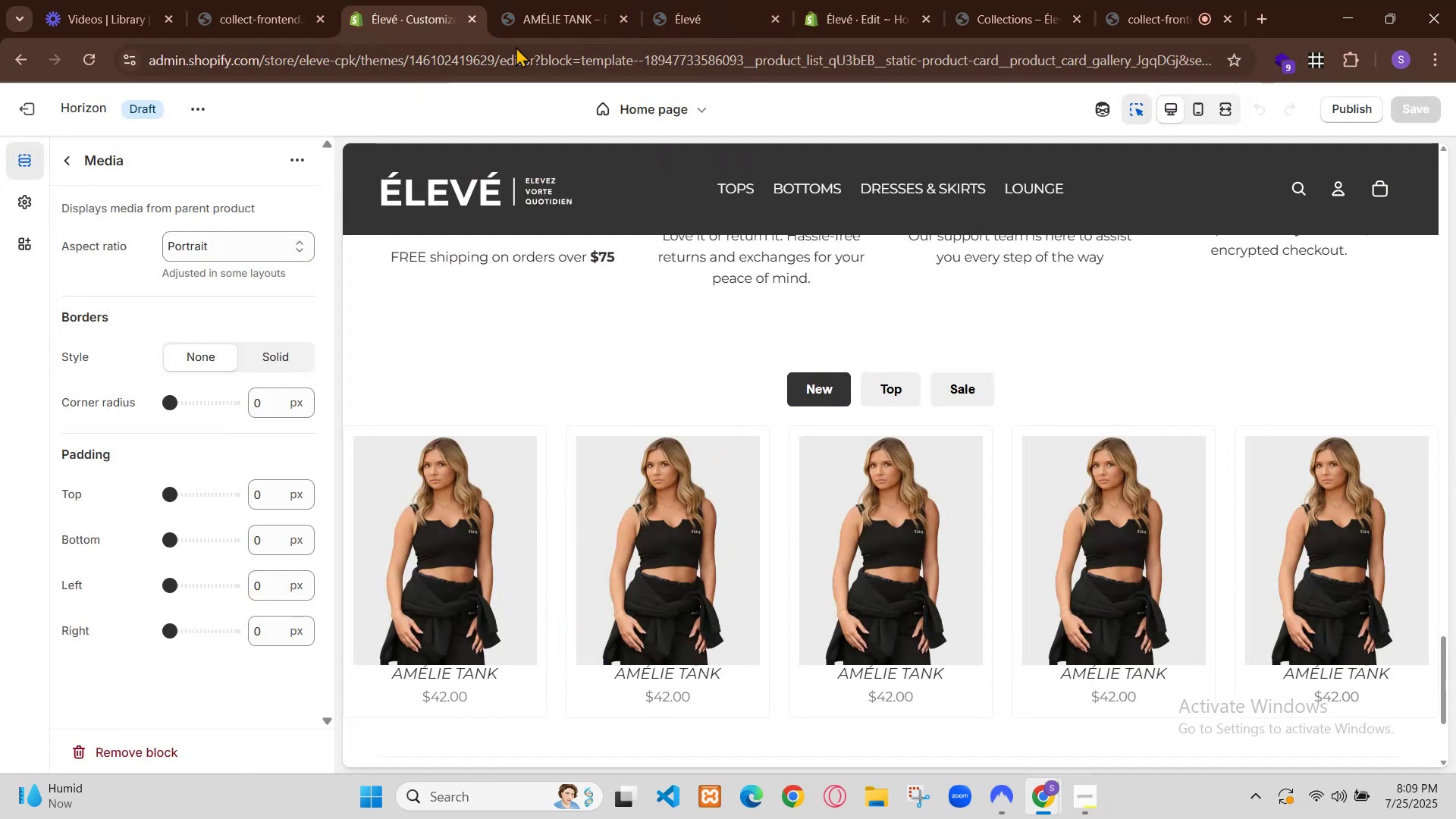 
left_click([555, 16])
 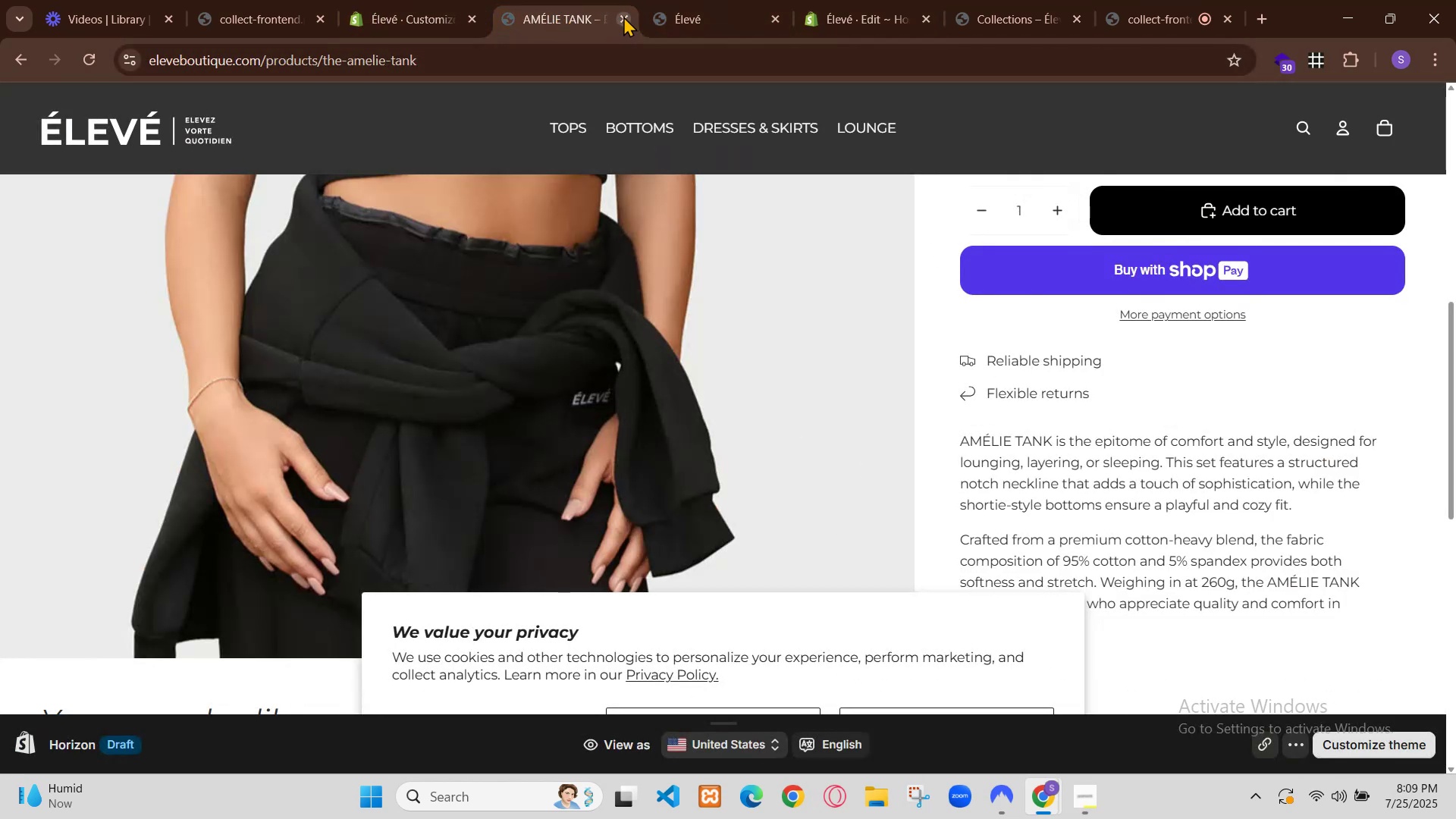 
left_click([623, 16])
 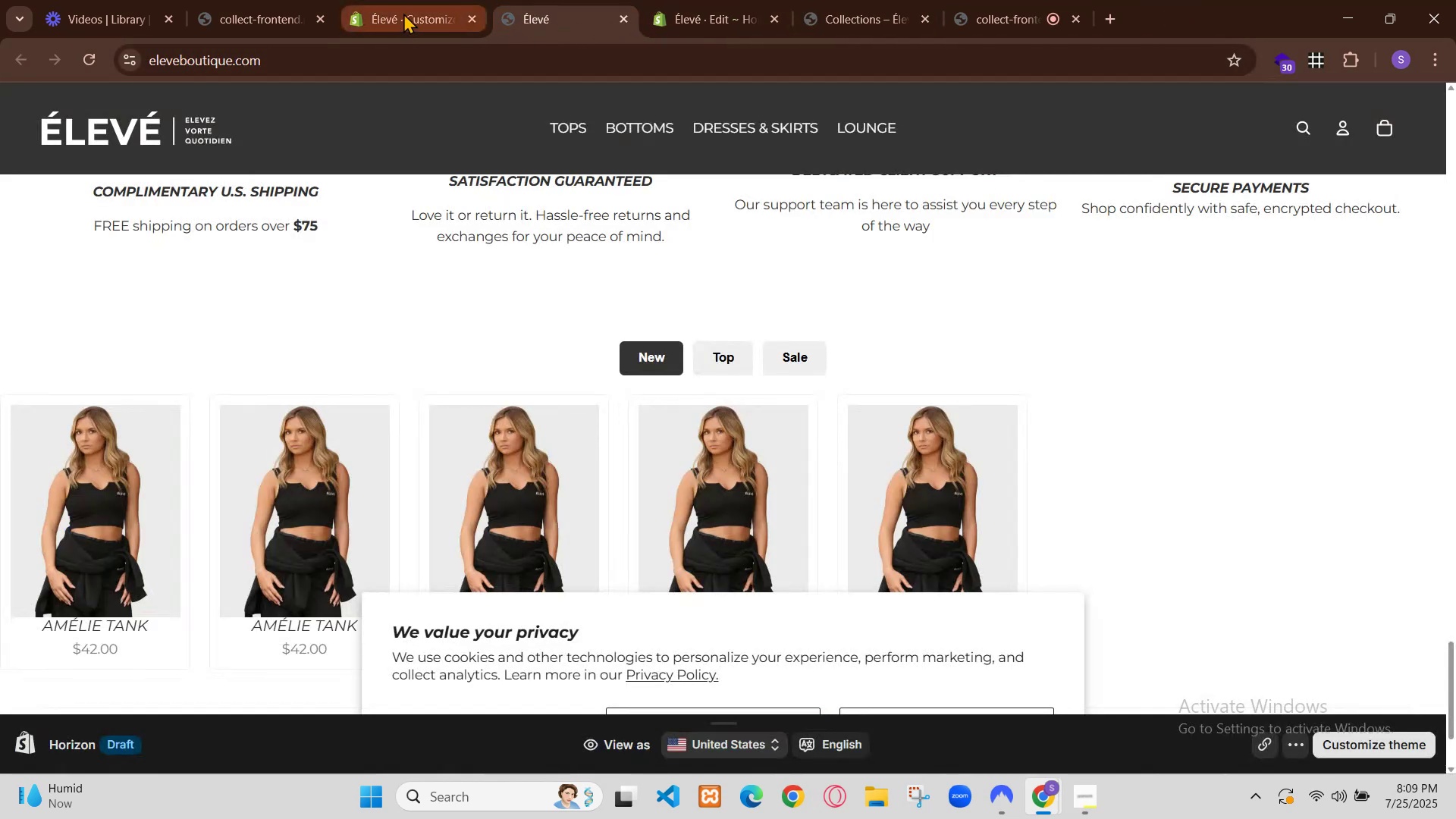 
left_click([403, 10])
 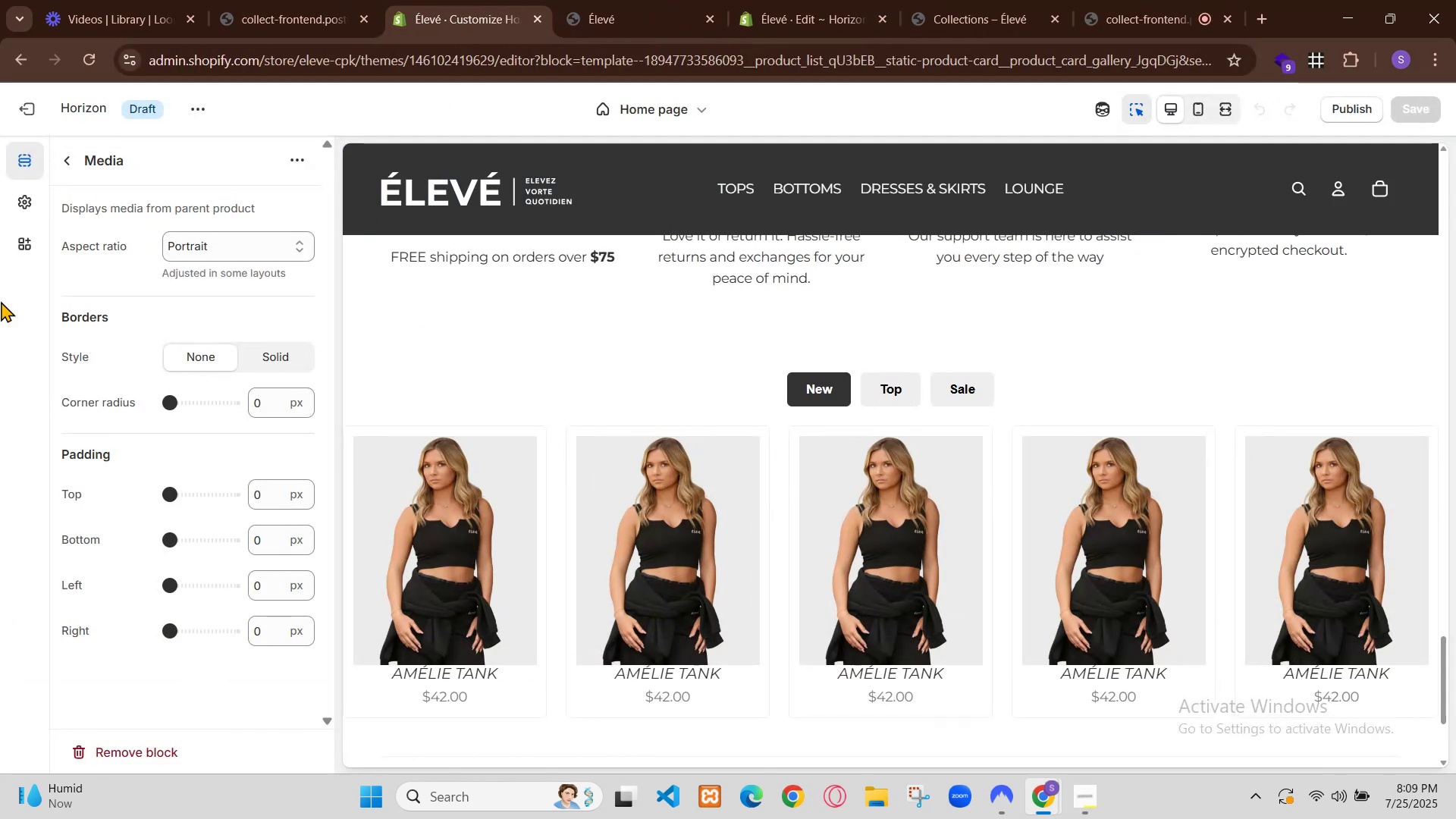 
scroll: coordinate [603, 445], scroll_direction: up, amount: 15.0
 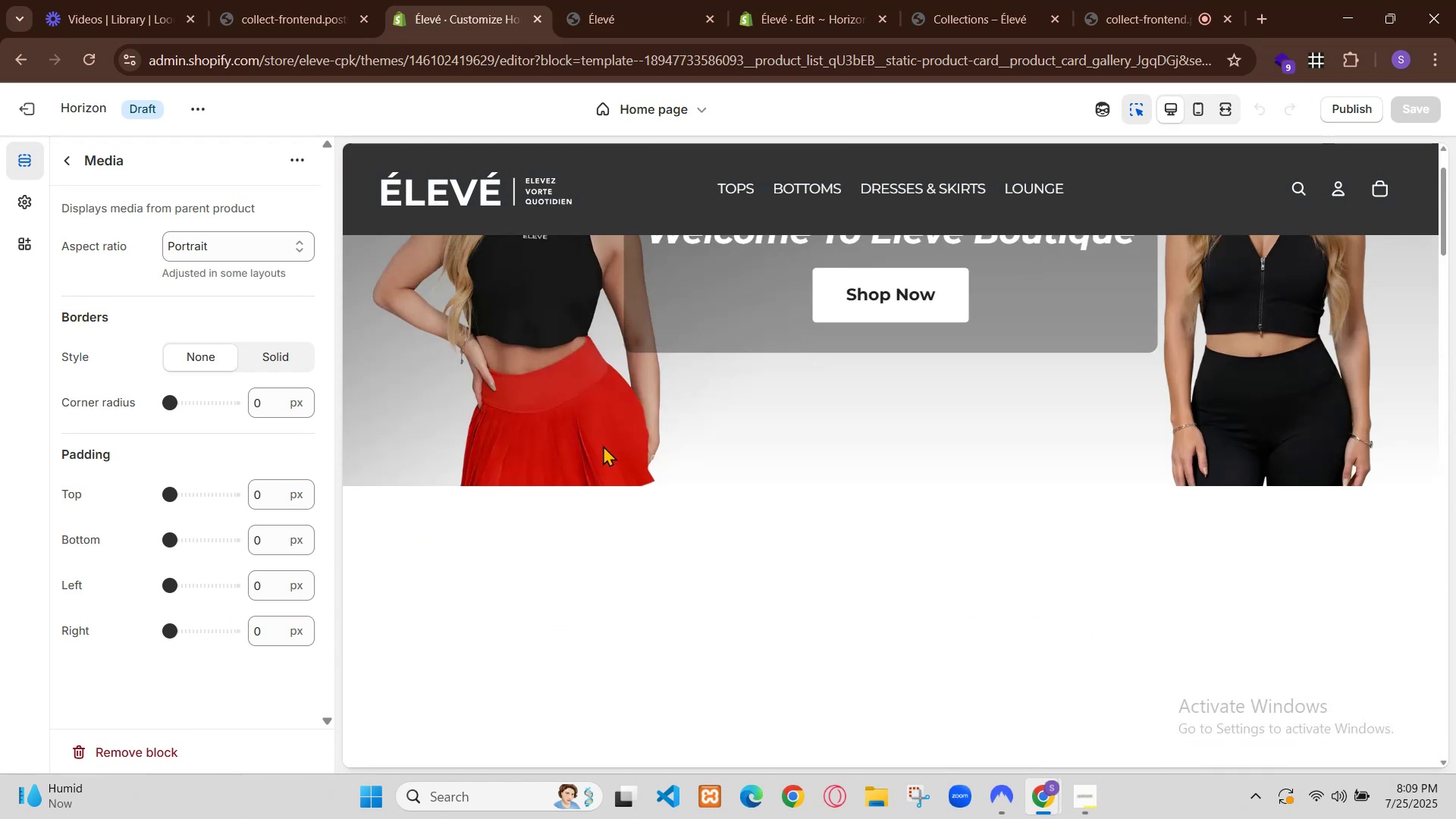 
scroll: coordinate [688, 435], scroll_direction: down, amount: 3.0
 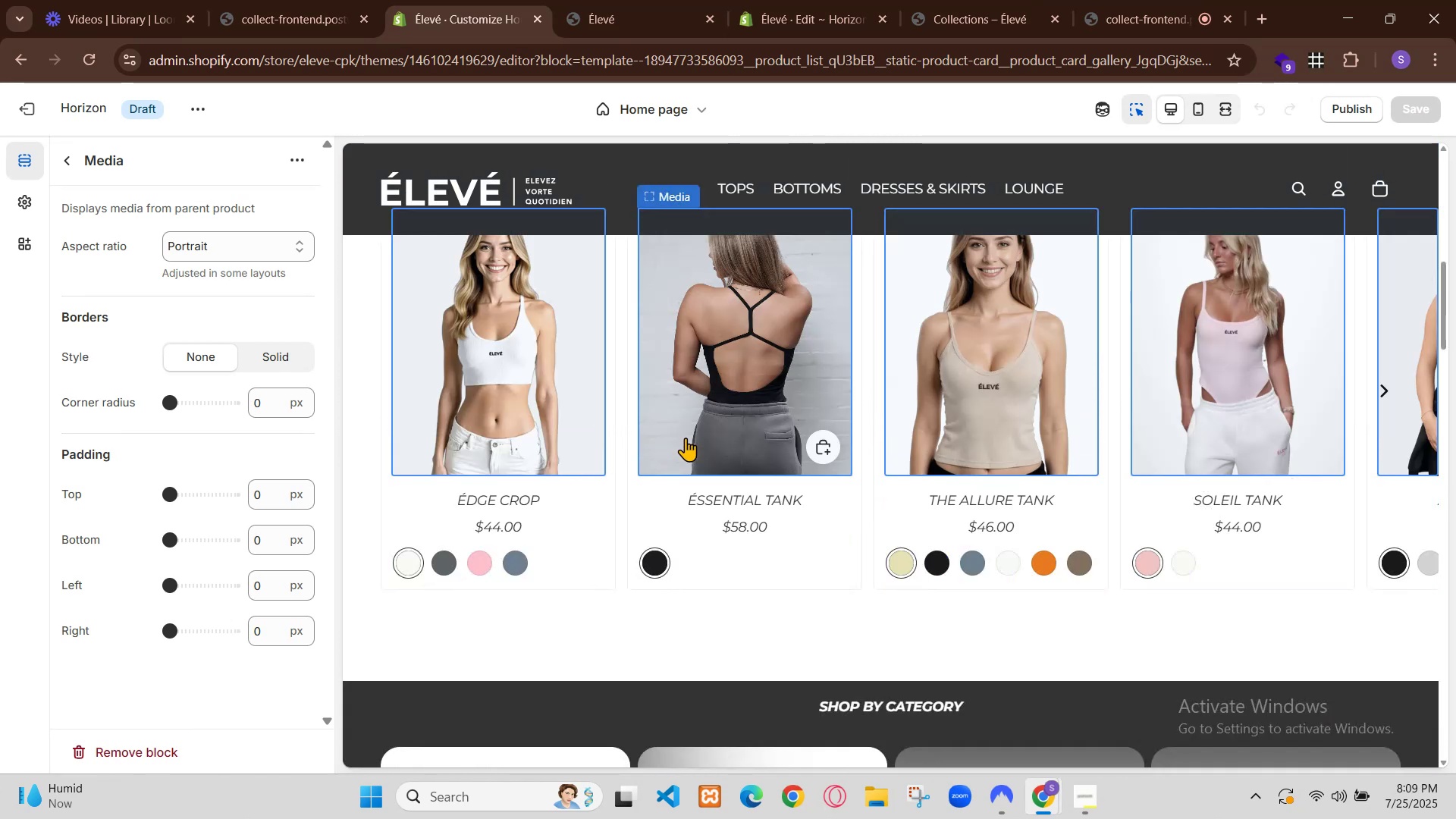 
scroll: coordinate [685, 442], scroll_direction: up, amount: 1.0
 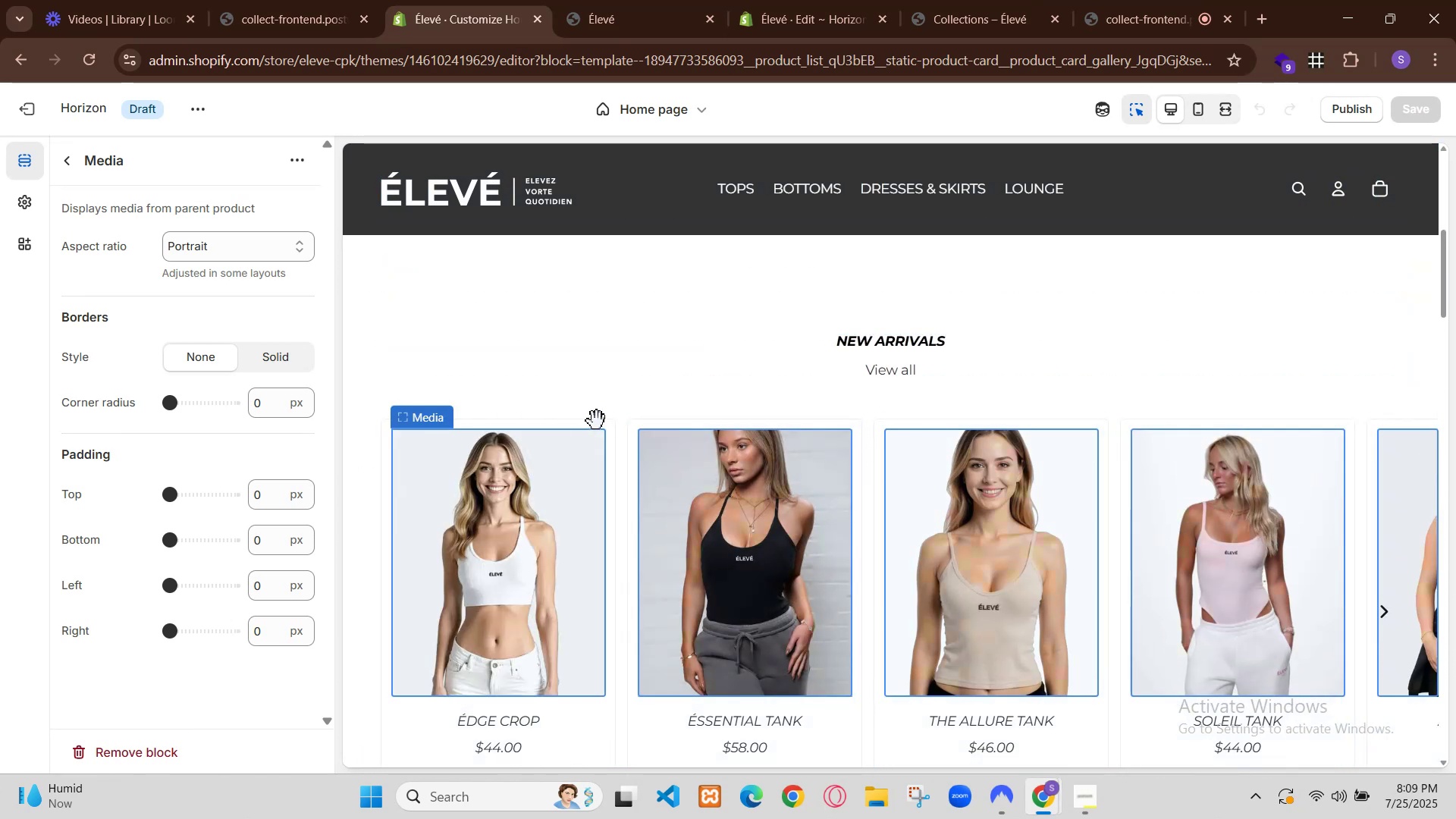 
wait(5.29)
 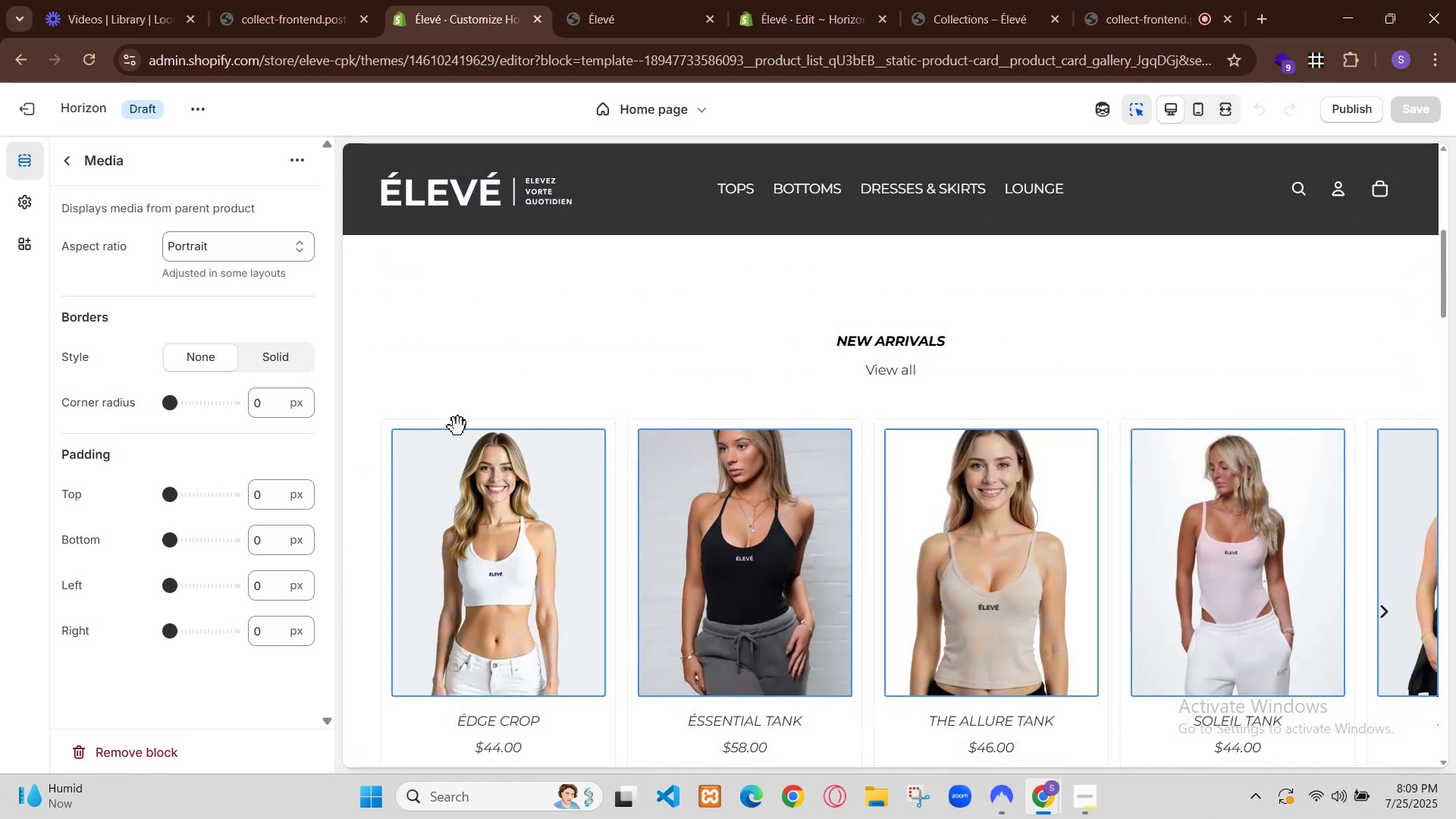 
left_click([631, 428])
 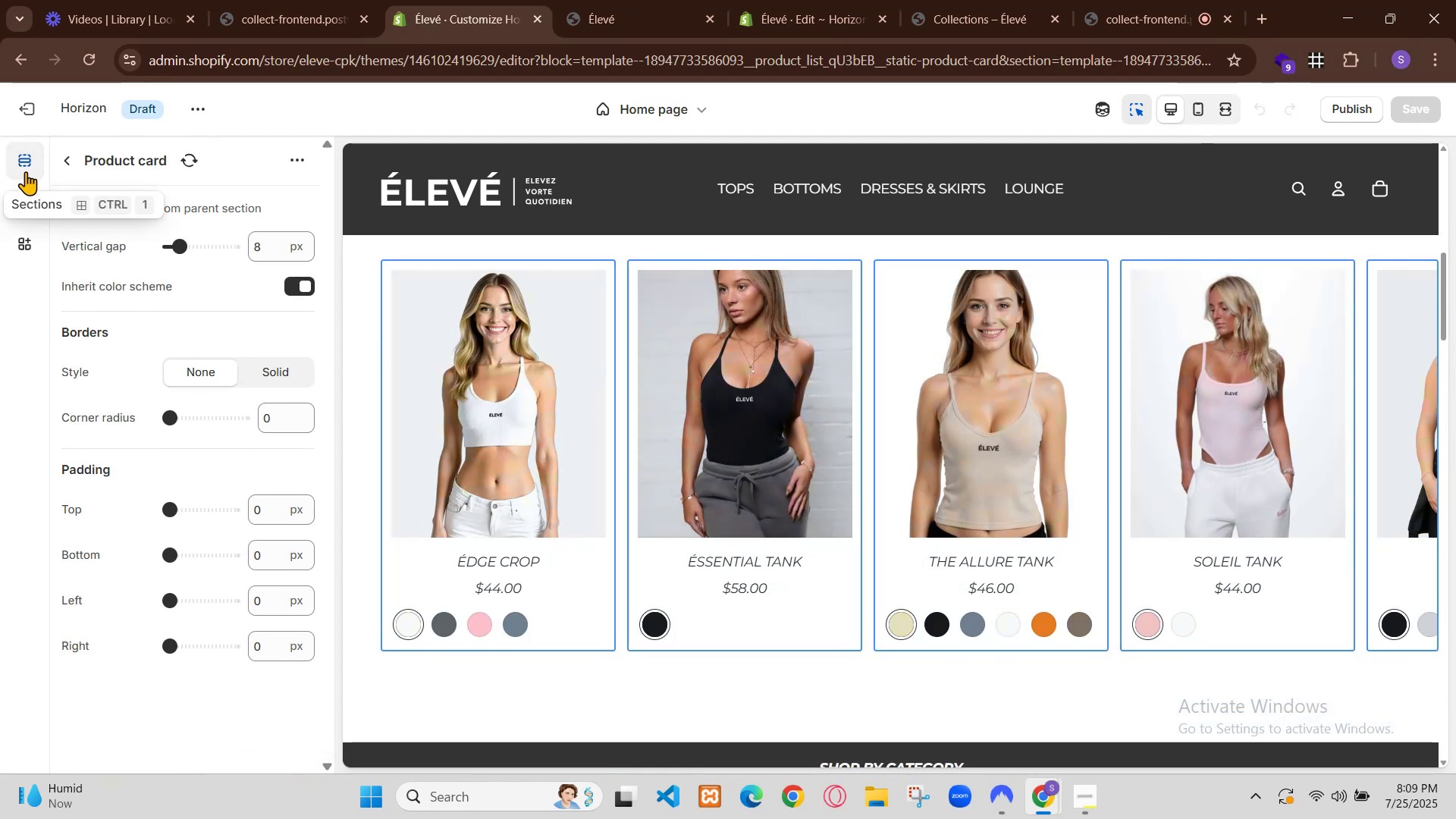 
left_click([66, 159])
 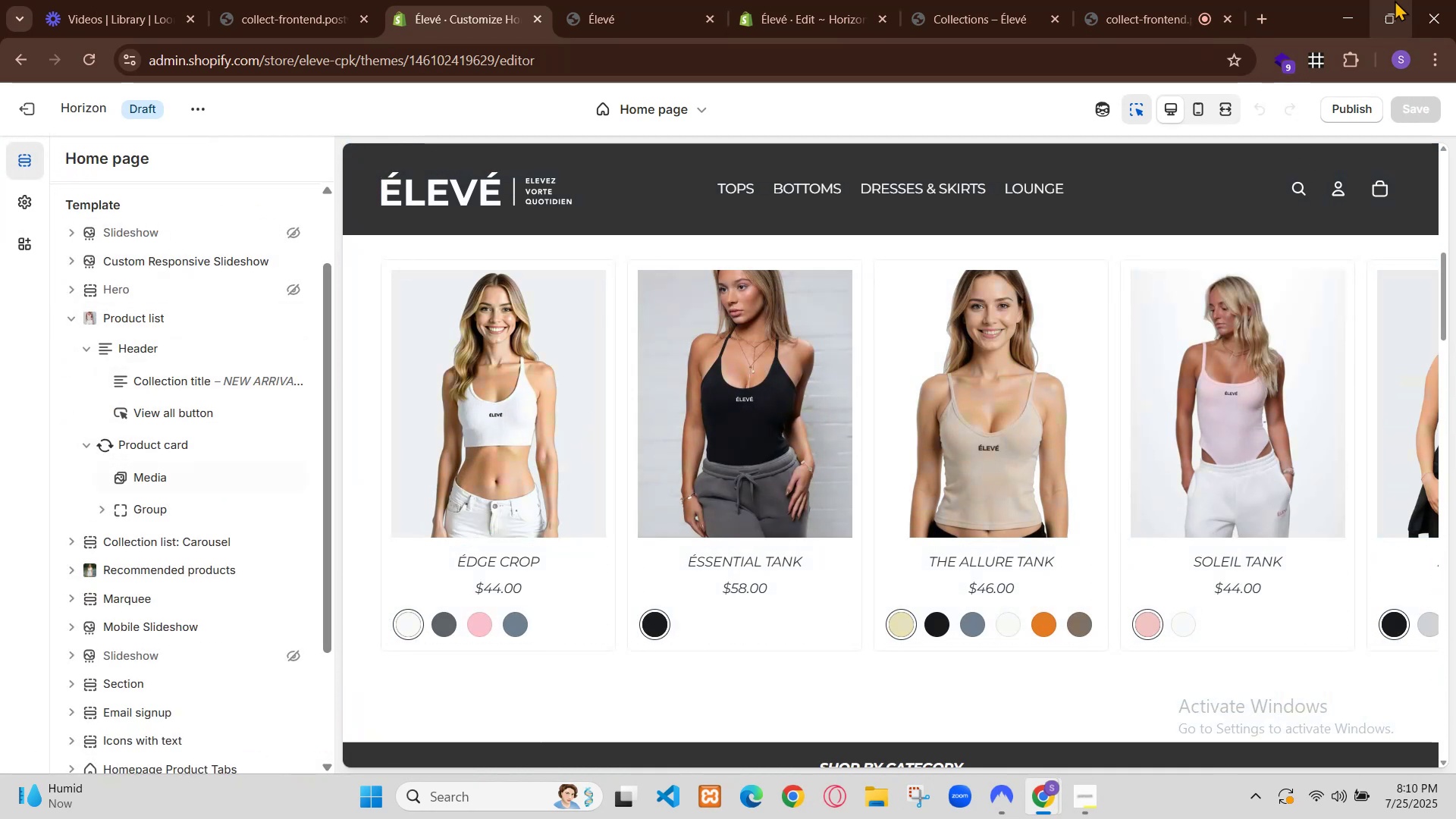 
wait(6.6)
 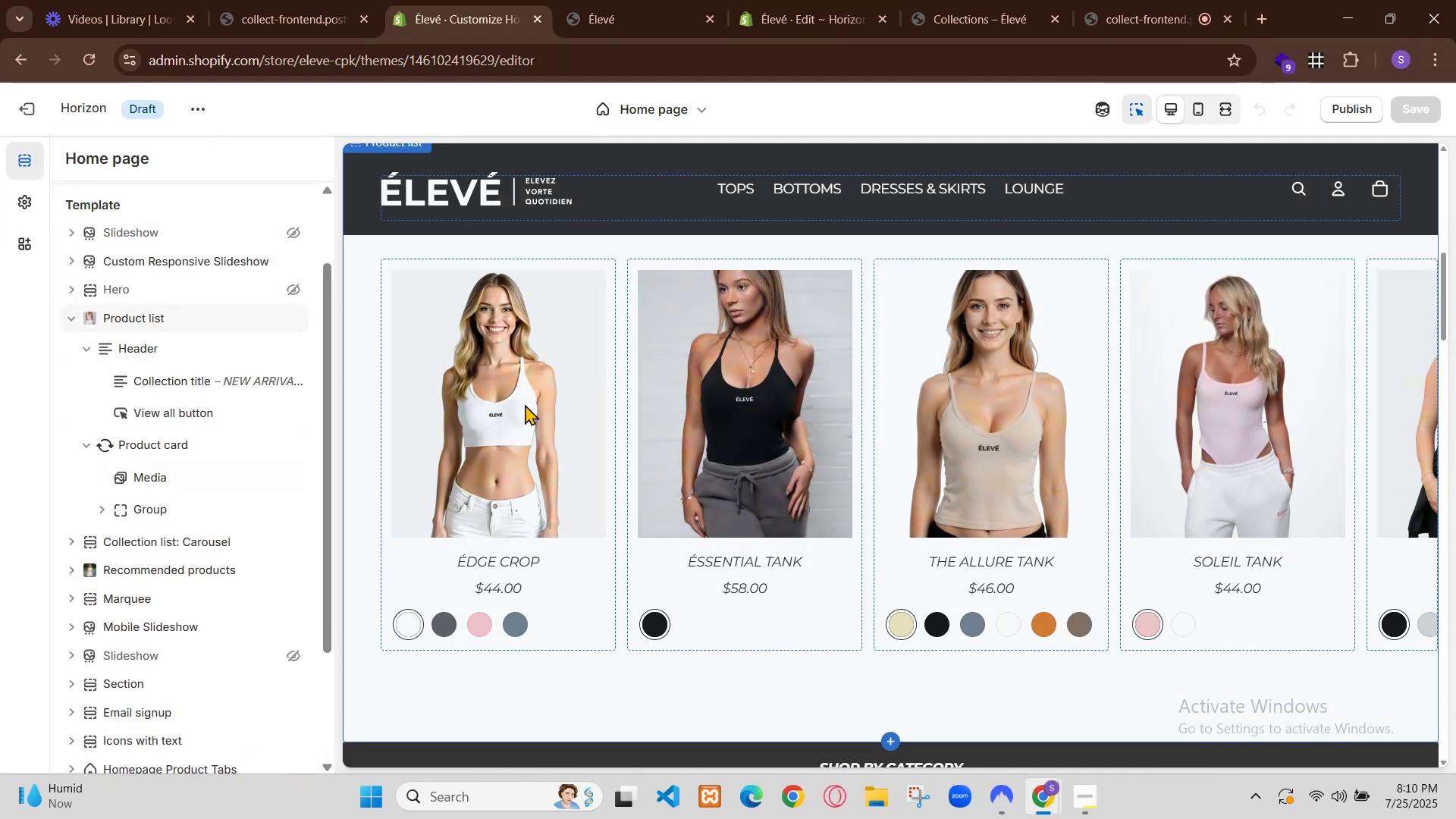 
left_click([949, 0])
 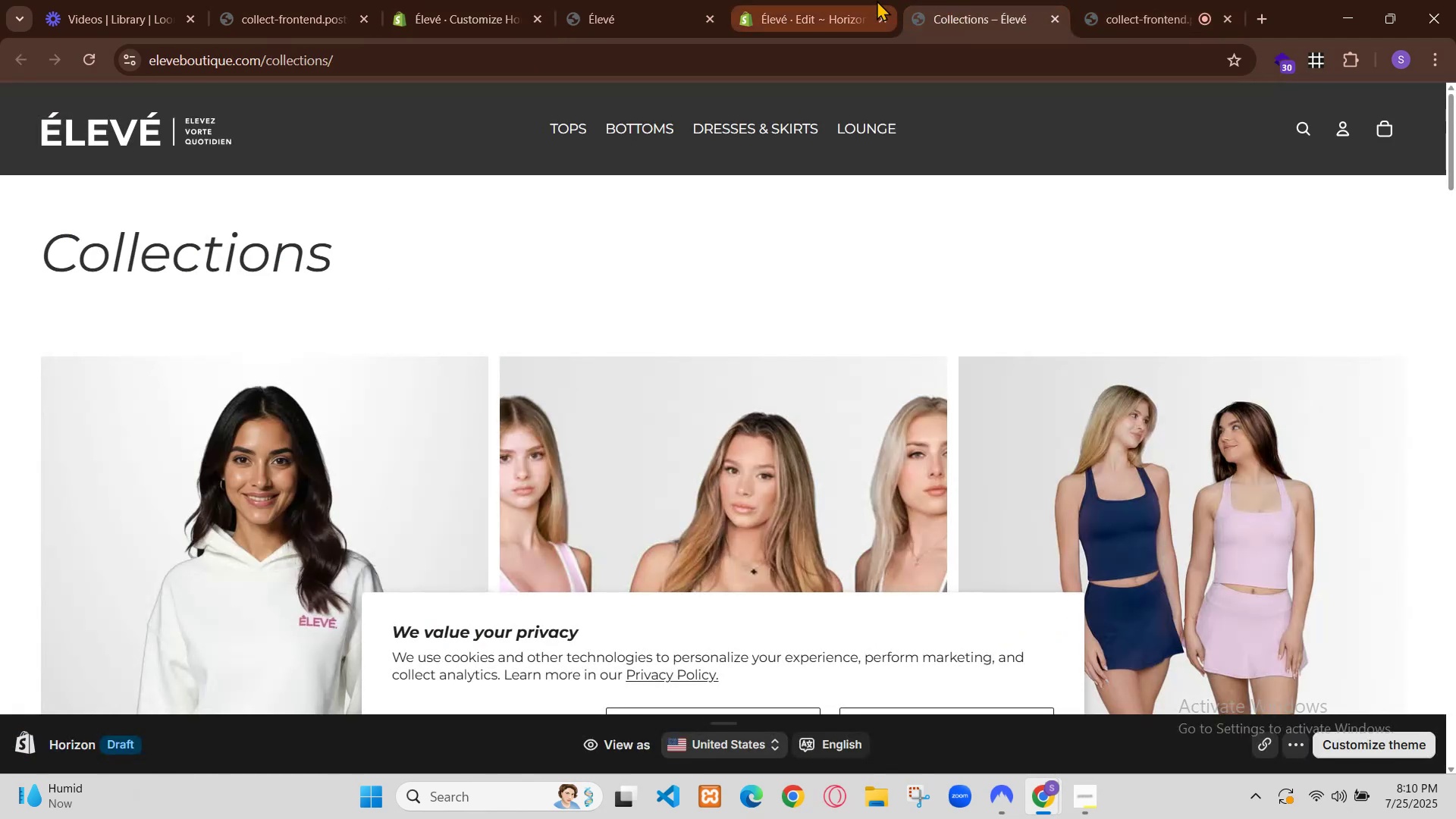 
left_click([865, 0])
 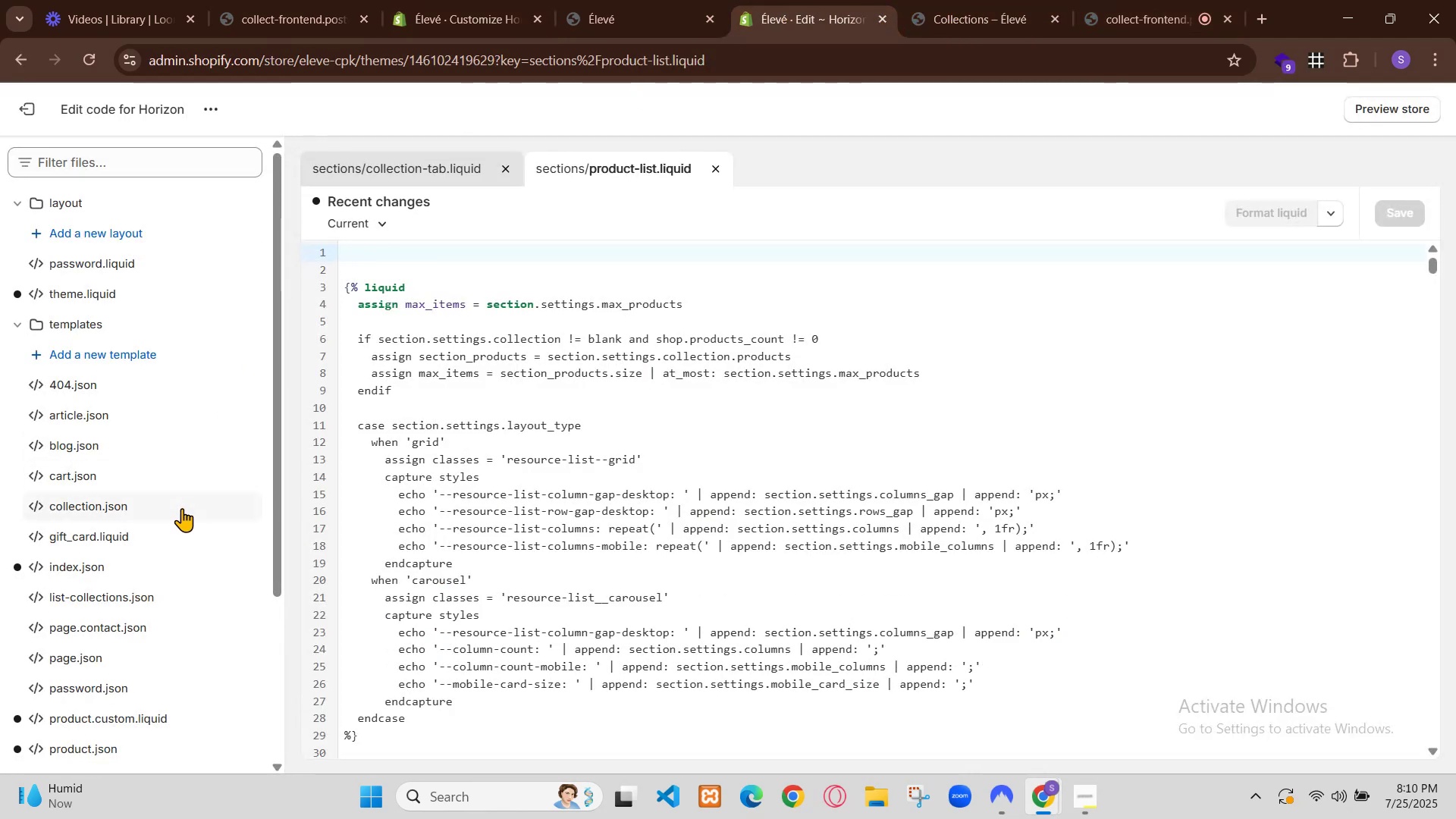 
scroll: coordinate [171, 577], scroll_direction: down, amount: 1.0
 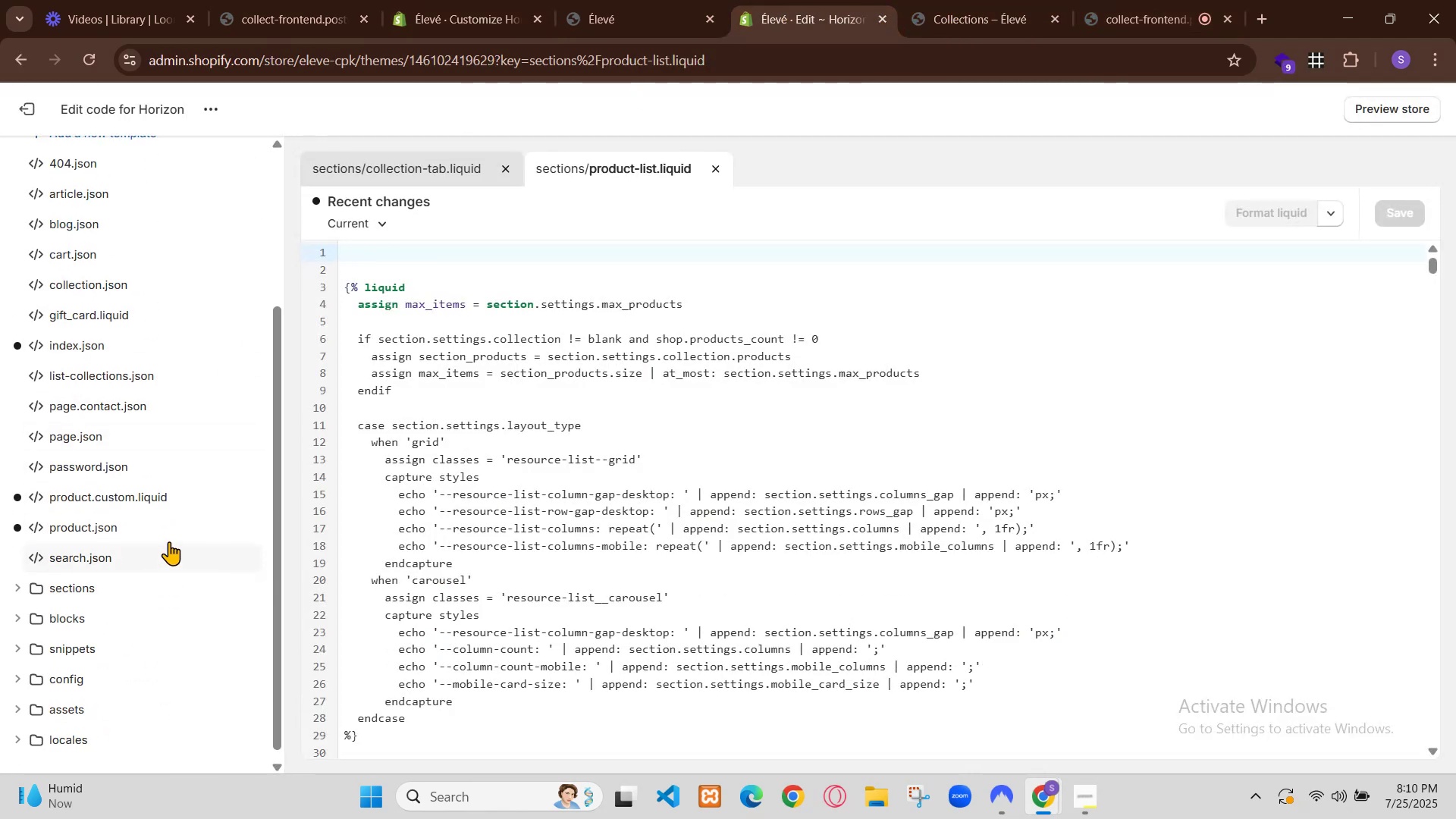 
scroll: coordinate [171, 504], scroll_direction: up, amount: 1.0
 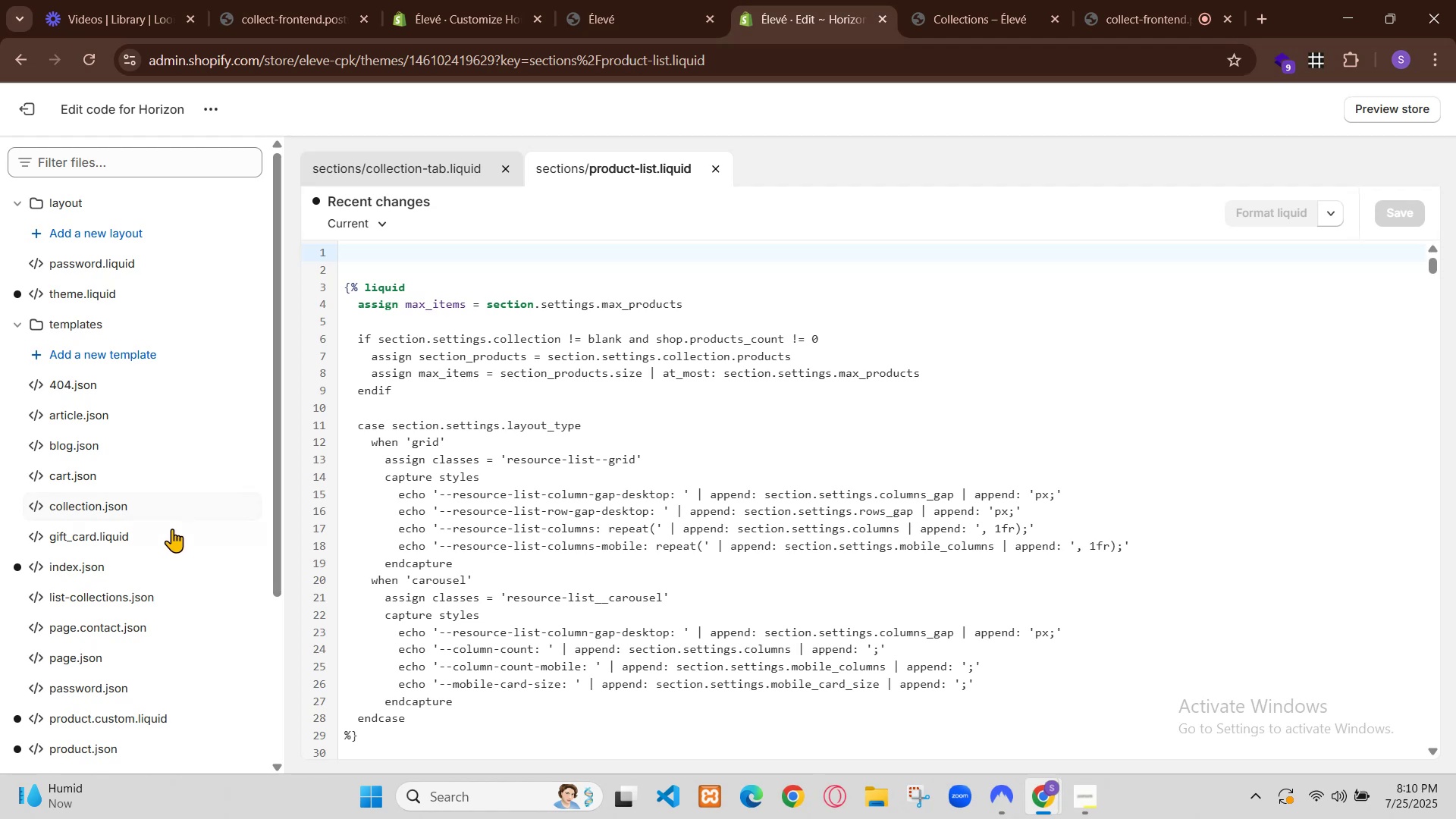 
scroll: coordinate [133, 581], scroll_direction: down, amount: 4.0
 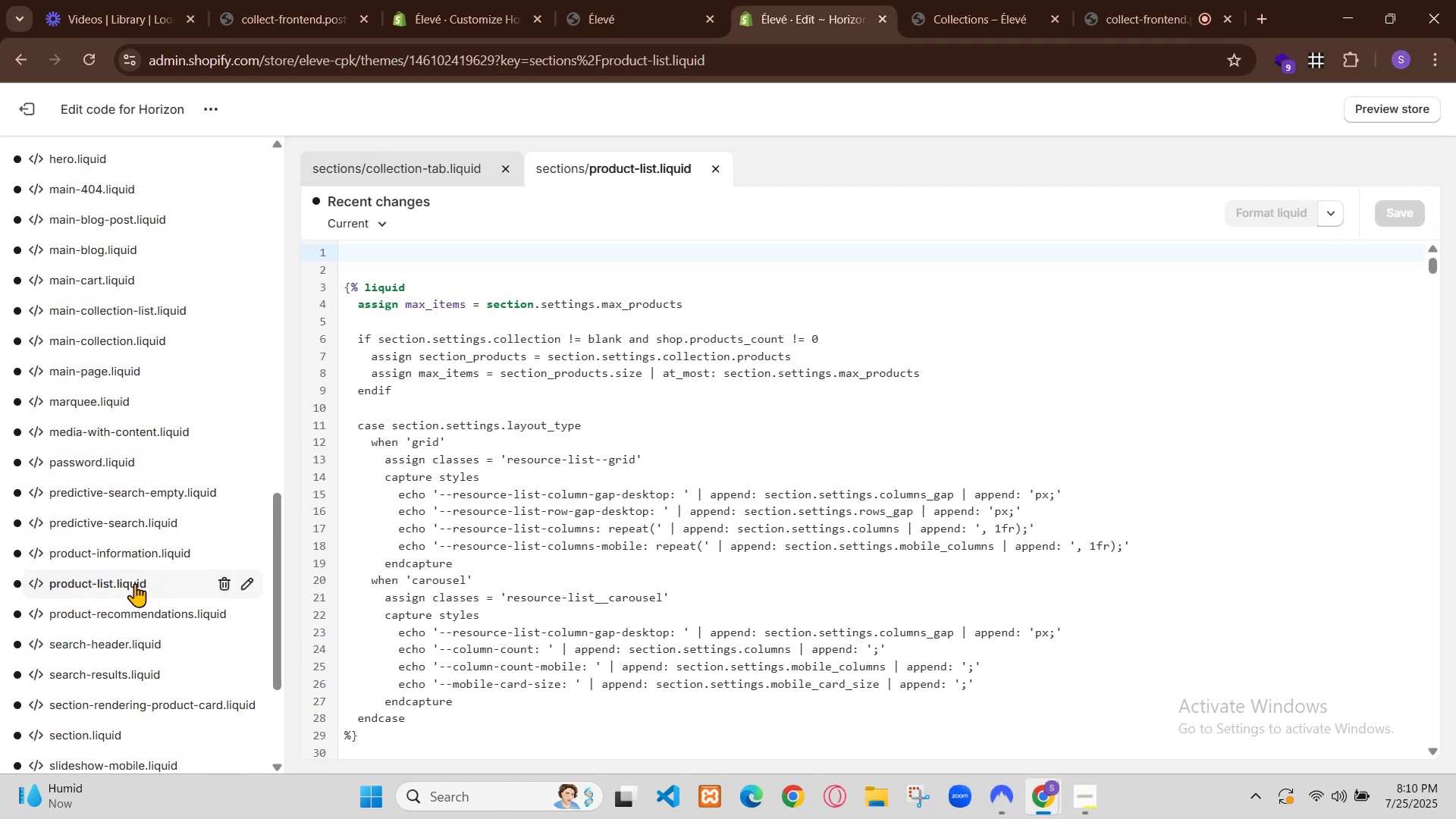 
left_click([135, 583])
 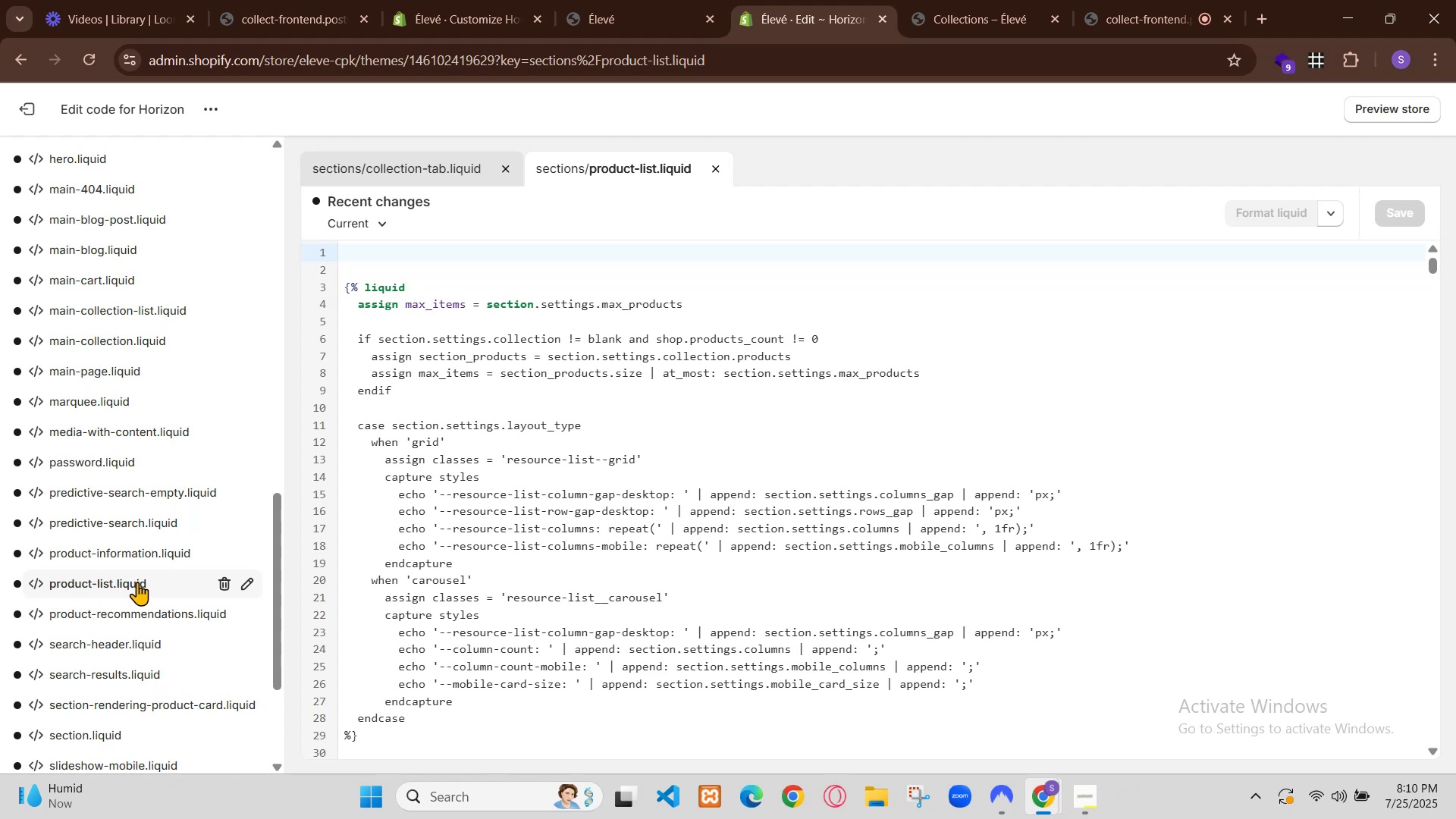 
left_click([137, 582])
 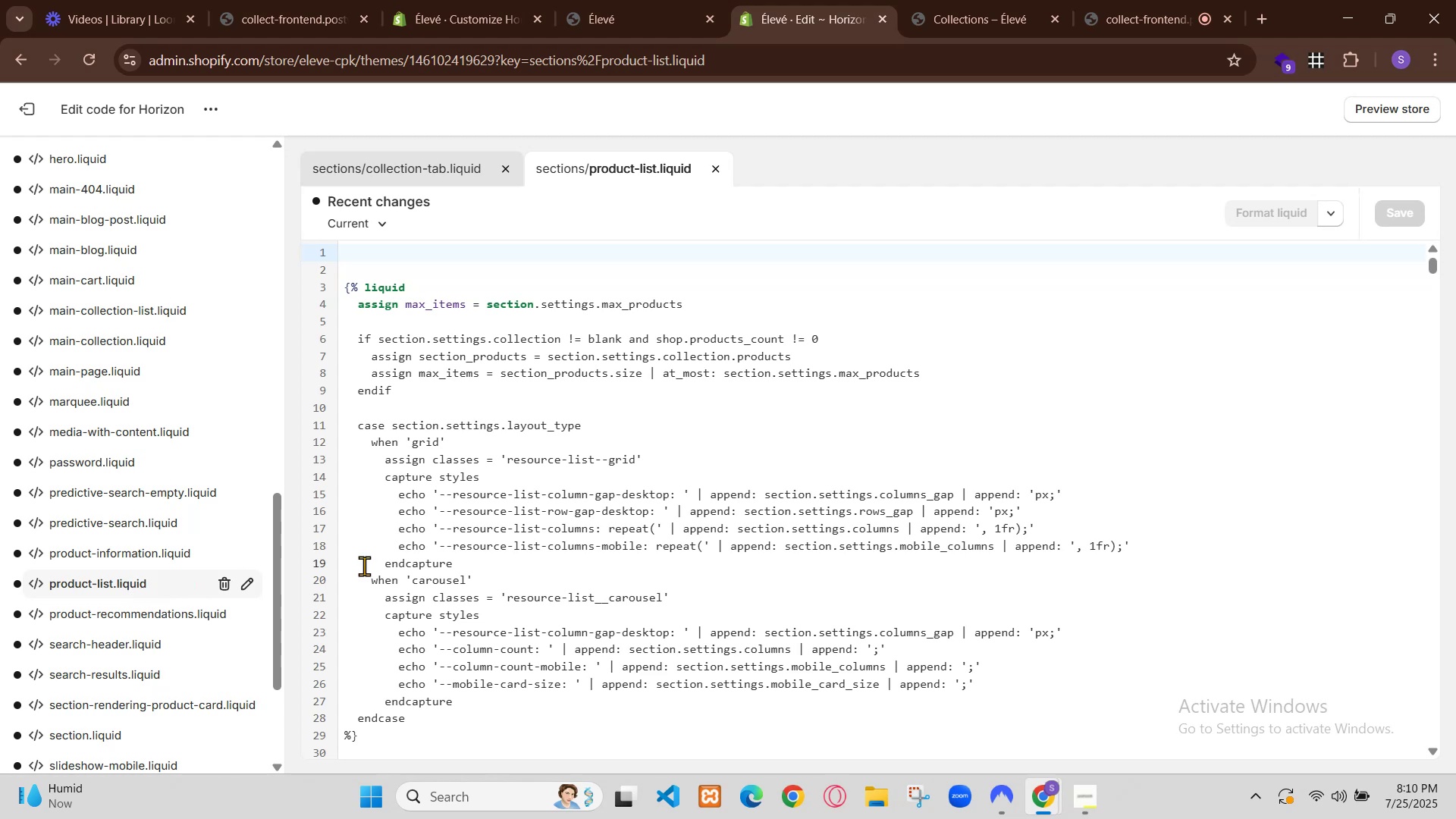 
scroll: coordinate [525, 543], scroll_direction: down, amount: 74.0
 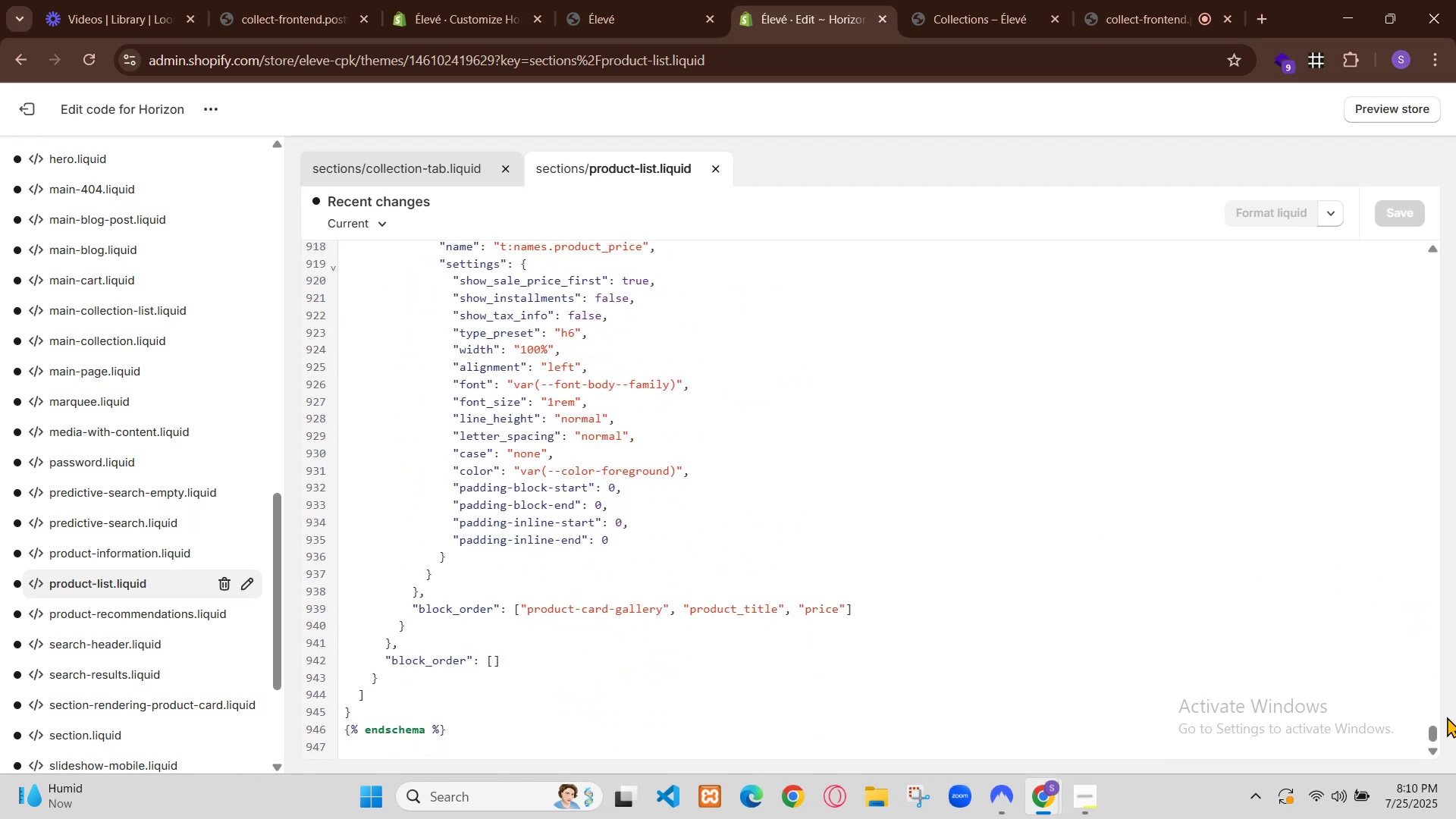 
left_click_drag(start_coordinate=[1436, 729], to_coordinate=[1426, 297])
 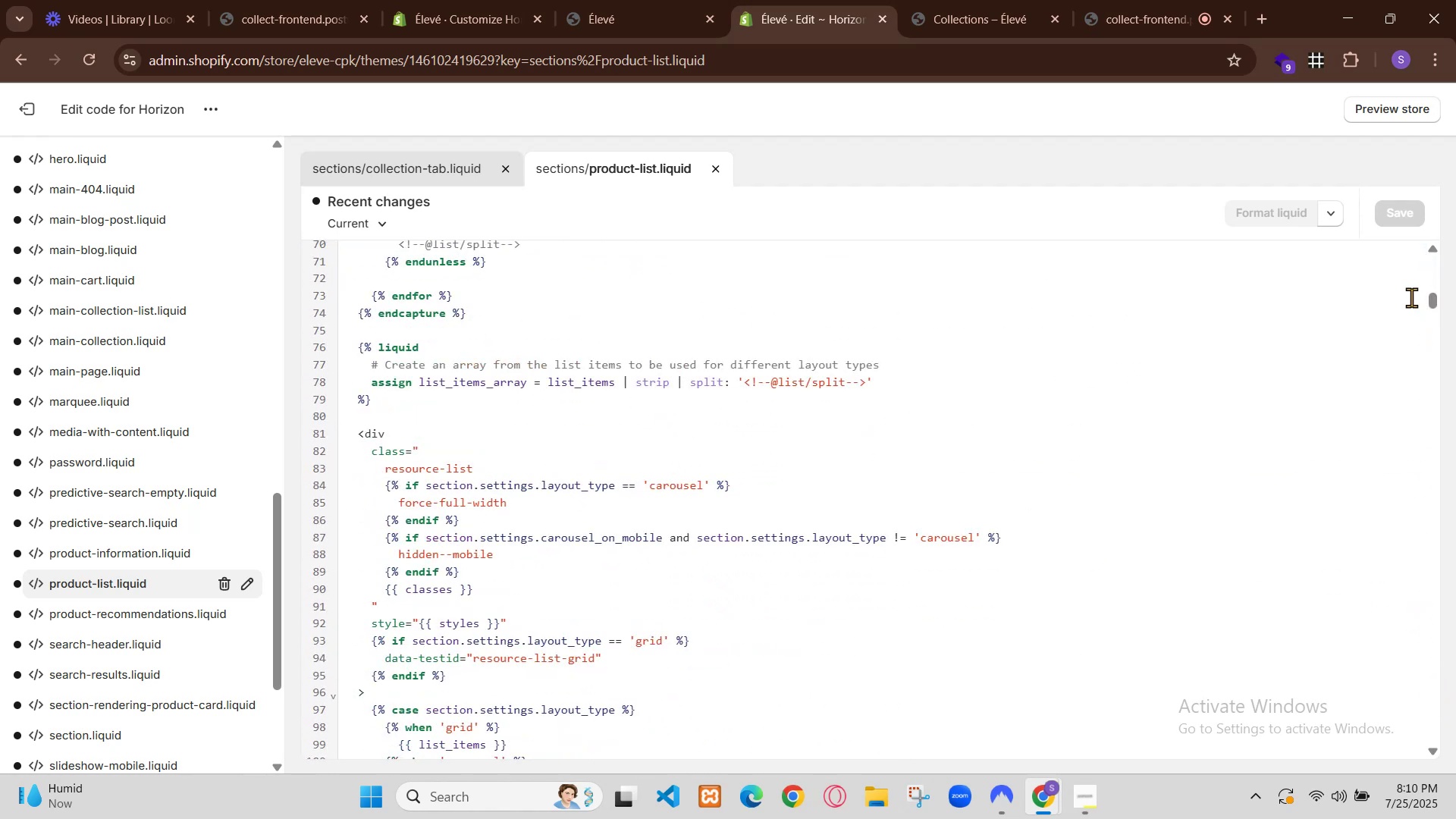 
scroll: coordinate [1080, 441], scroll_direction: up, amount: 10.0
 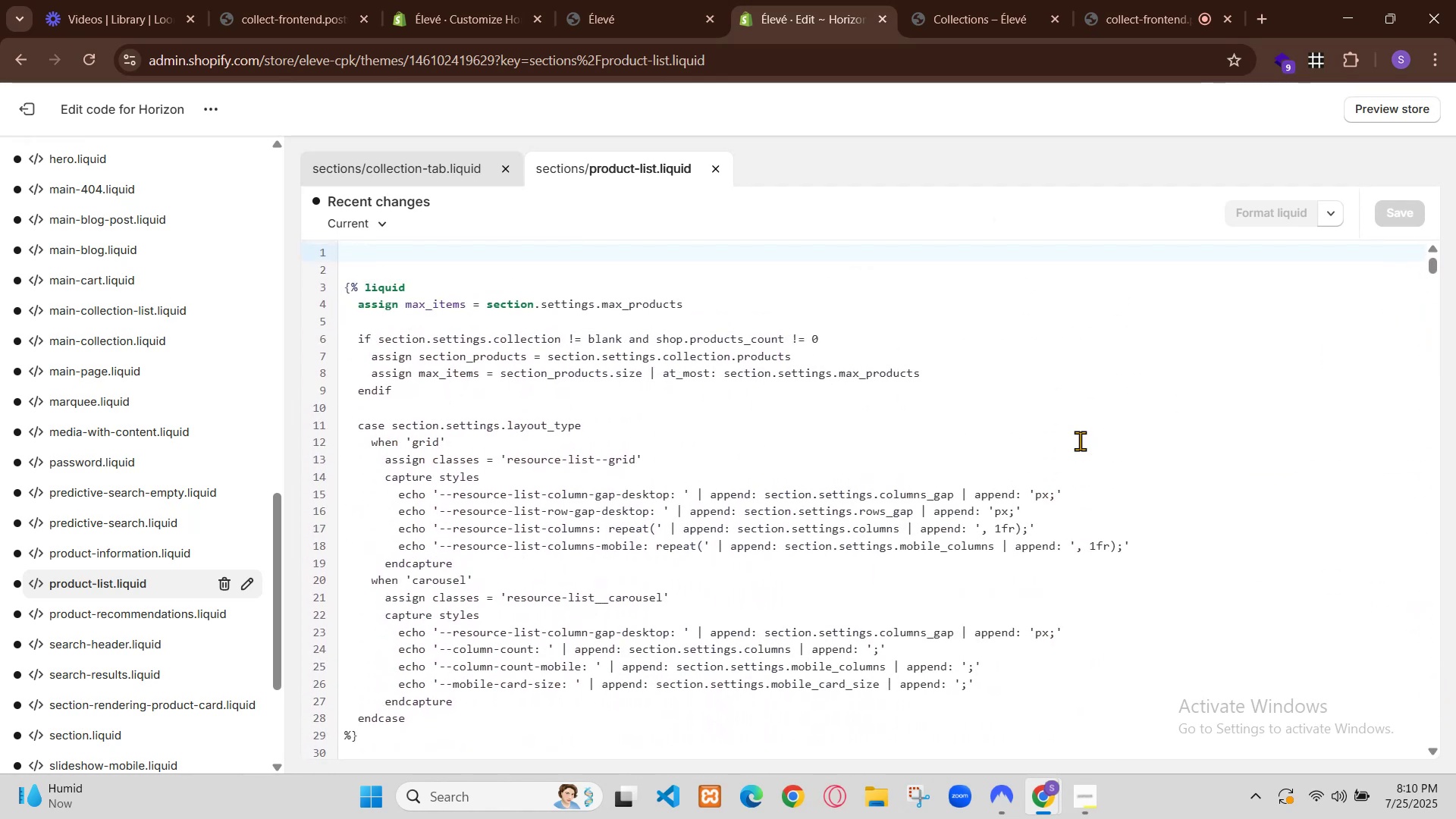 
scroll: coordinate [1080, 441], scroll_direction: down, amount: 8.0
 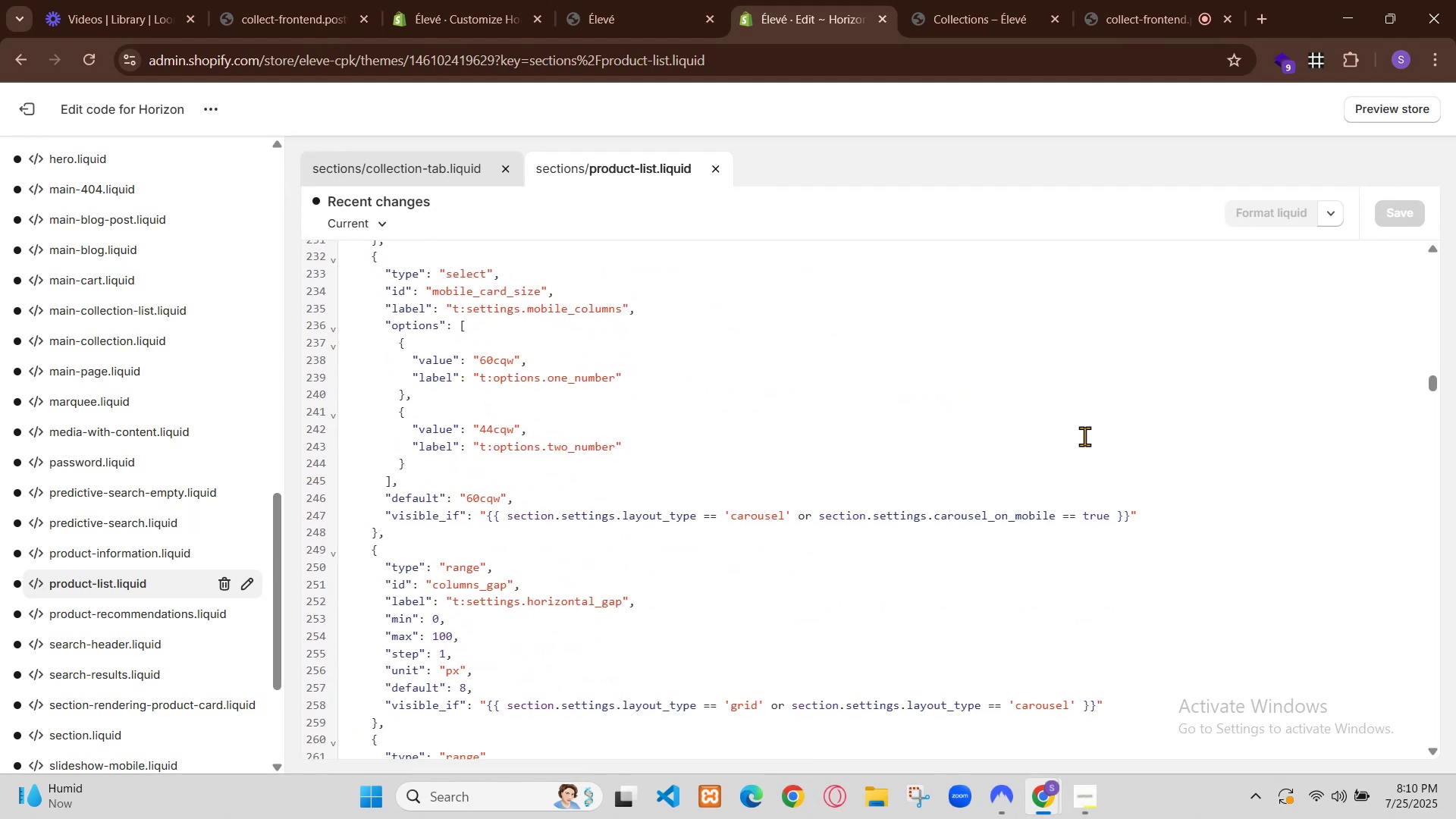 
left_click([1097, 417])
 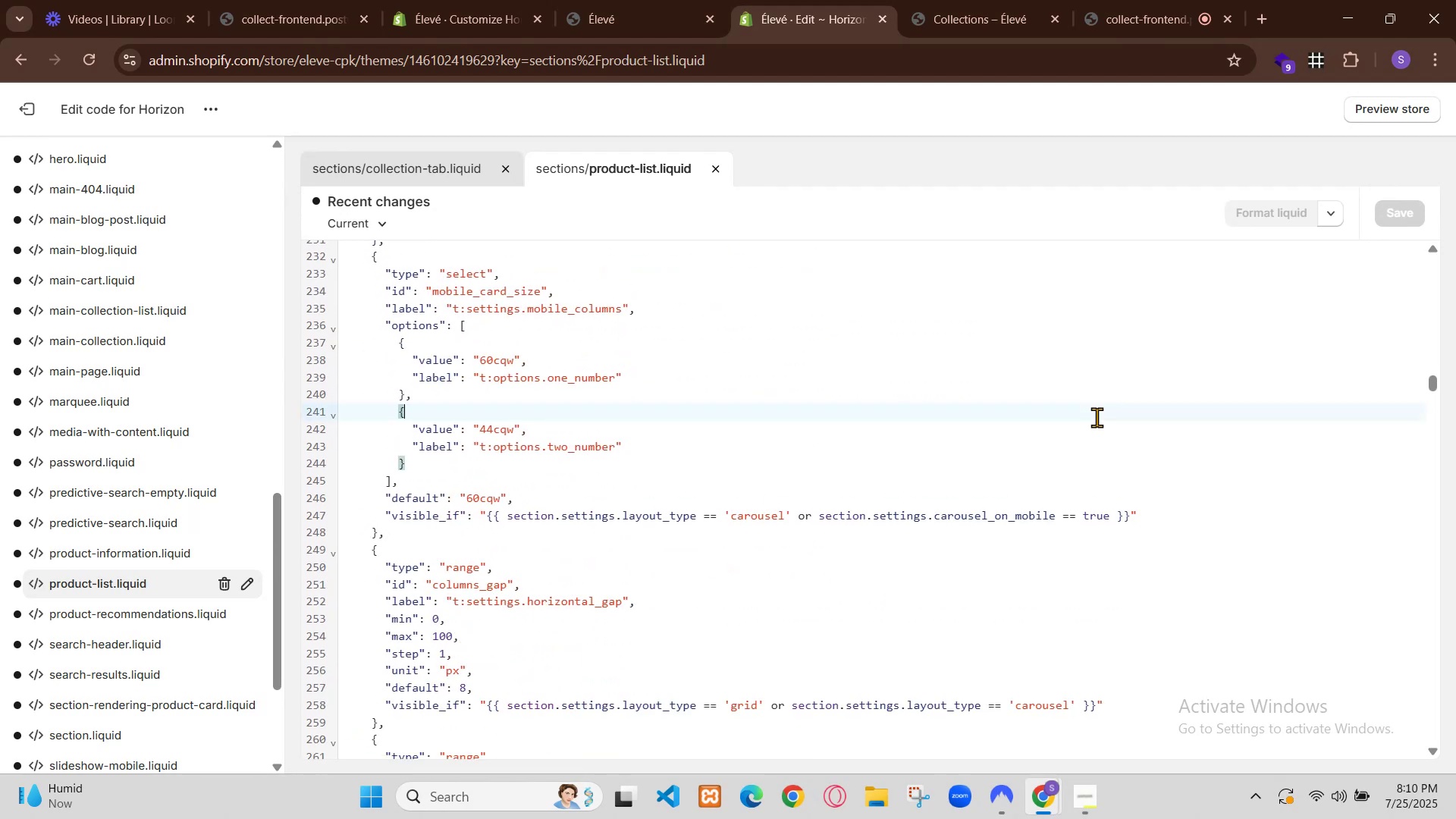 
key(Control+F)
 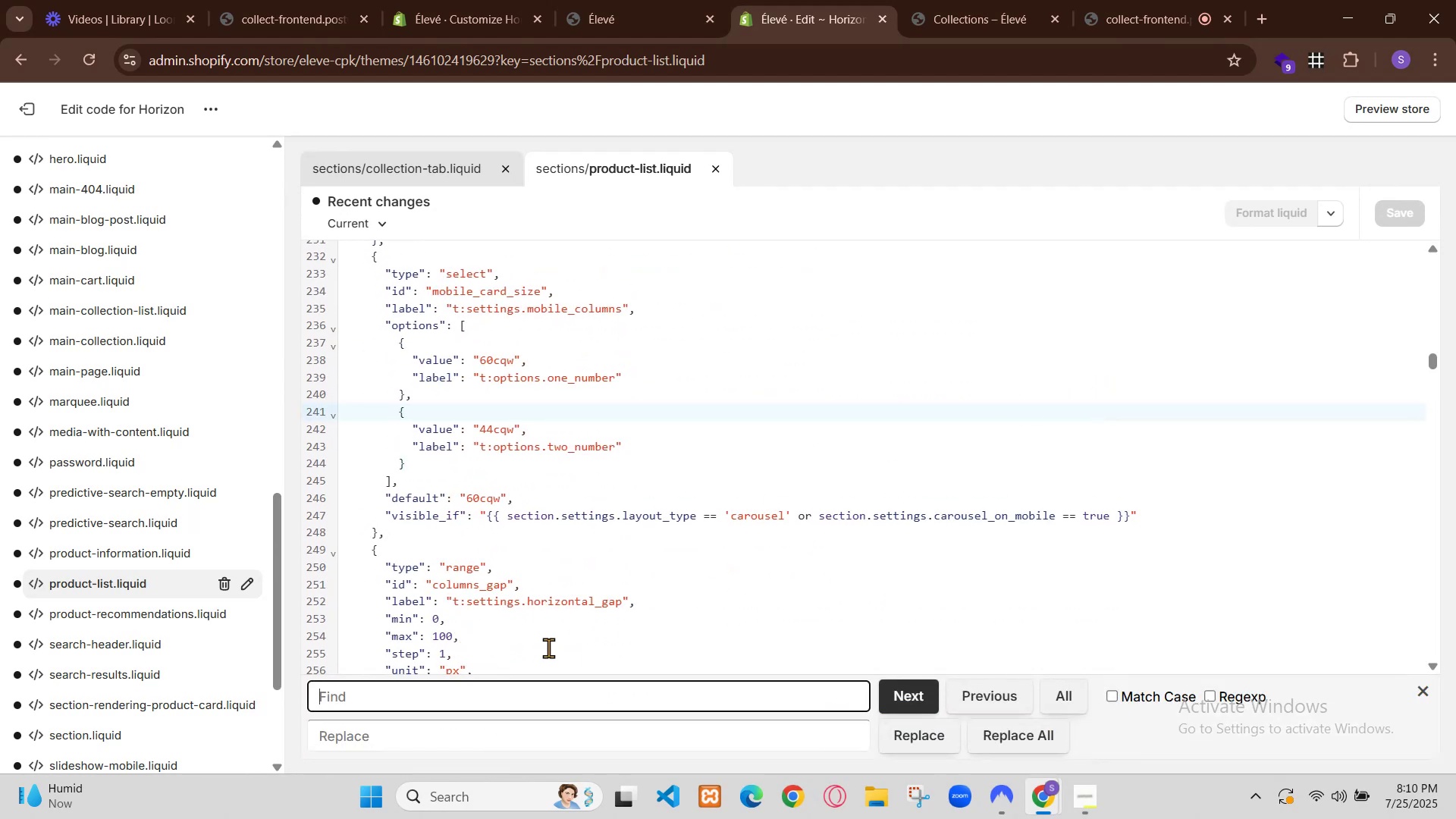 
type(css)
 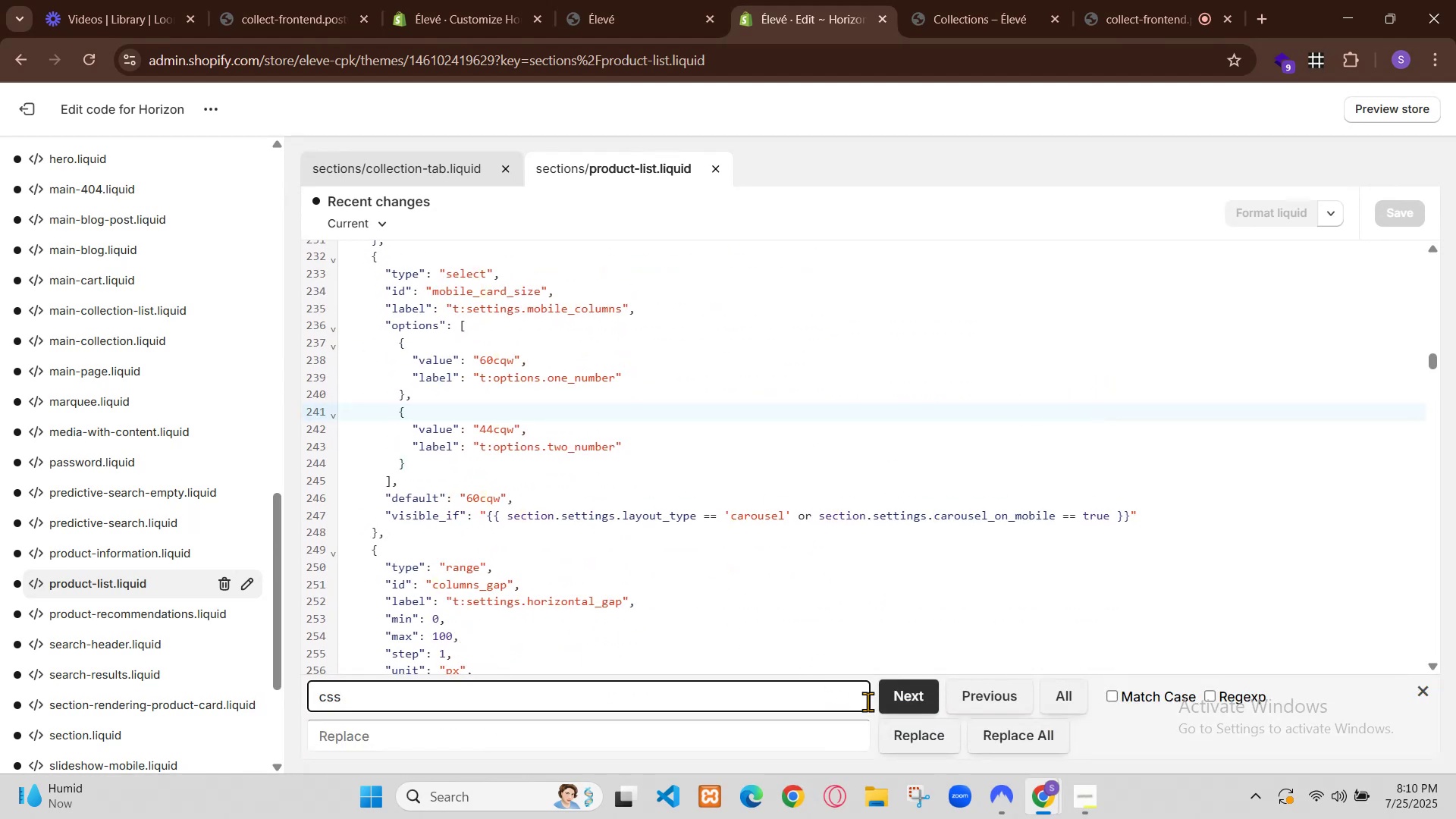 
left_click([886, 704])
 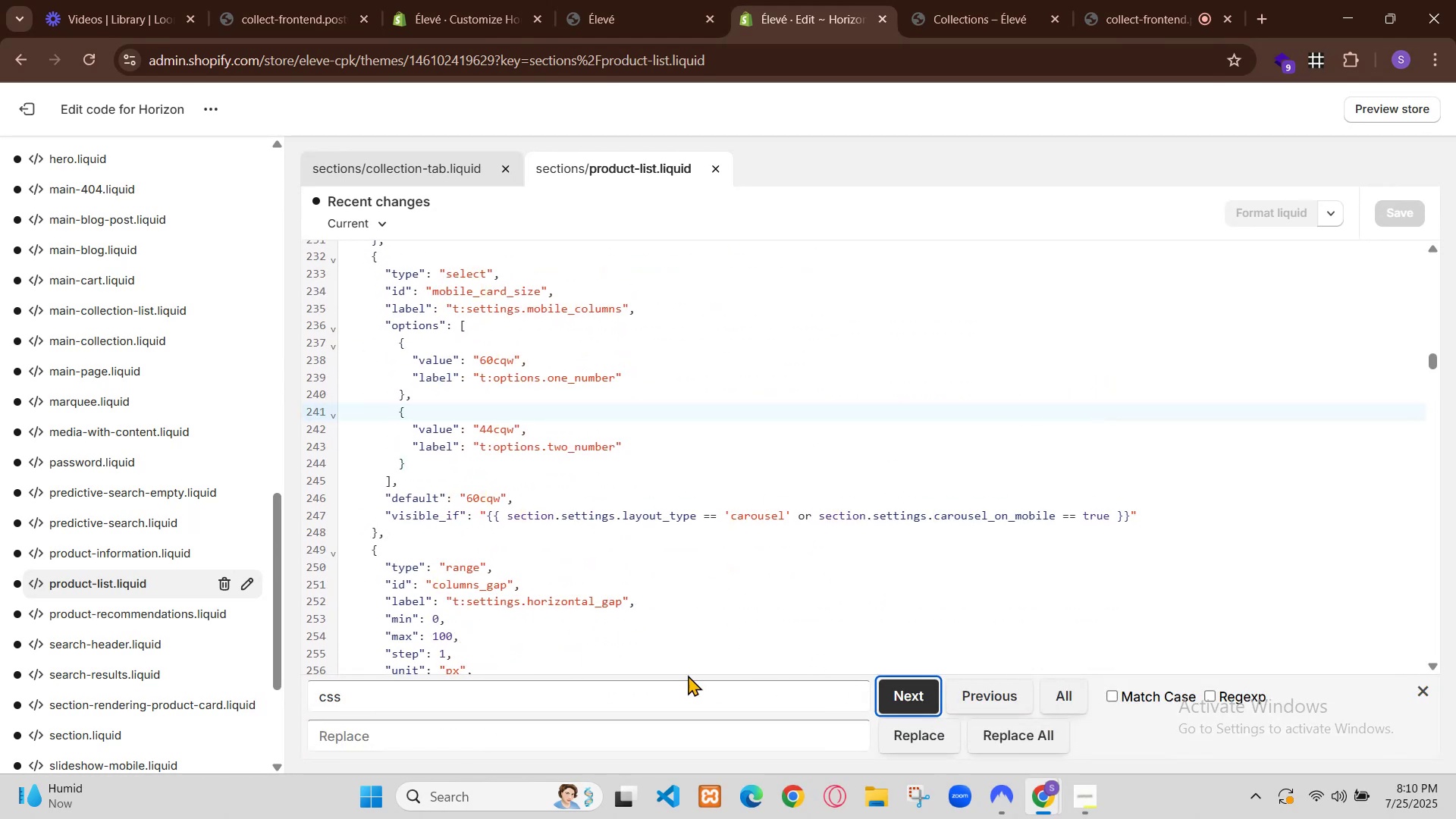 
left_click([664, 685])
 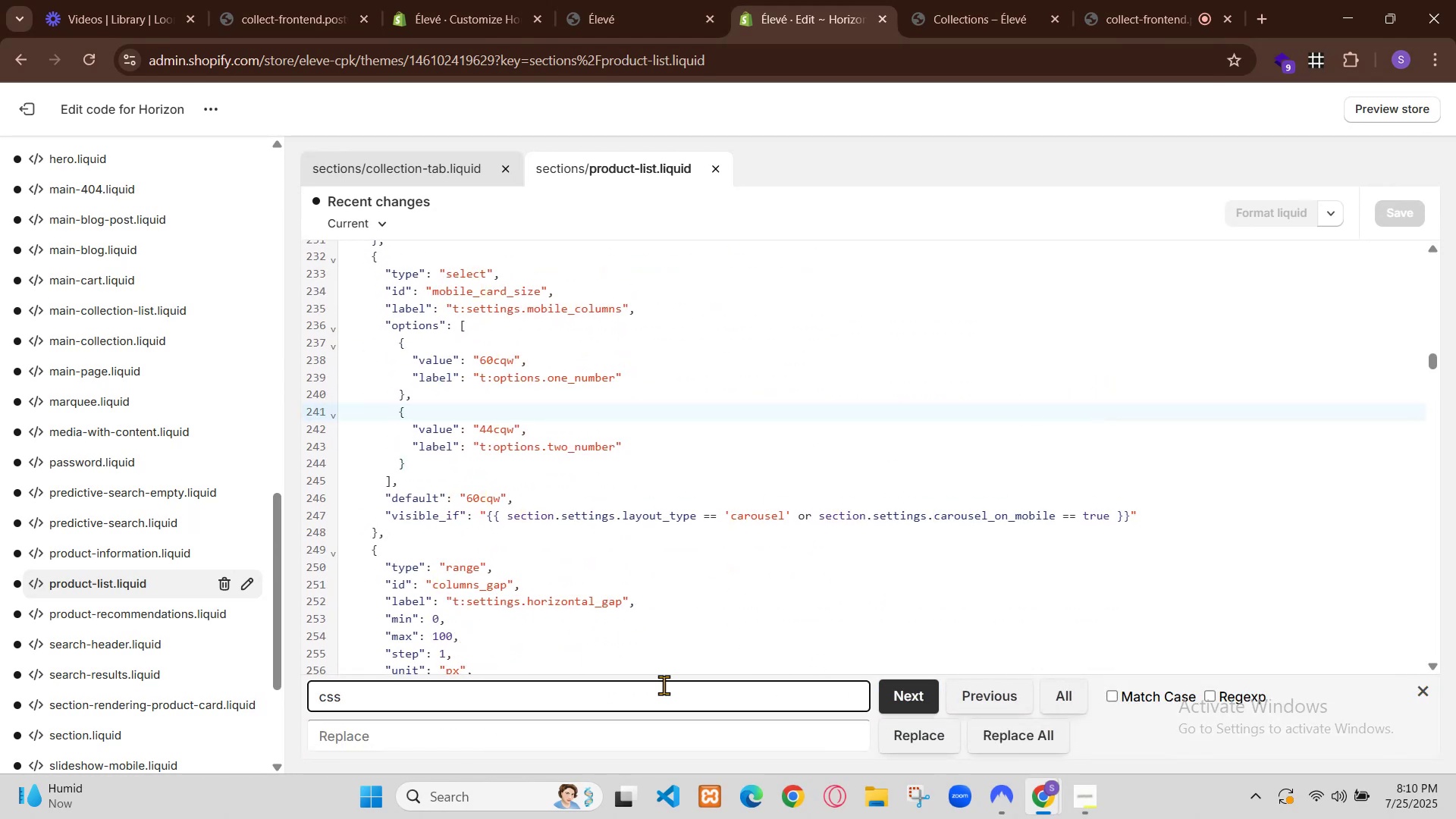 
key(Backspace)
key(Backspace)
key(Backspace)
key(Backspace)
type(style)
 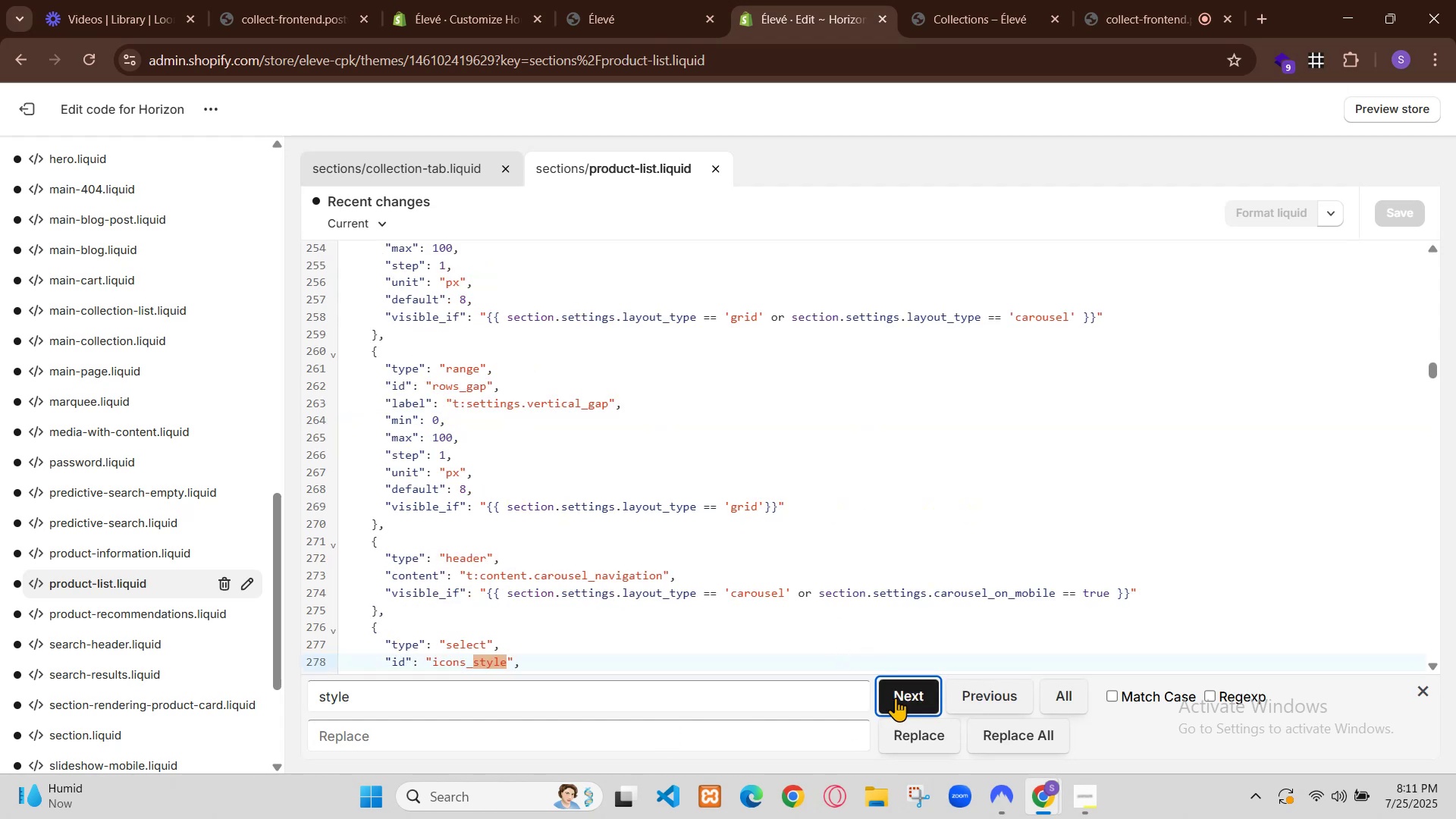 
left_click([884, 692])
 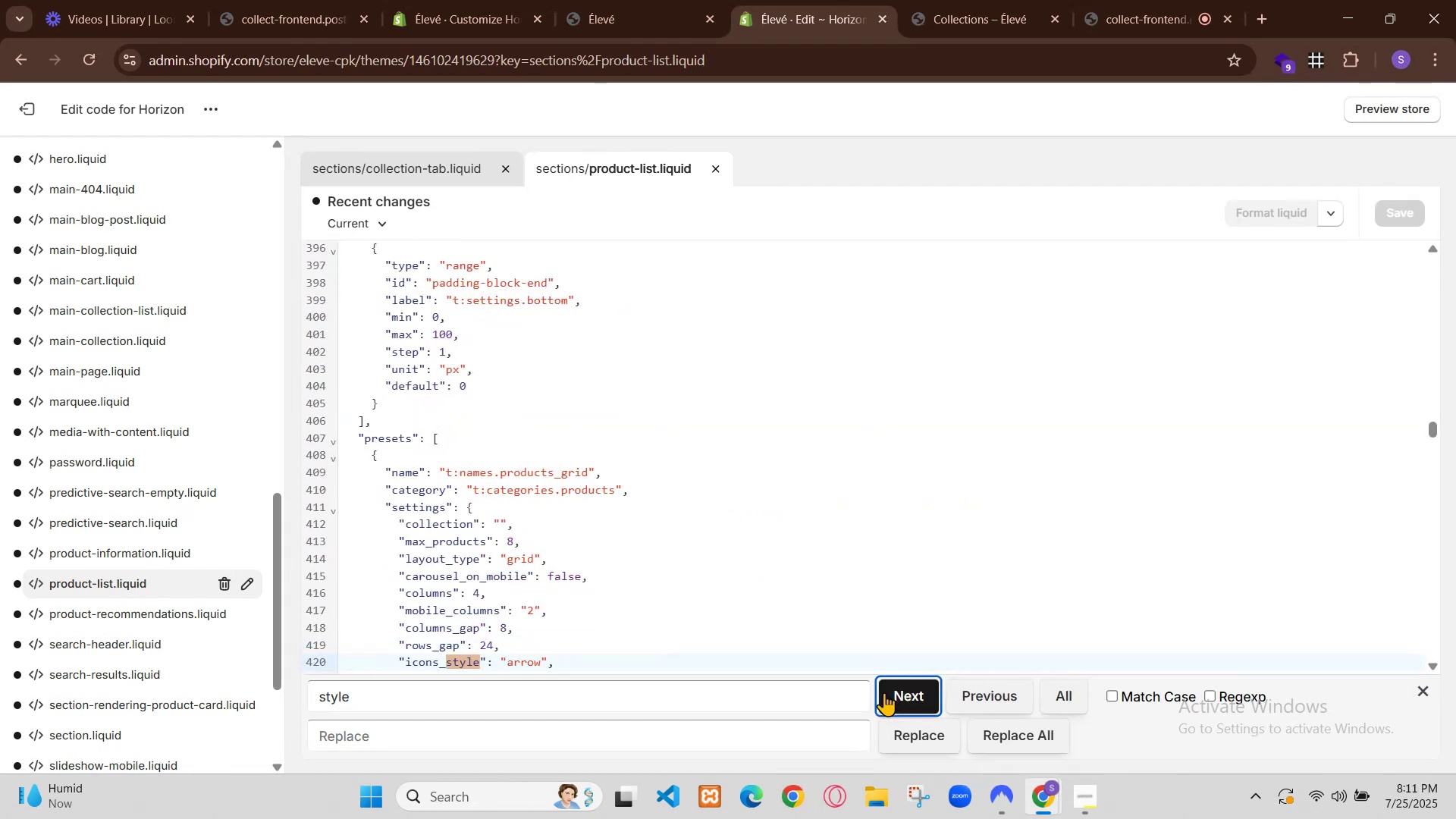 
left_click([884, 692])
 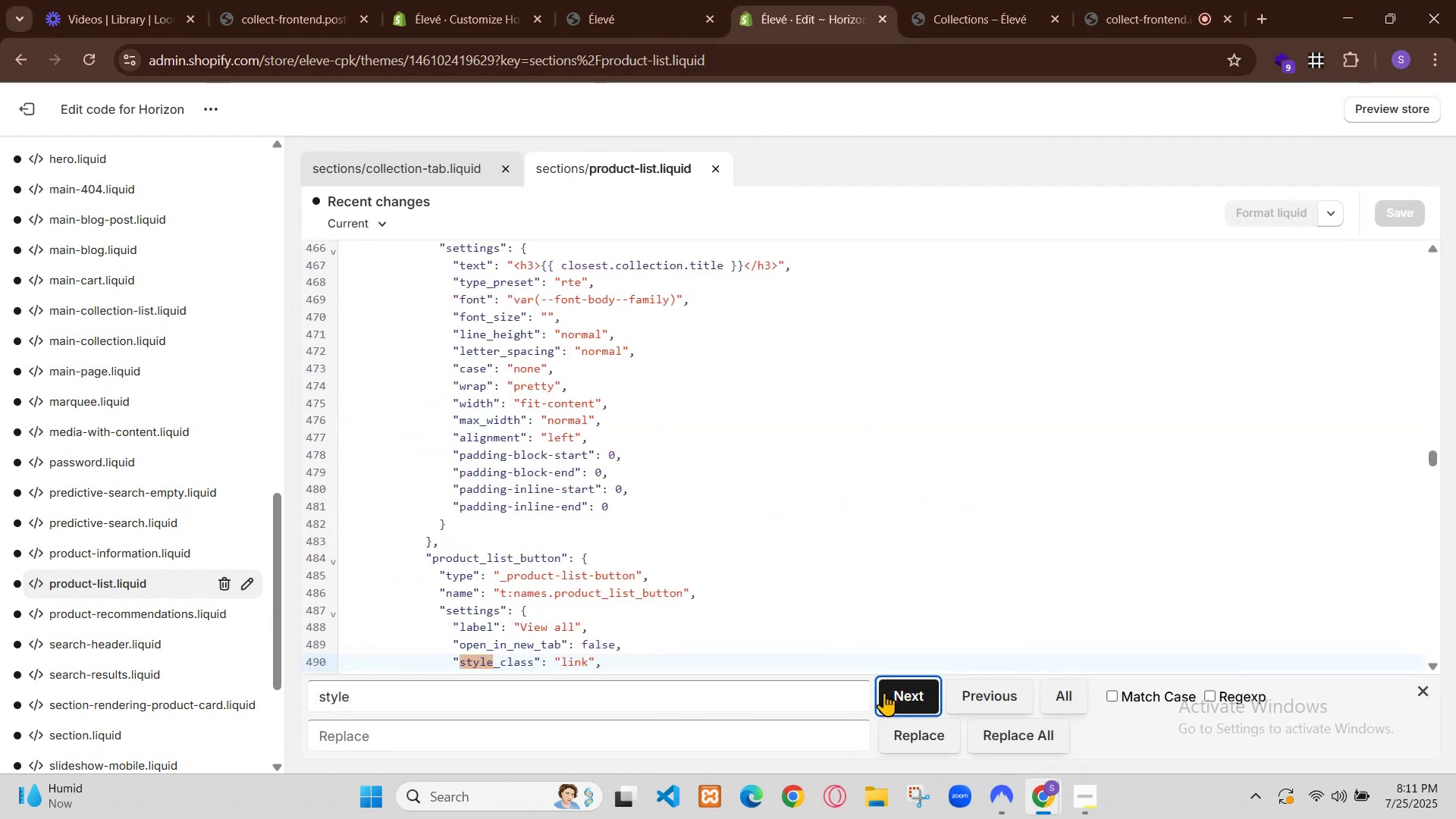 
left_click([884, 692])
 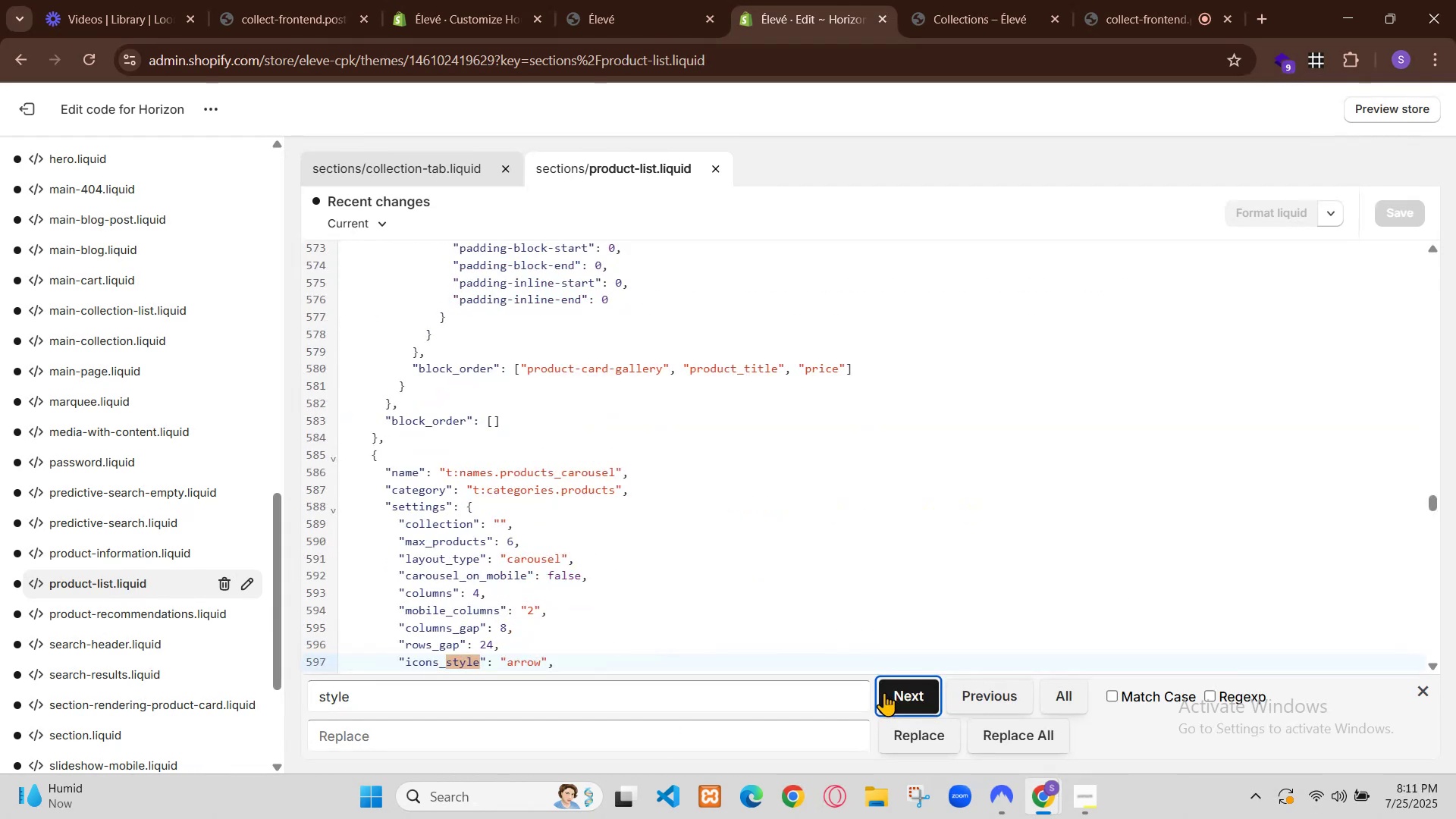 
left_click([884, 692])
 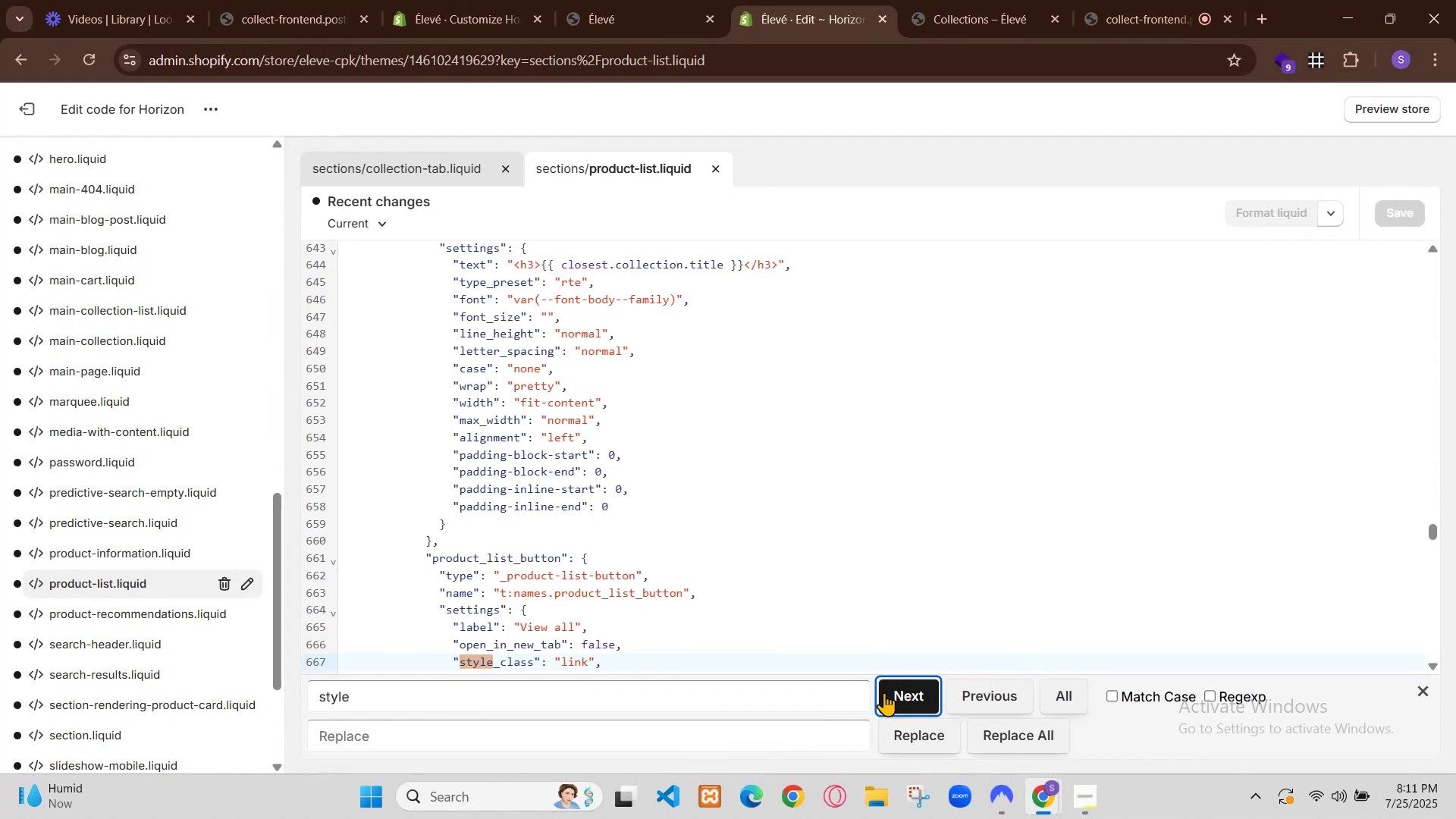 
left_click([884, 692])
 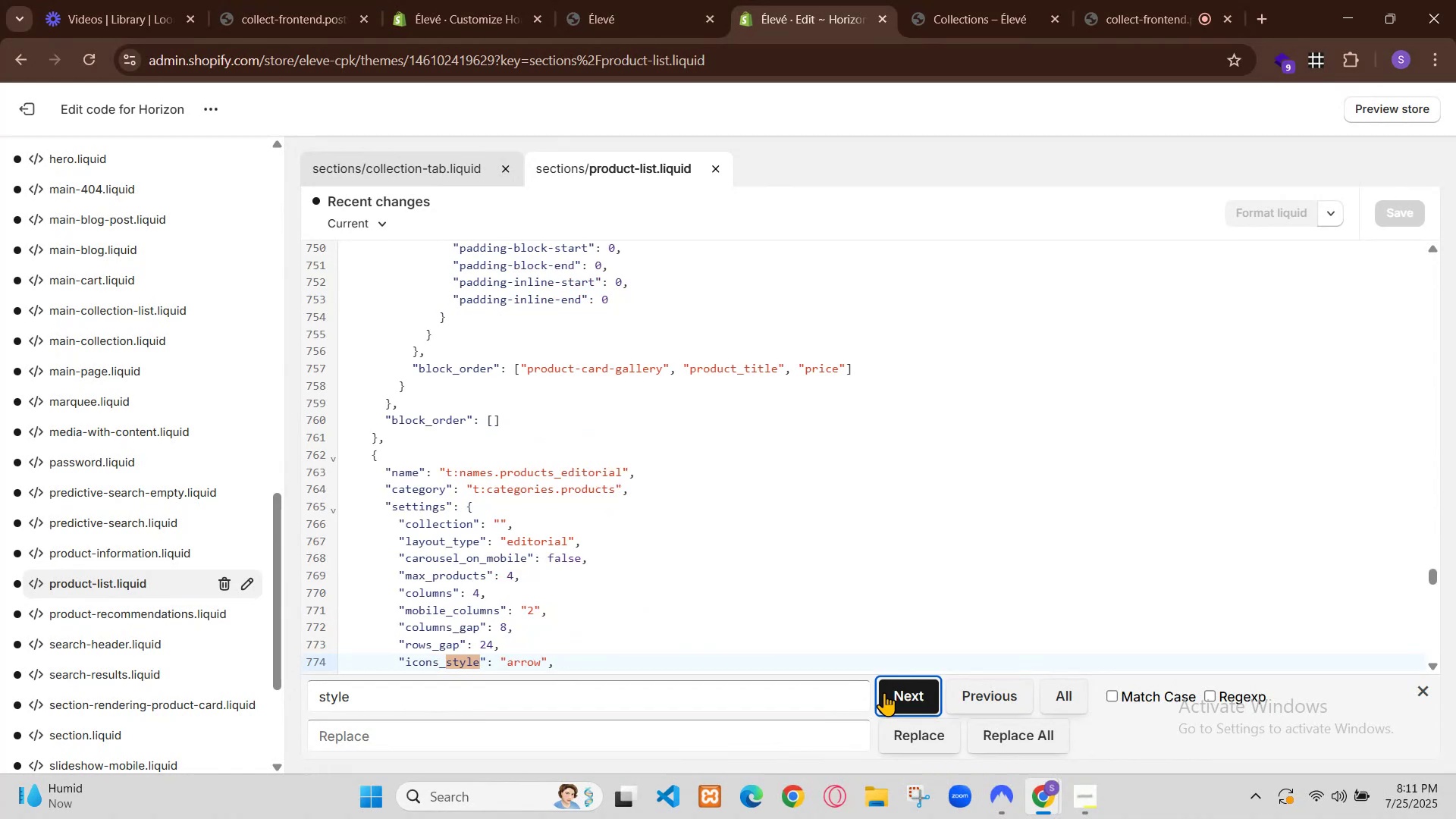 
left_click([884, 692])
 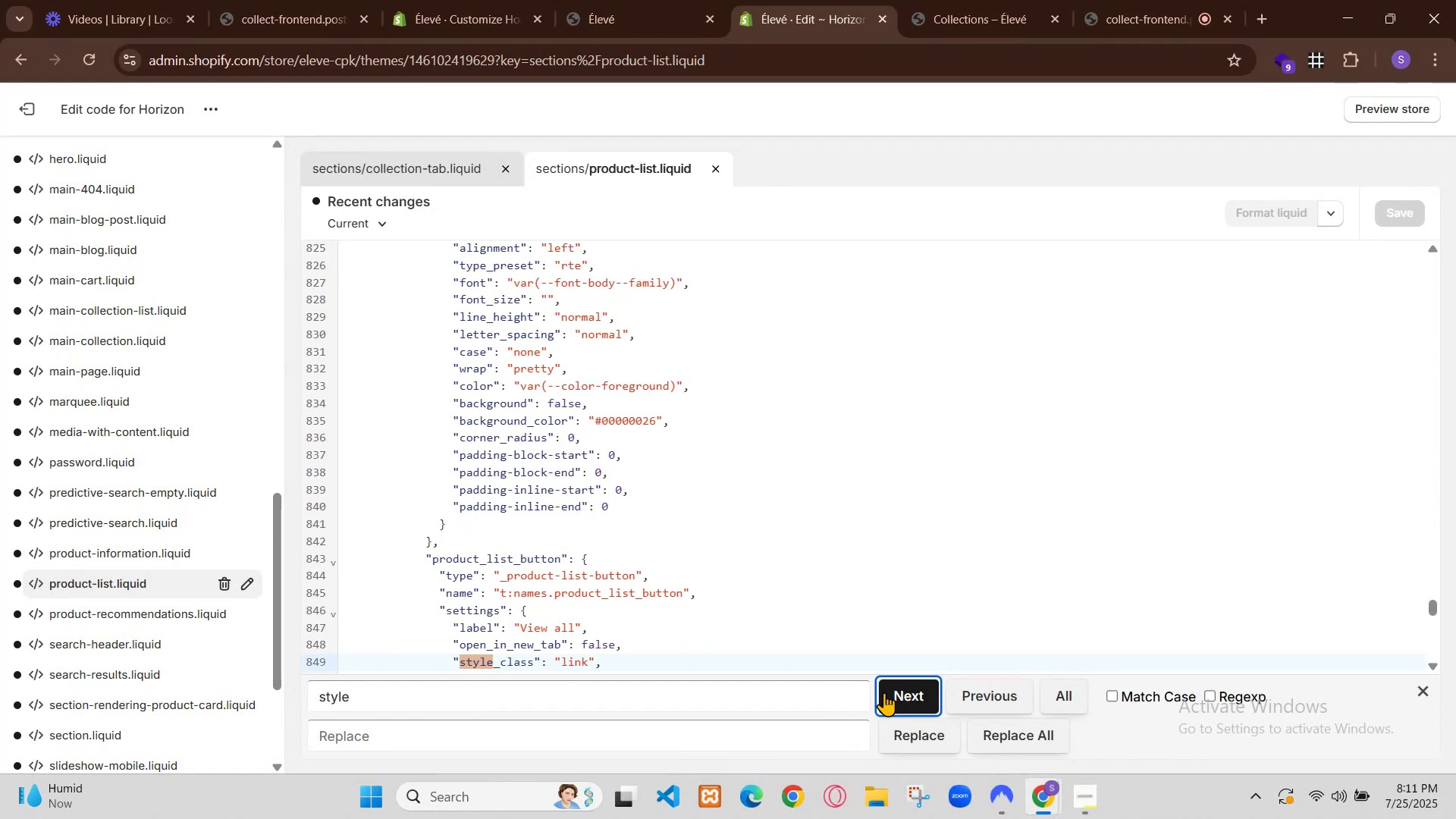 
left_click([884, 692])
 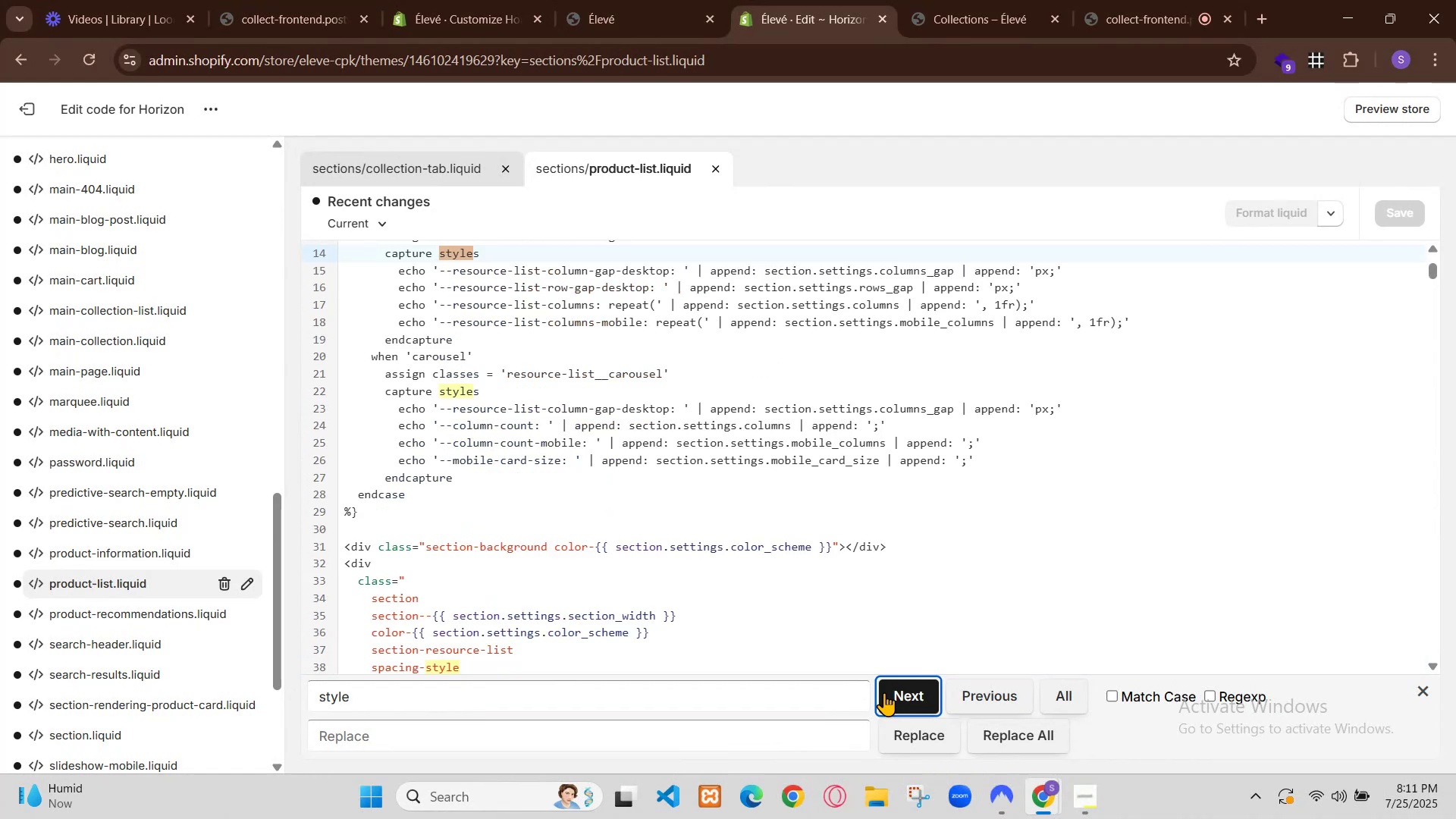 
left_click([884, 692])
 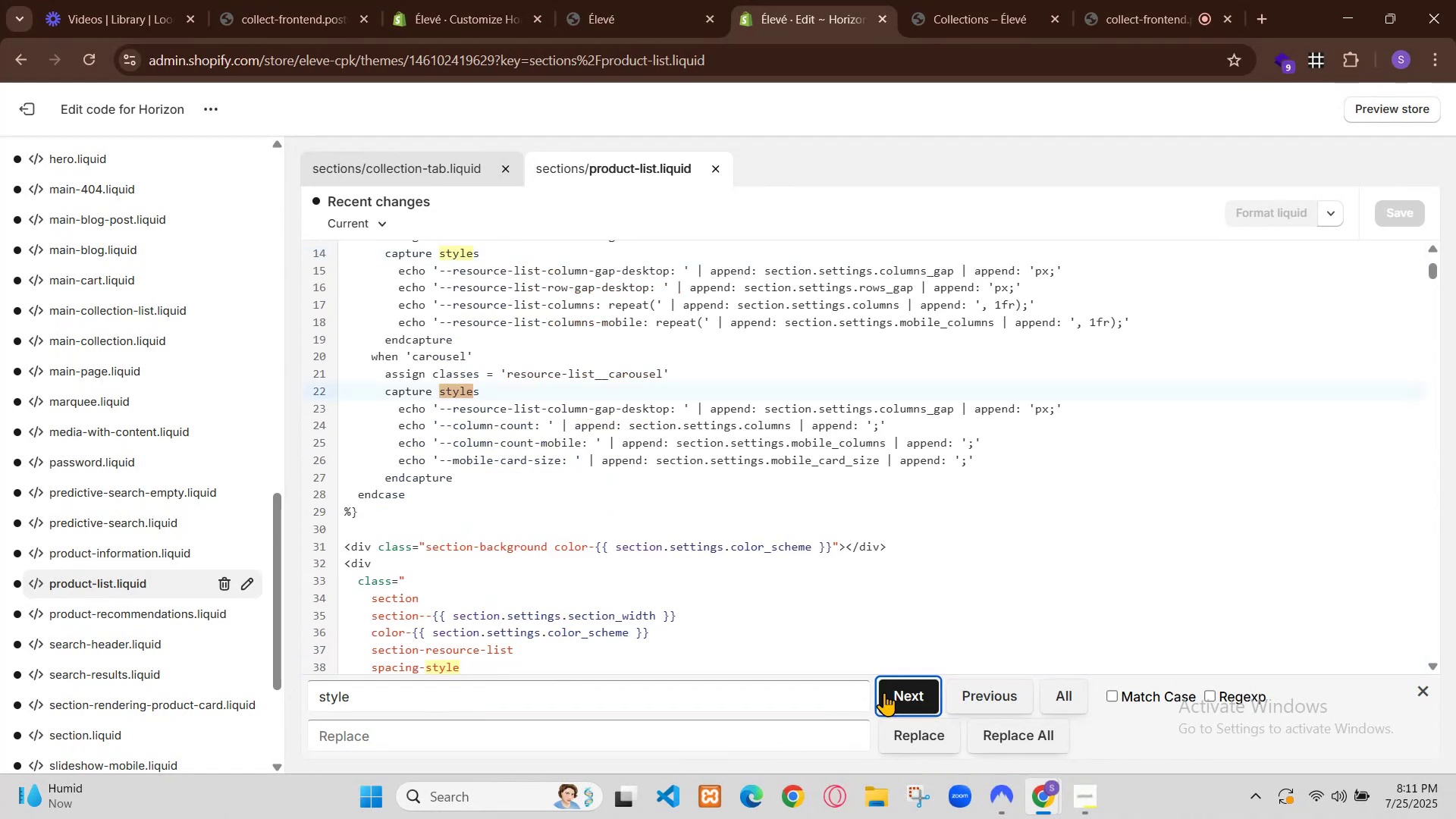 
left_click([884, 692])
 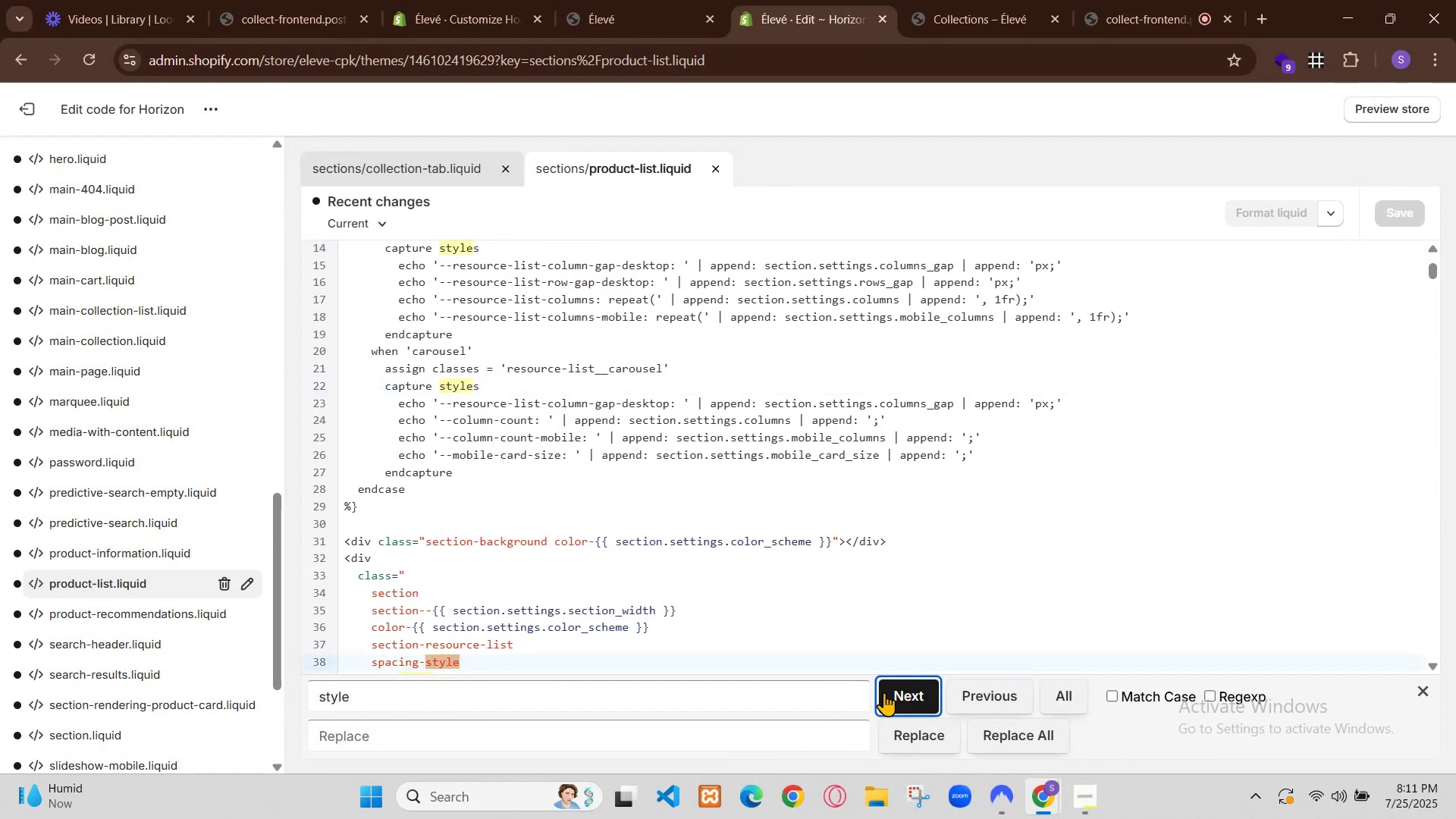 
left_click([884, 692])
 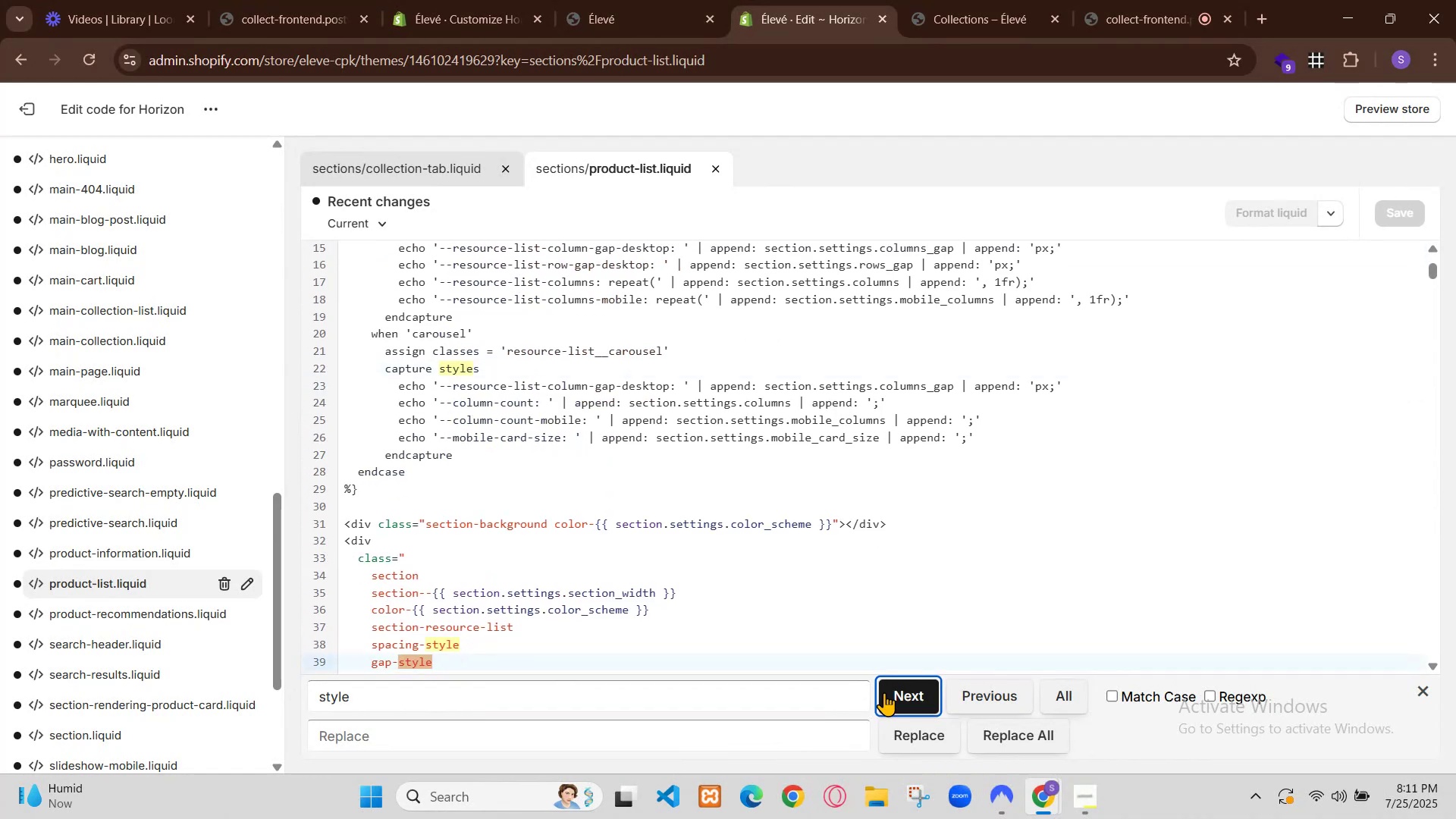 
left_click([884, 692])
 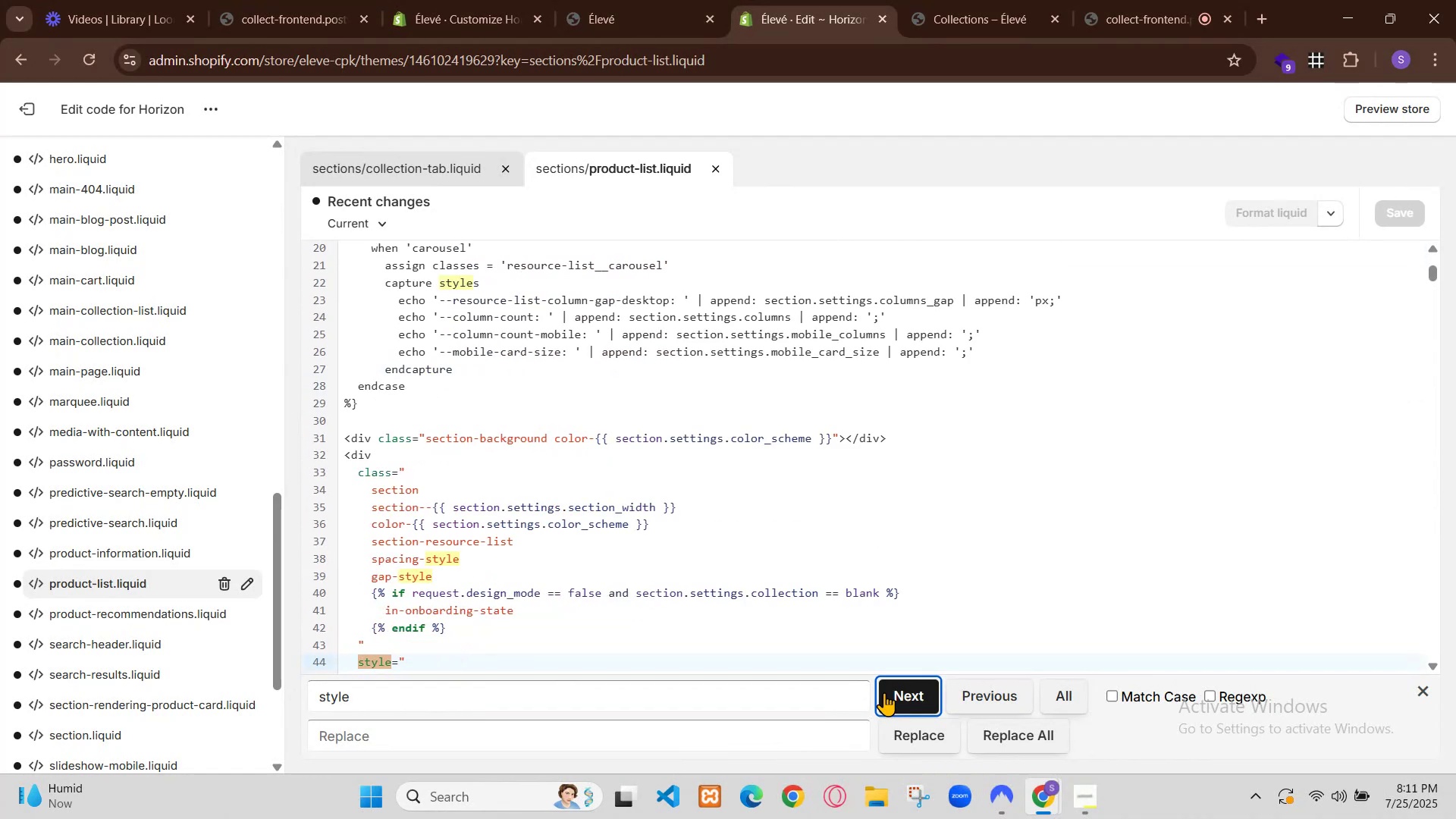 
left_click([884, 692])
 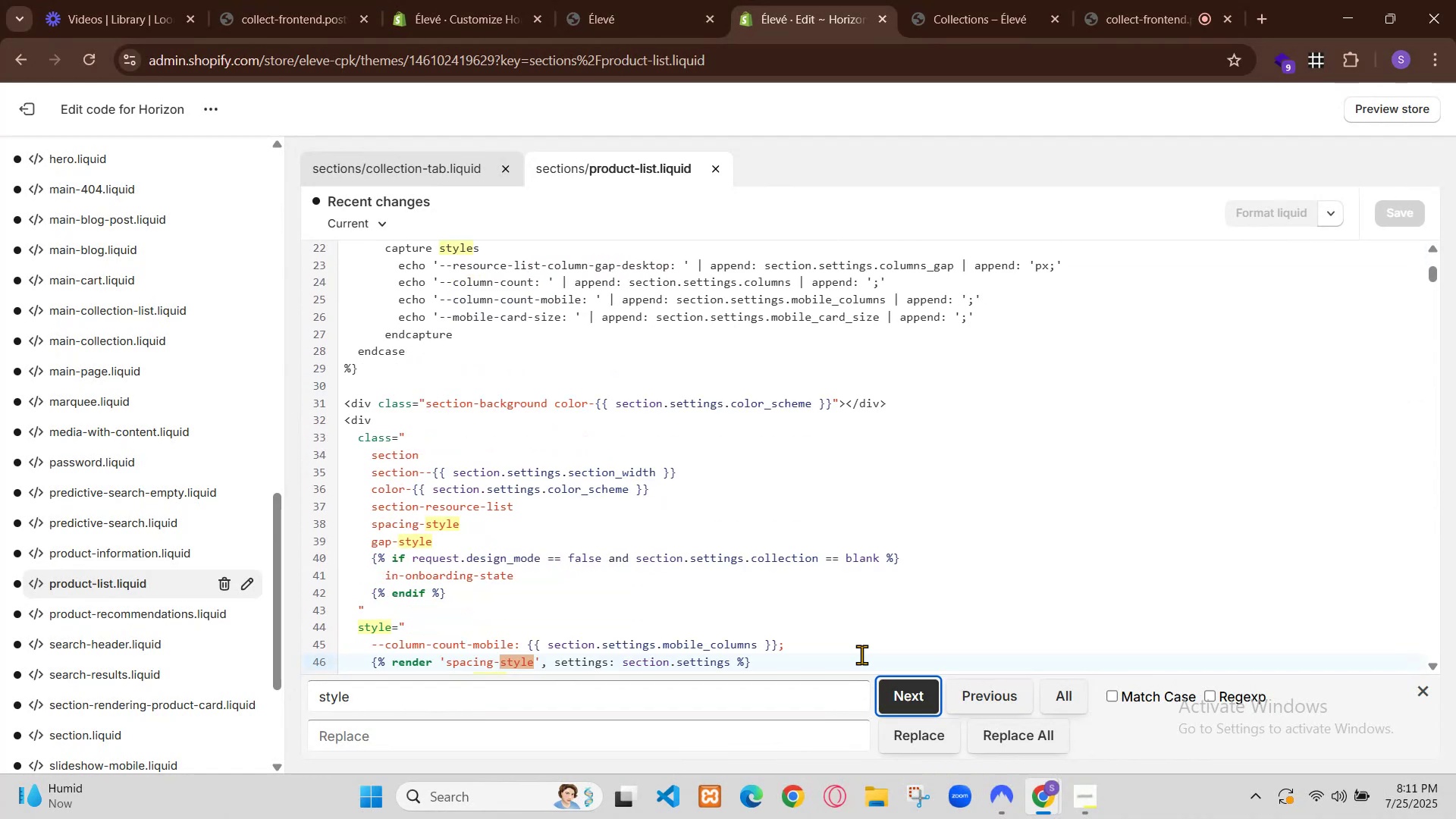 
scroll: coordinate [813, 573], scroll_direction: down, amount: 1.0
 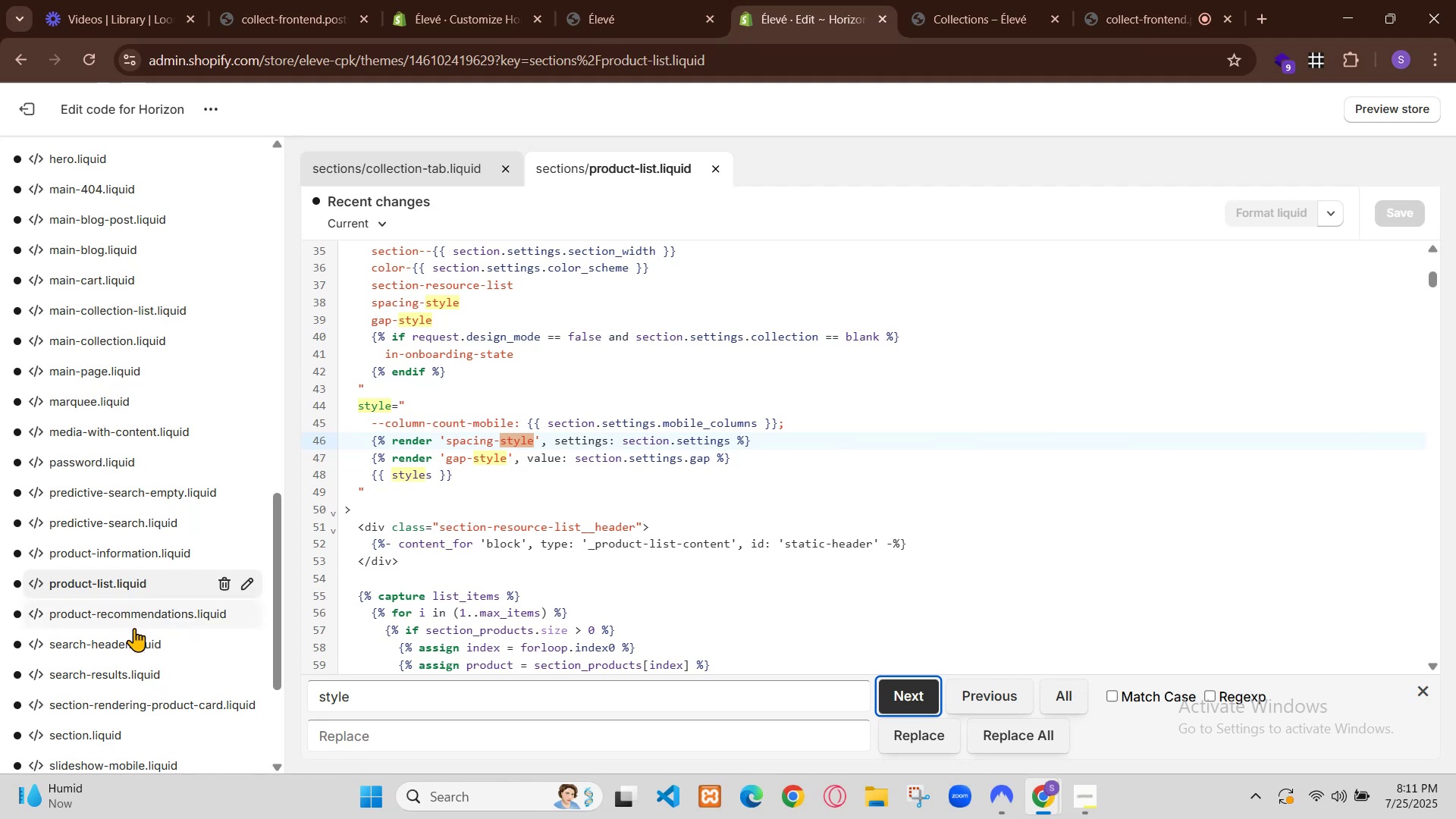 
left_click([137, 612])
 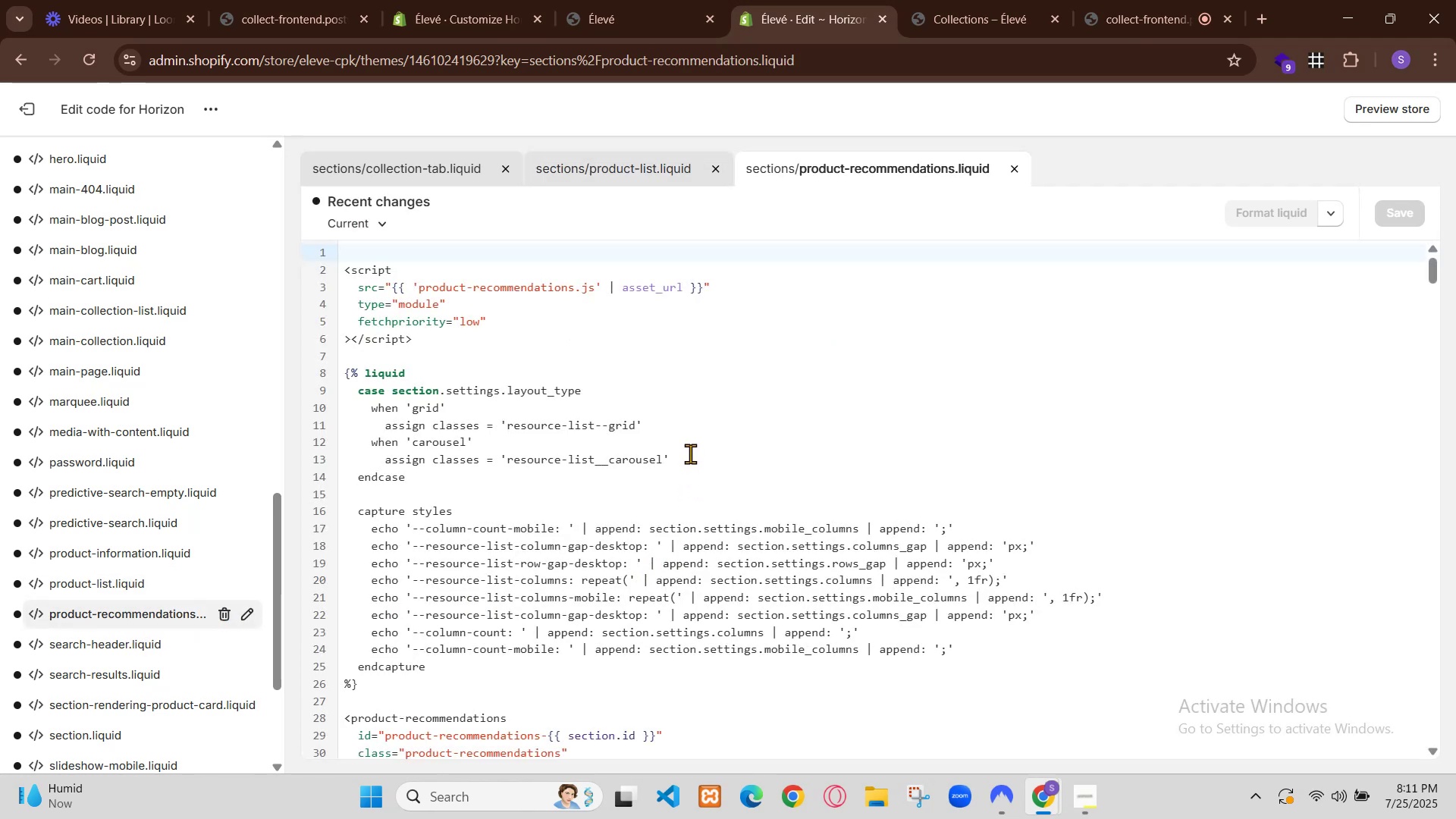 
scroll: coordinate [681, 355], scroll_direction: down, amount: 48.0
 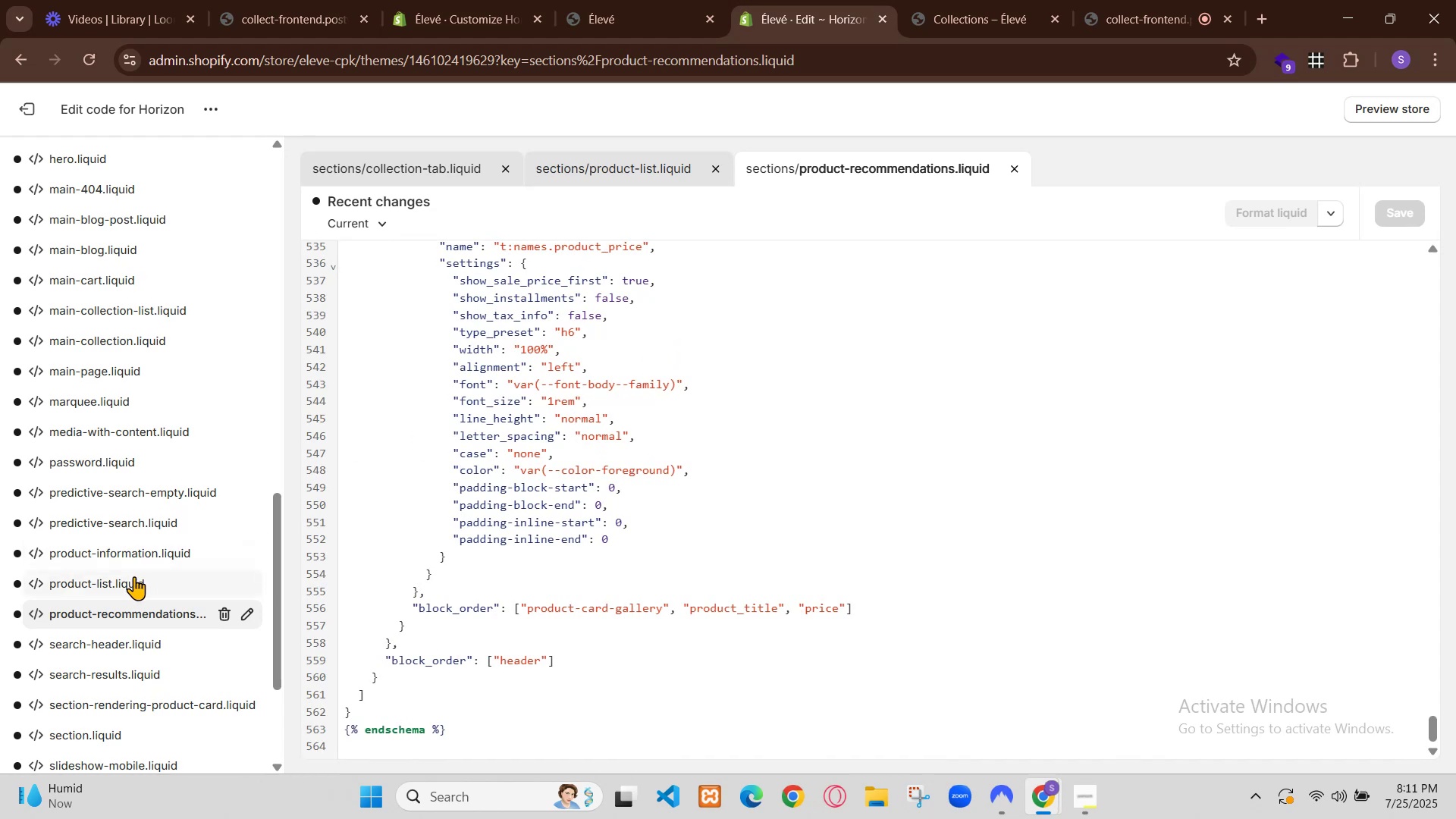 
left_click([132, 577])
 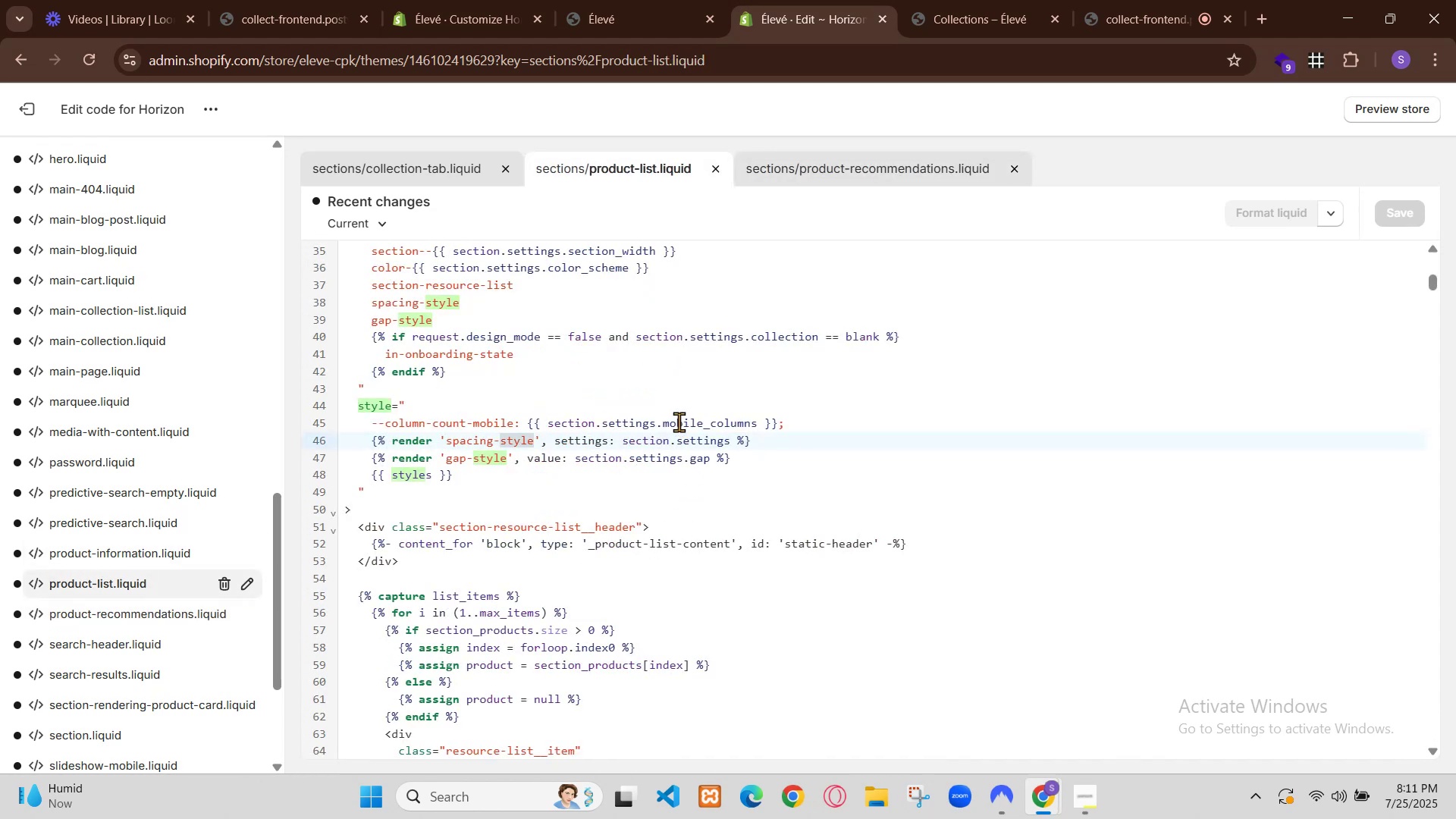 
scroll: coordinate [678, 379], scroll_direction: up, amount: 5.0
 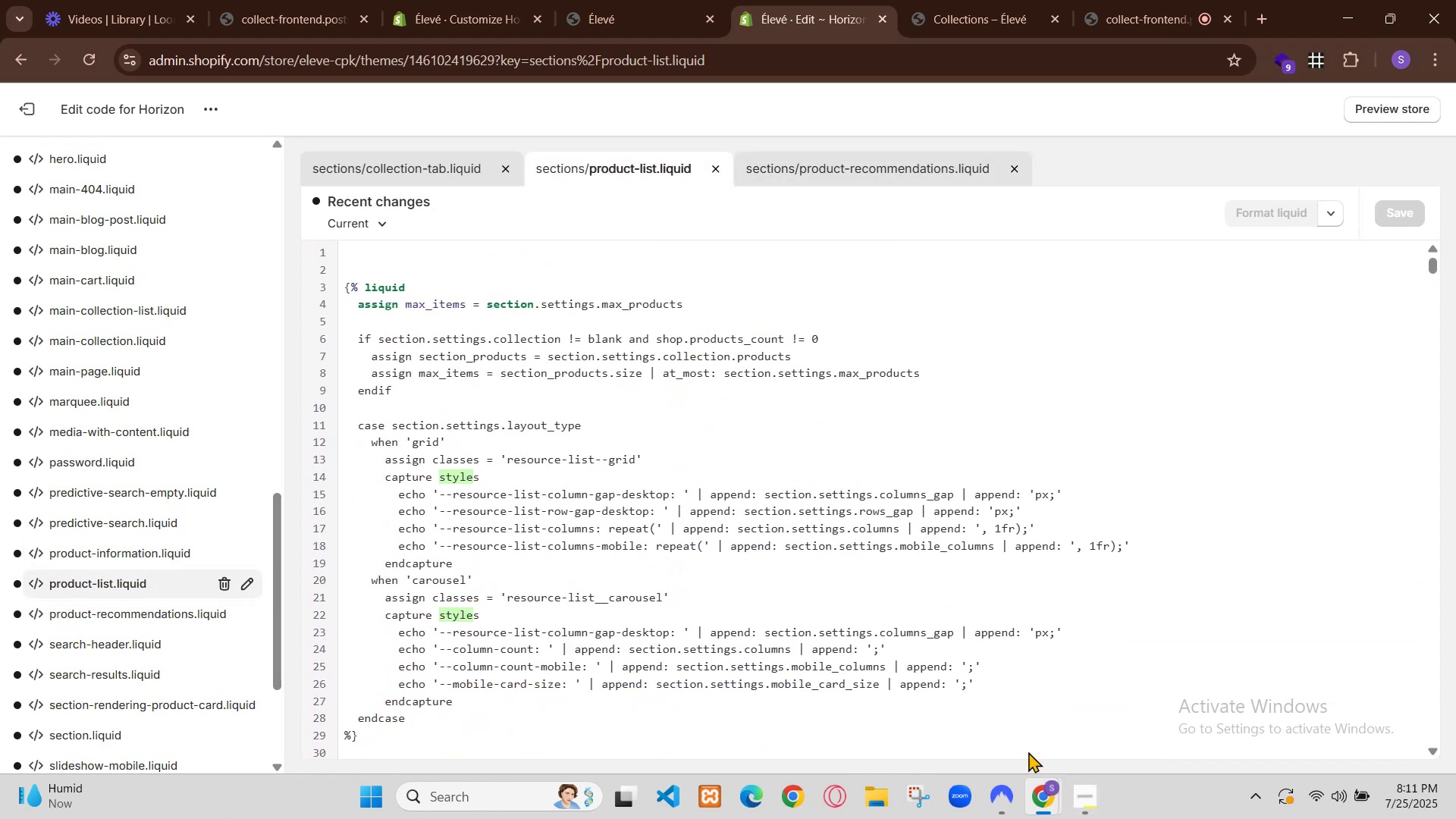 
scroll: coordinate [805, 494], scroll_direction: down, amount: 6.0
 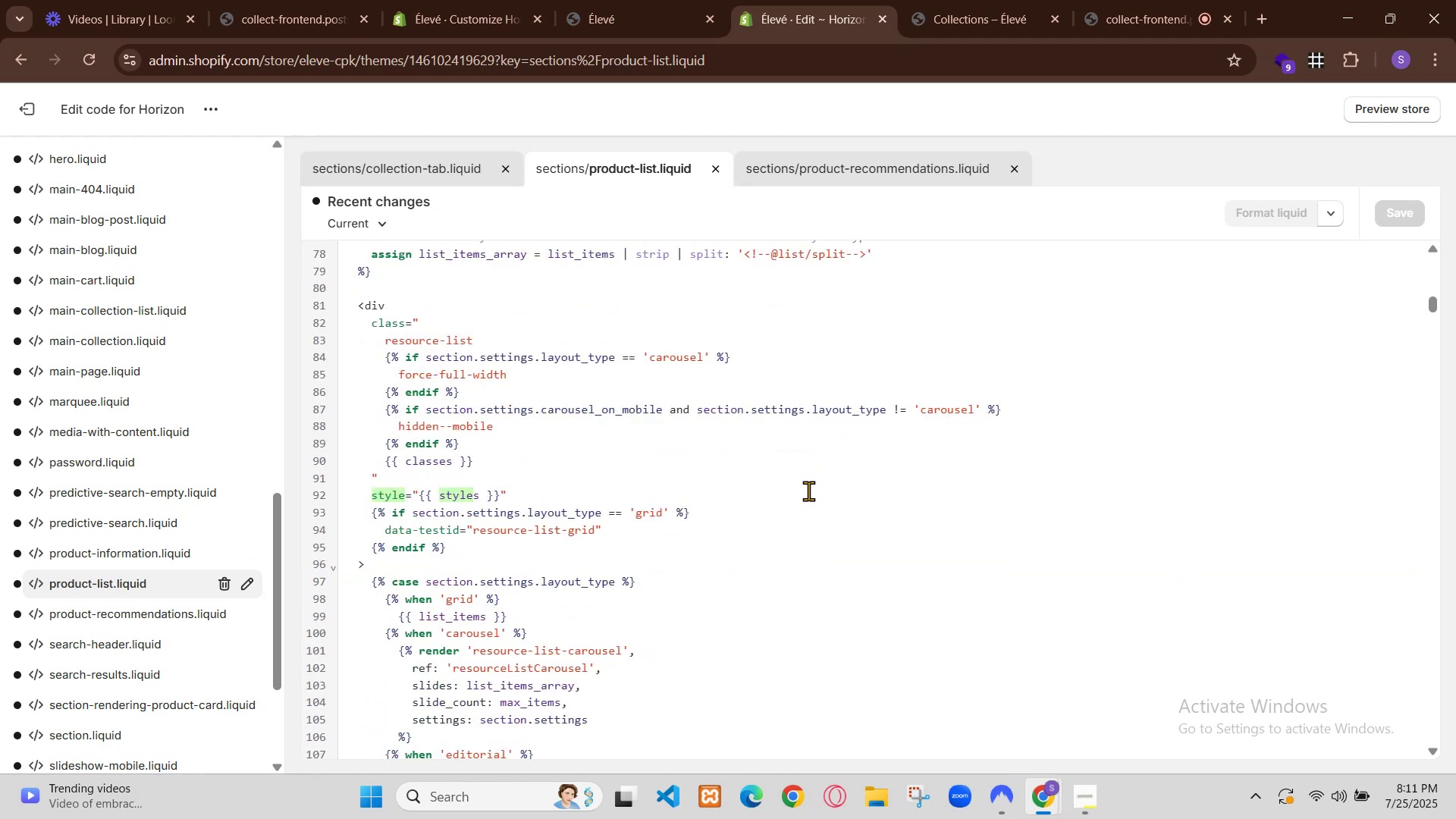 
scroll: coordinate [767, 472], scroll_direction: up, amount: 4.0
 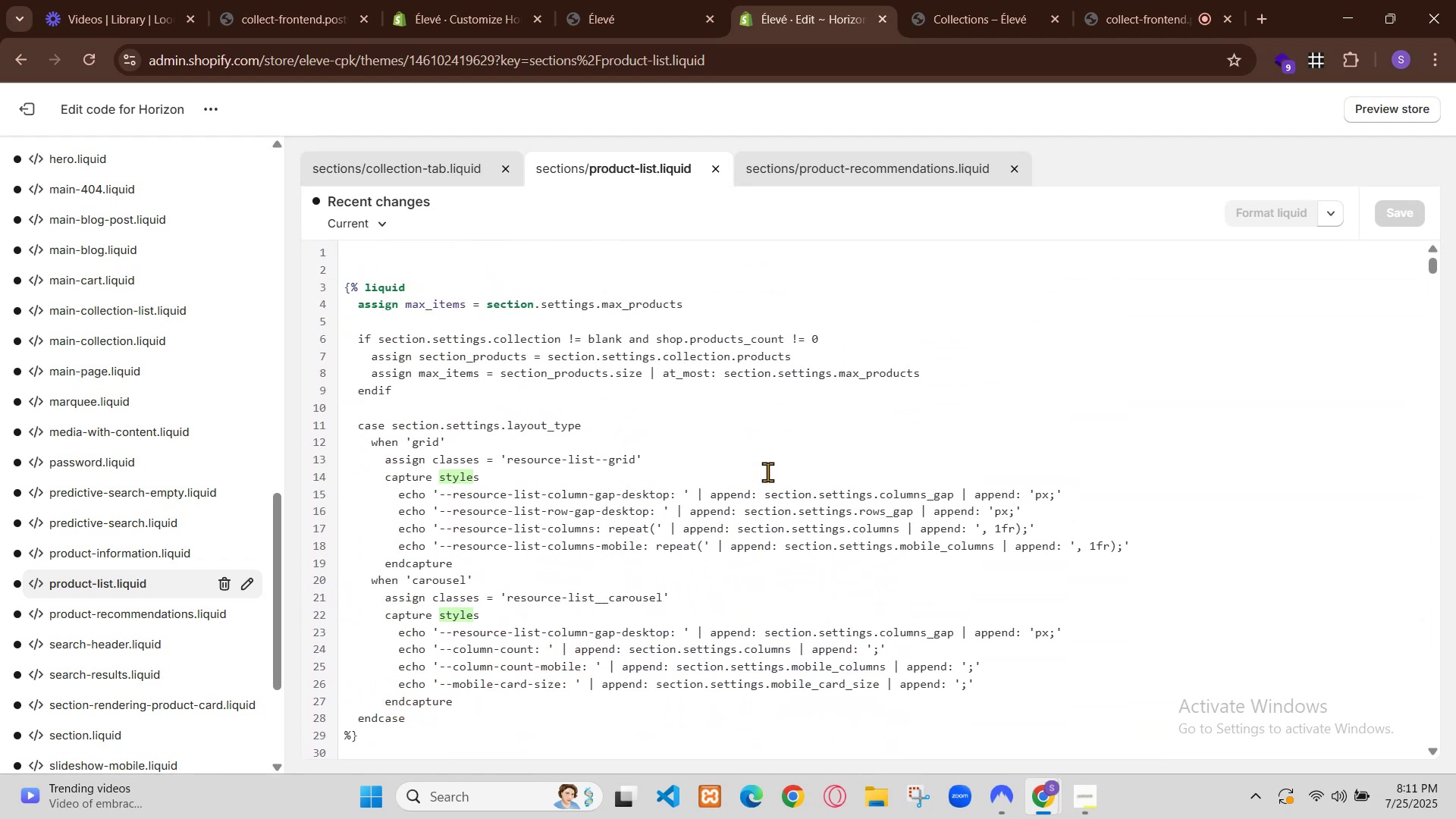 
scroll: coordinate [767, 472], scroll_direction: down, amount: 6.0
 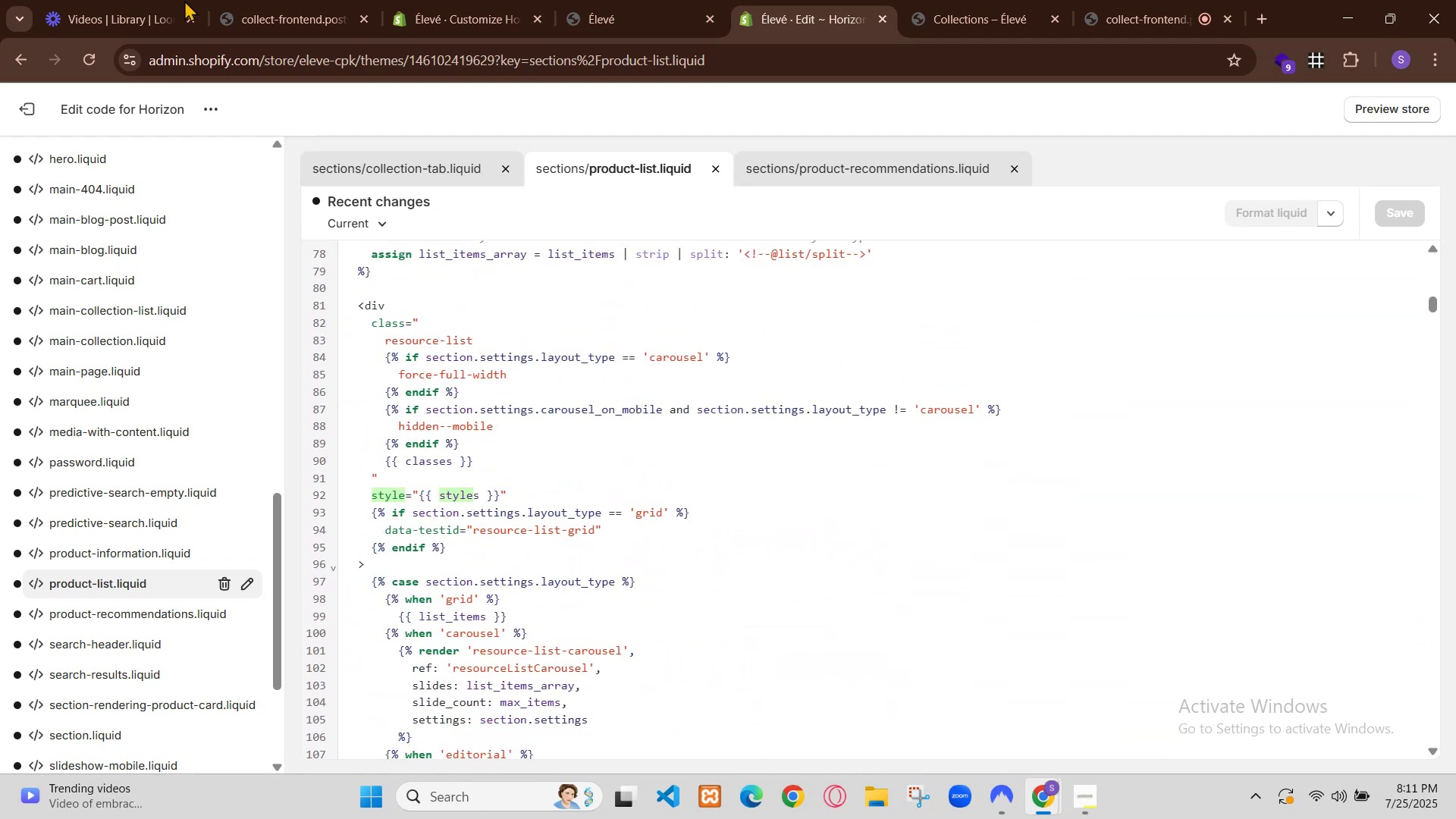 
left_click([293, 0])
 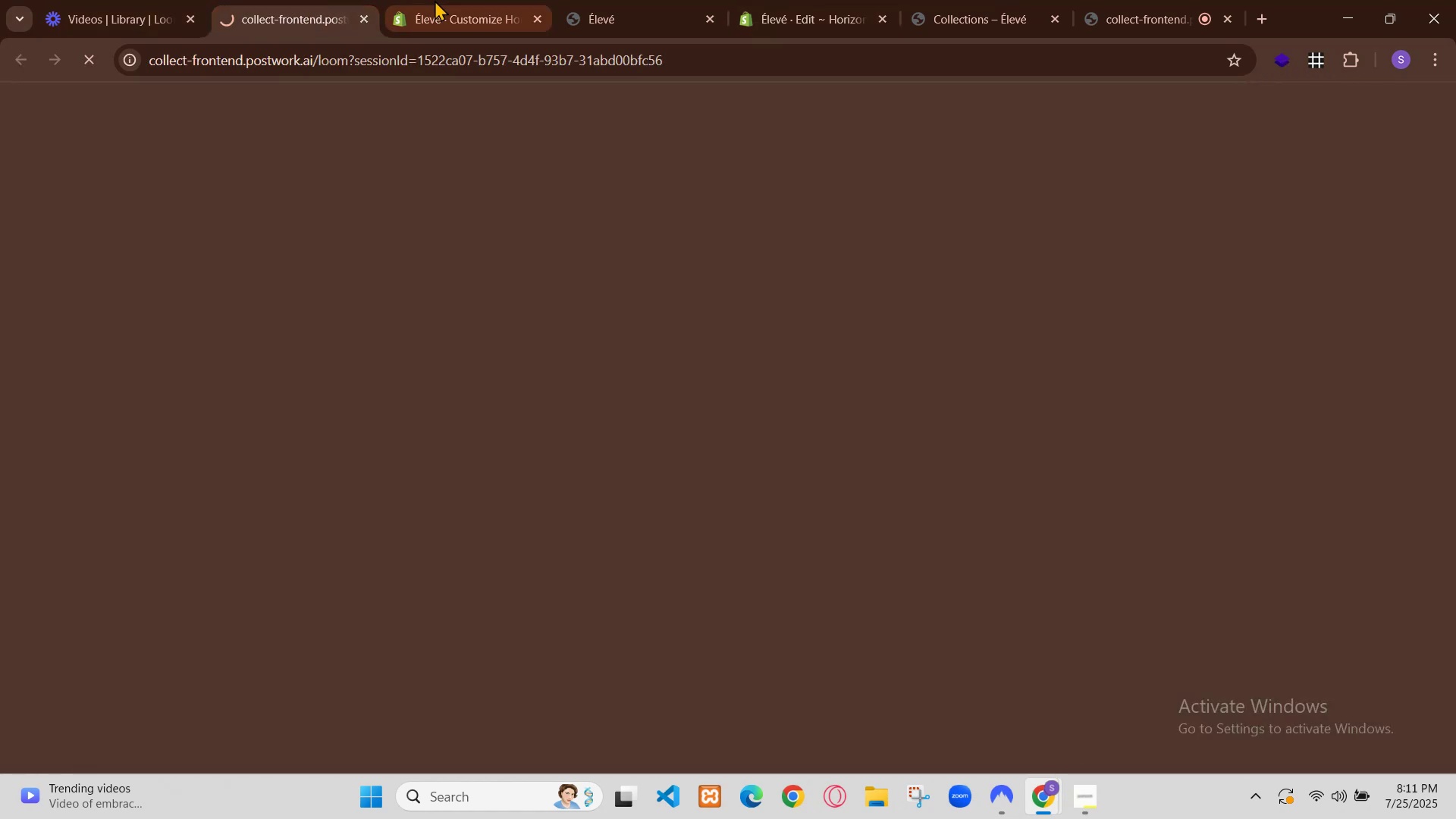 
left_click([447, 0])
 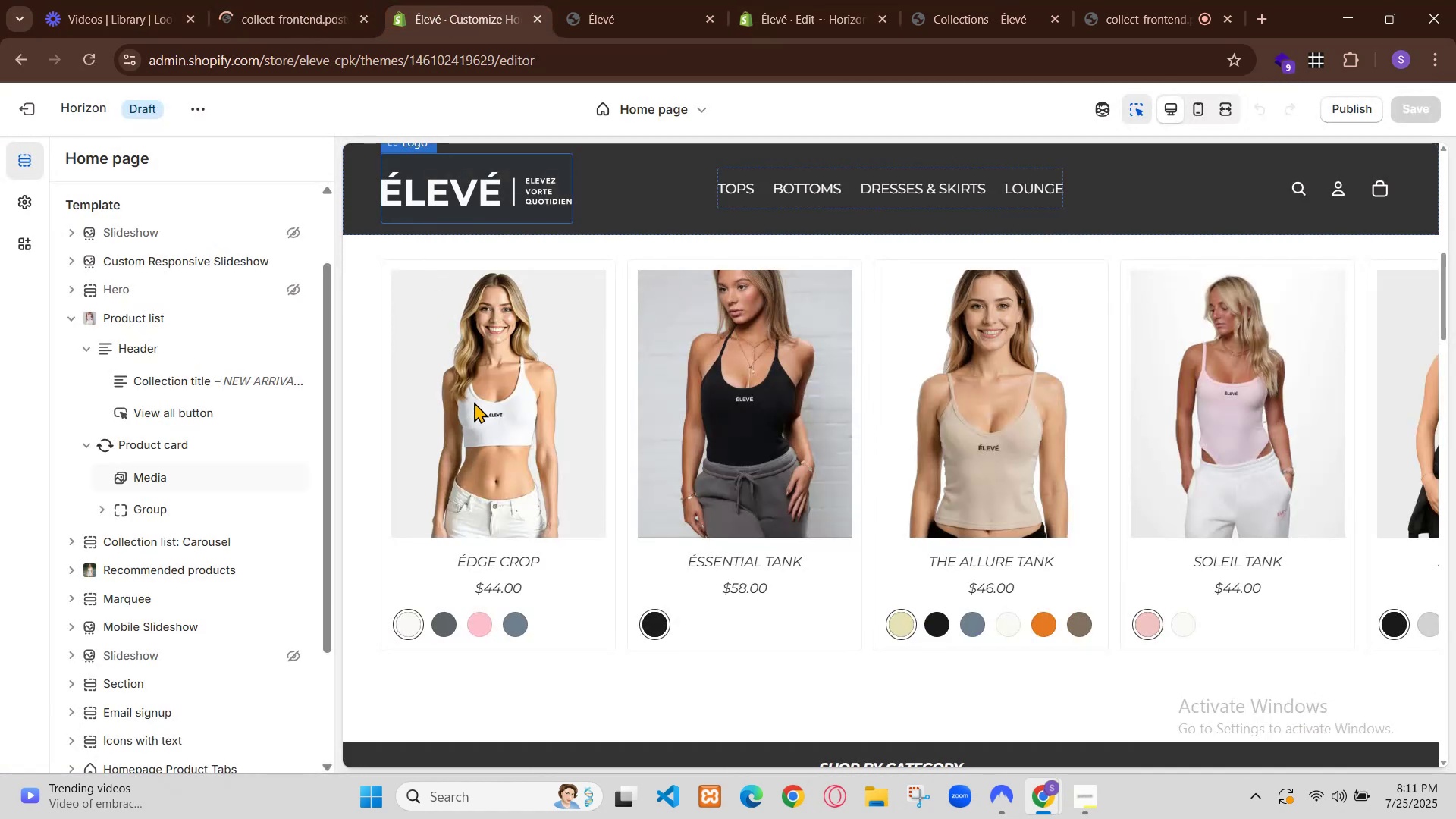 
mouse_move([153, 452])
 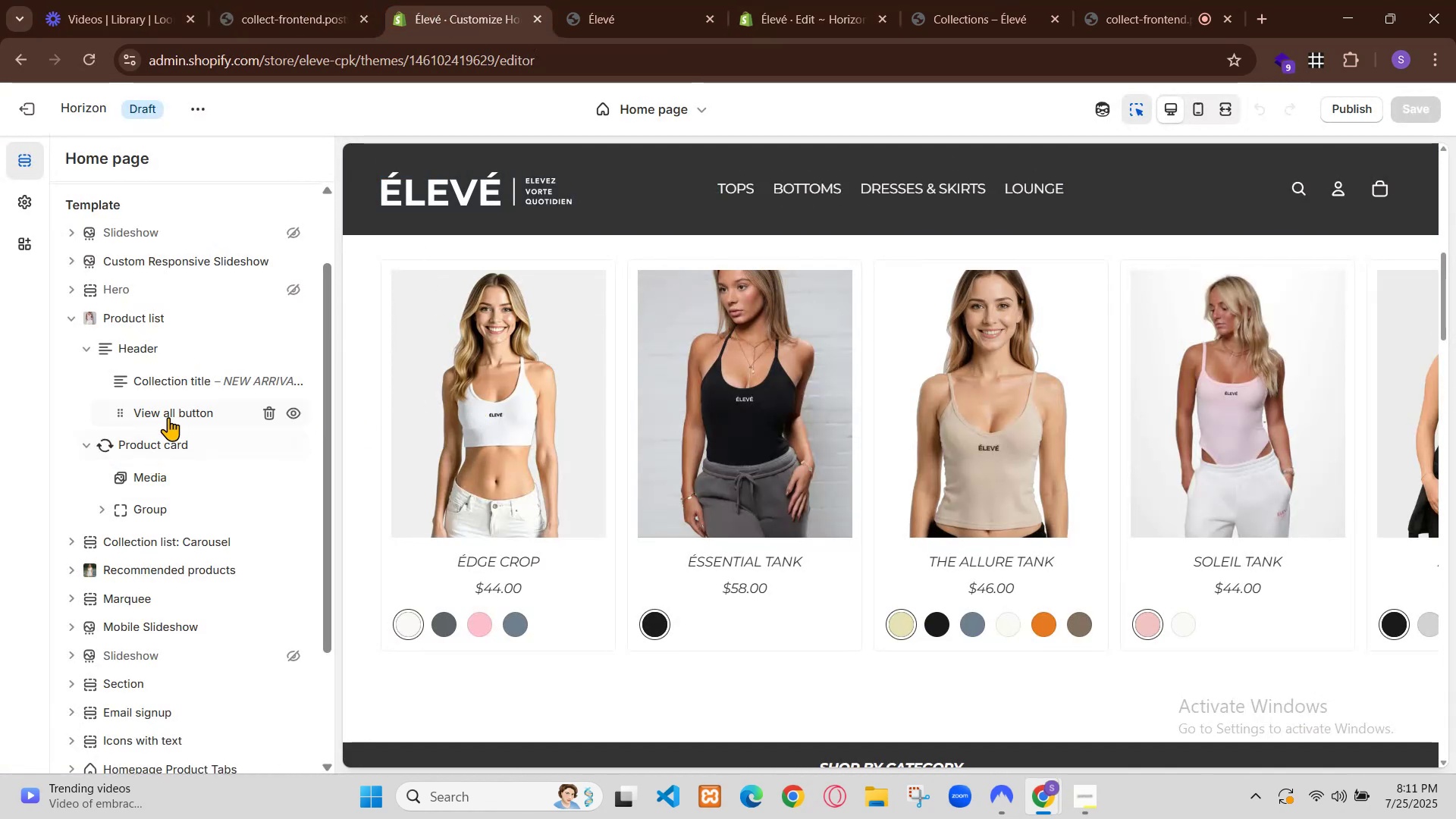 
left_click([168, 417])
 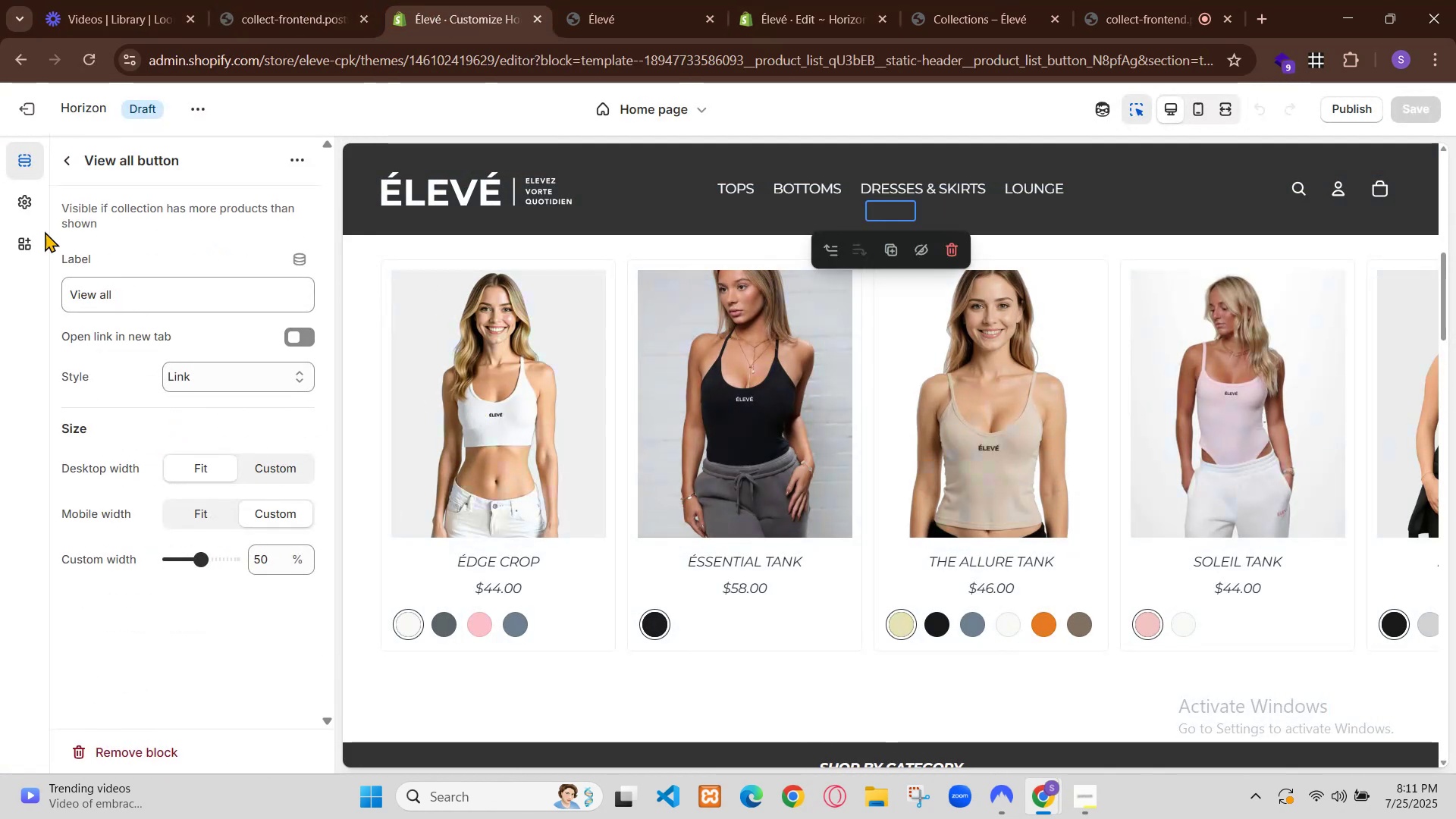 
left_click([65, 158])
 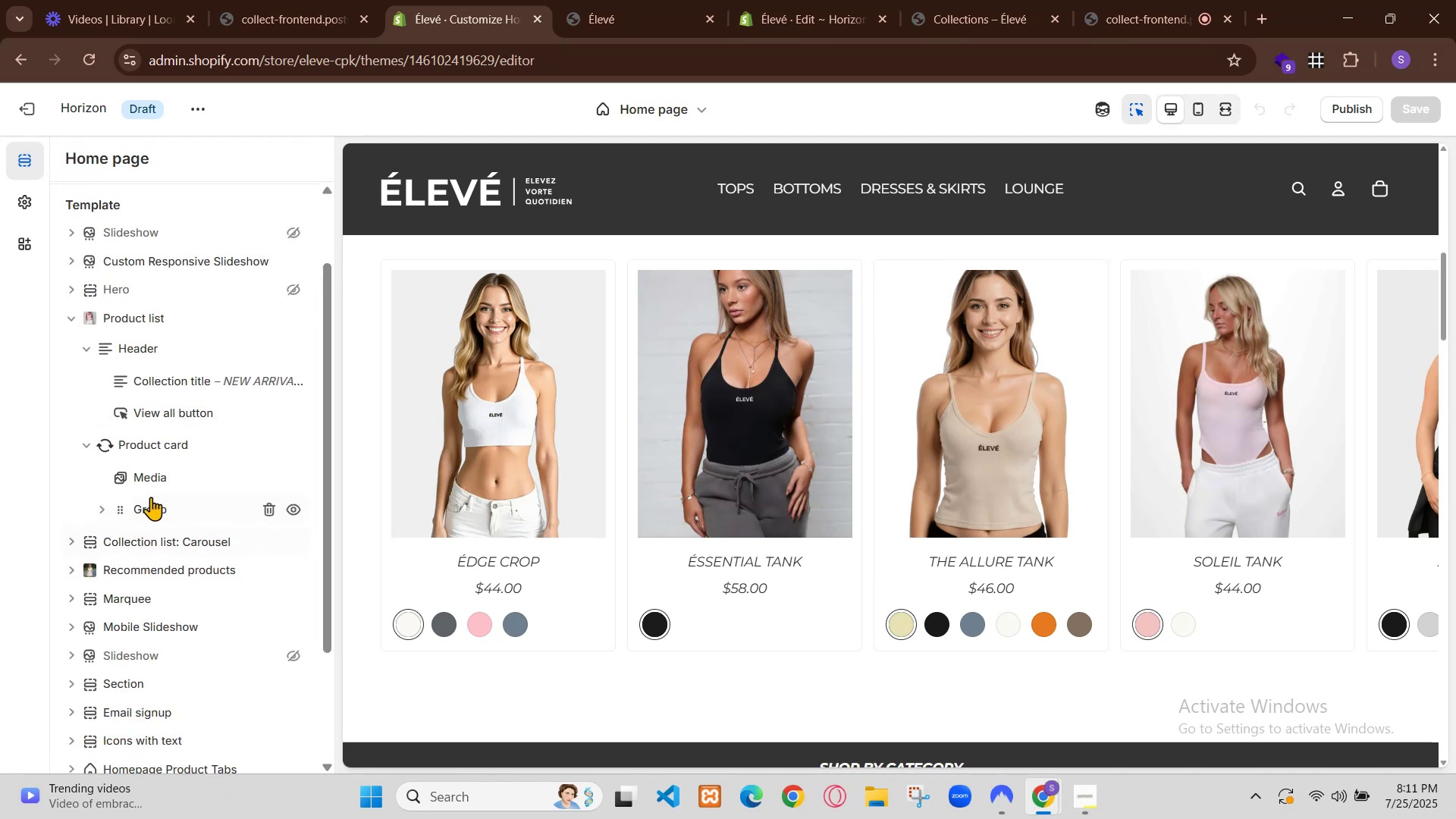 
left_click([153, 484])
 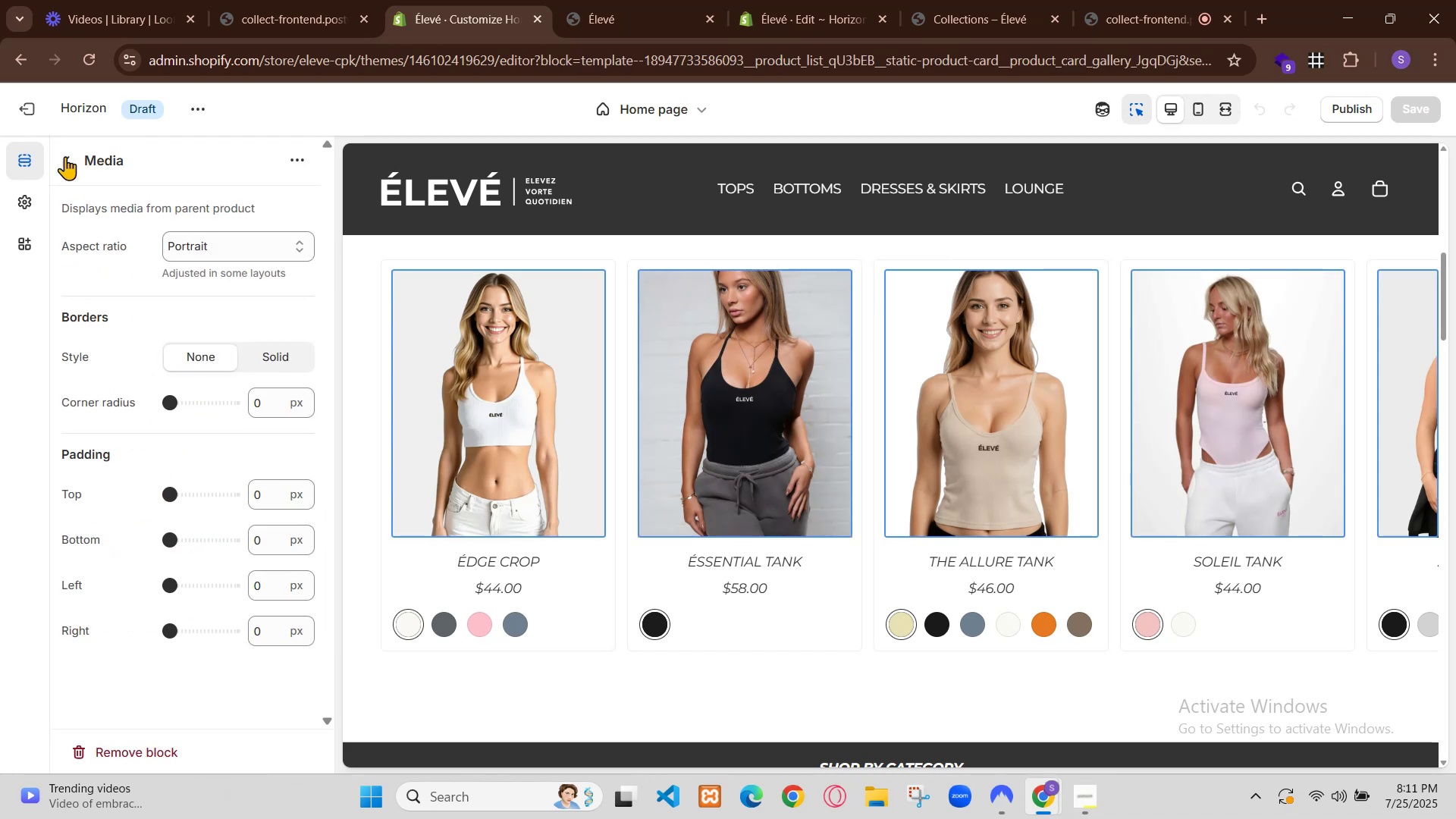 
left_click([64, 157])
 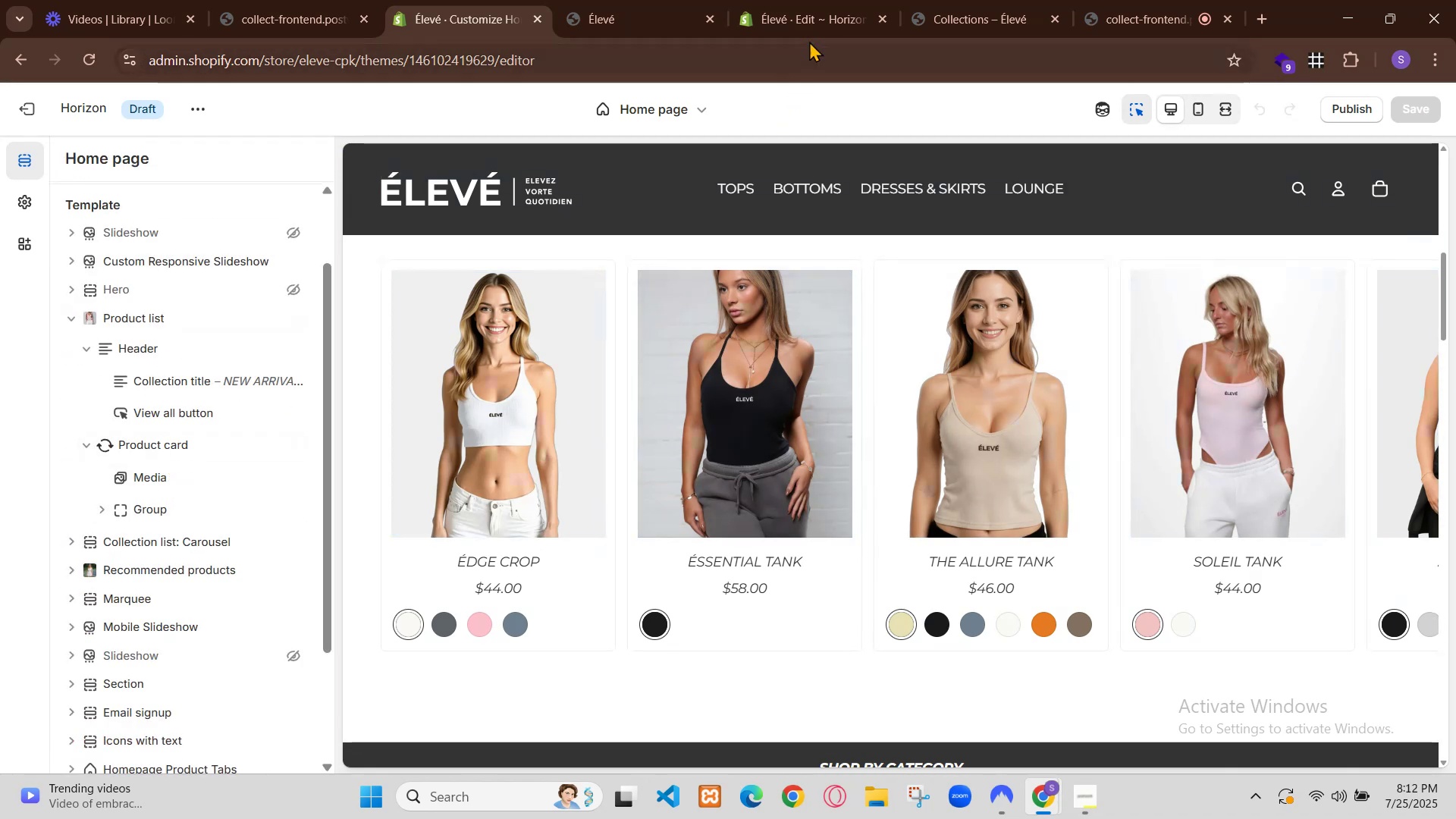 
left_click([931, 0])
 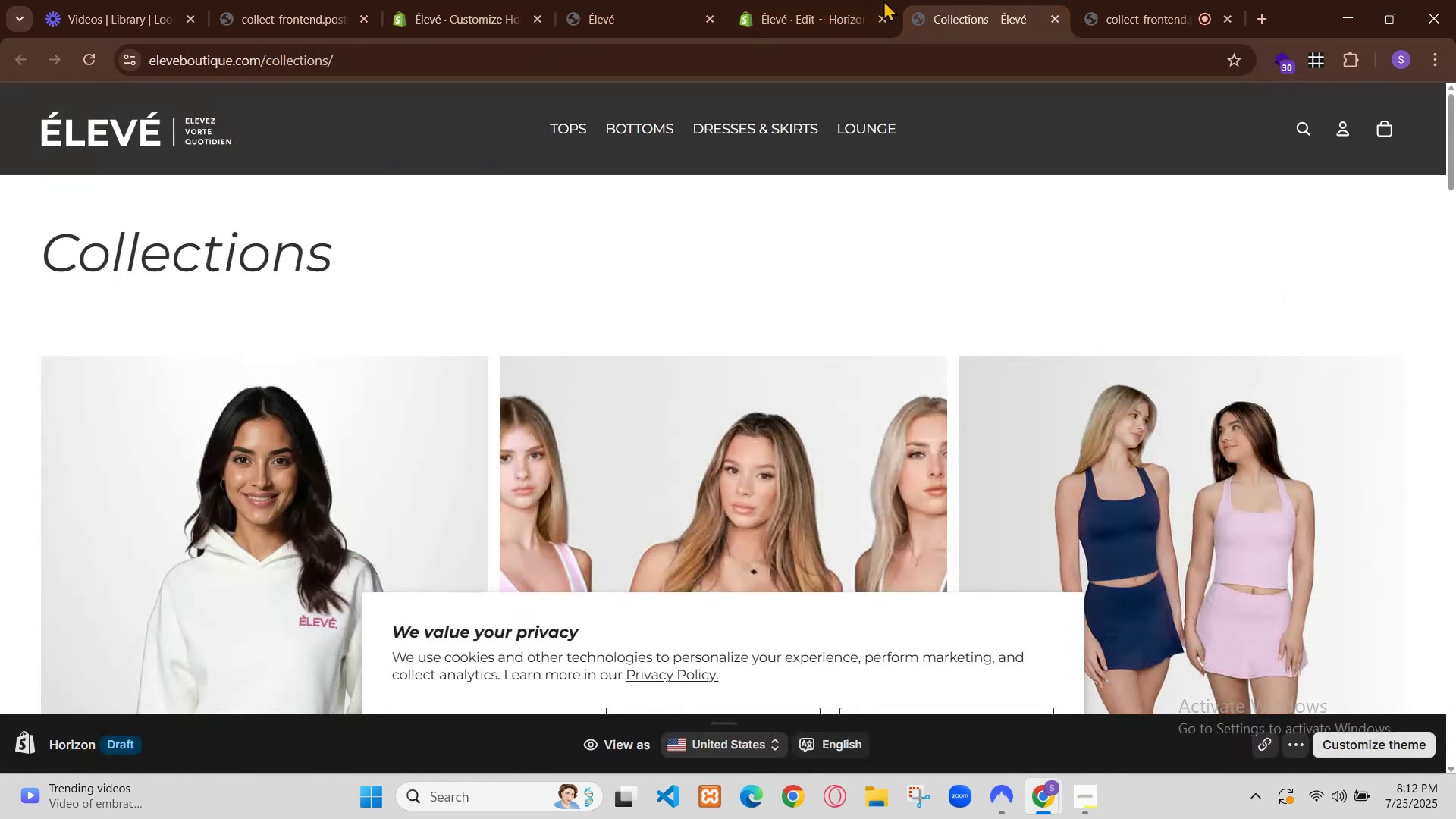 
left_click([835, 0])
 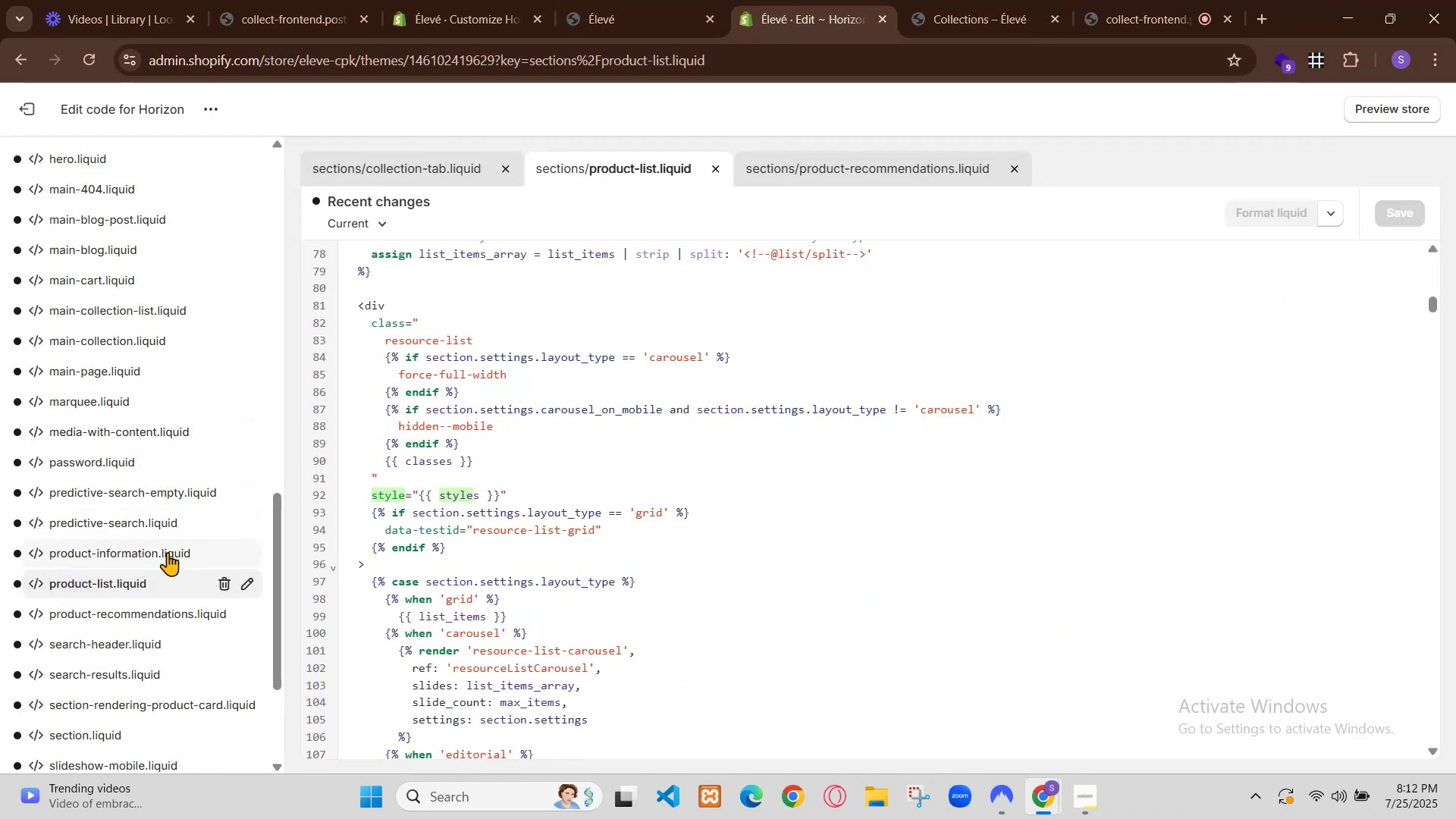 
scroll: coordinate [168, 557], scroll_direction: down, amount: 1.0
 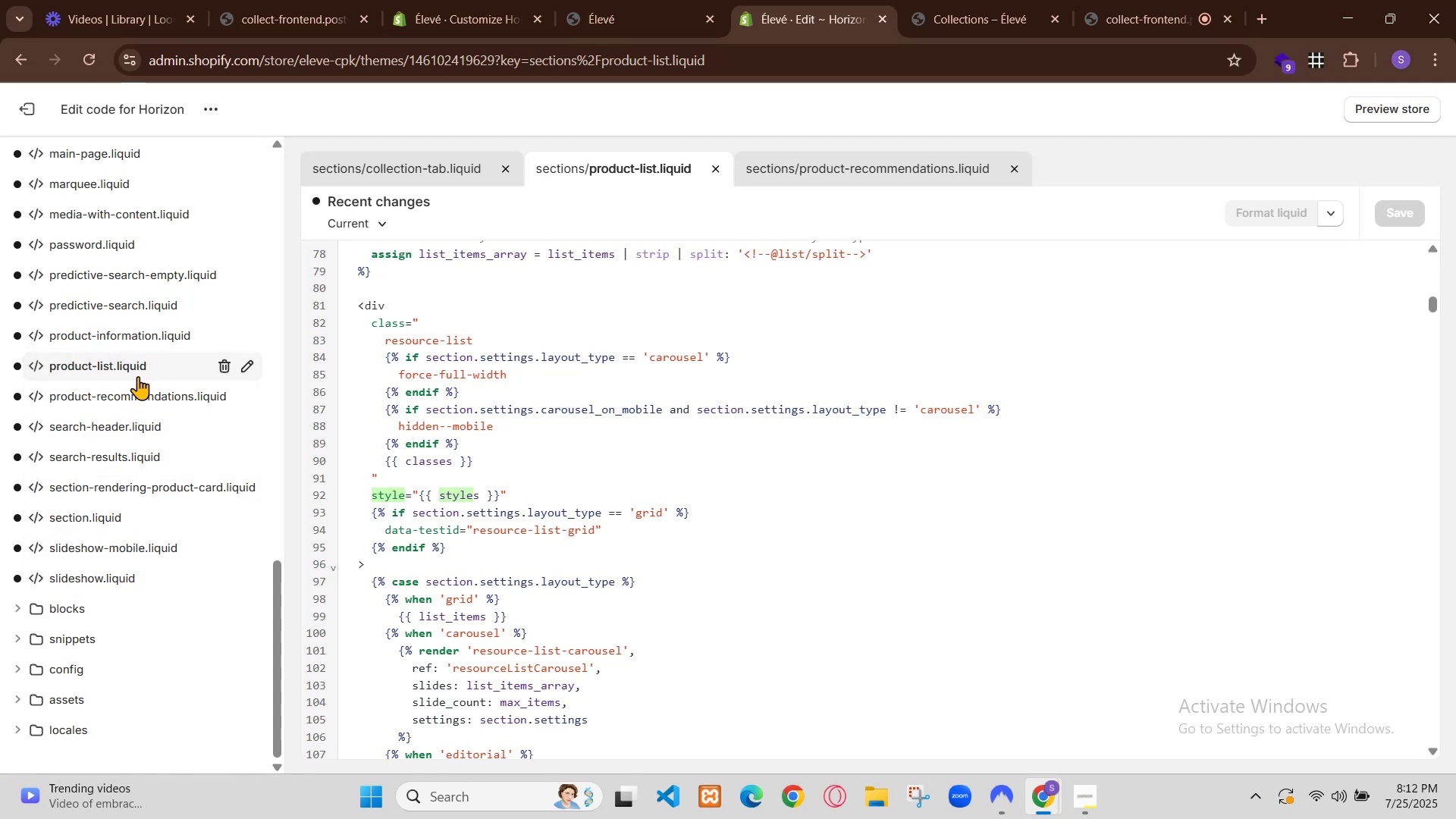 
wait(9.37)
 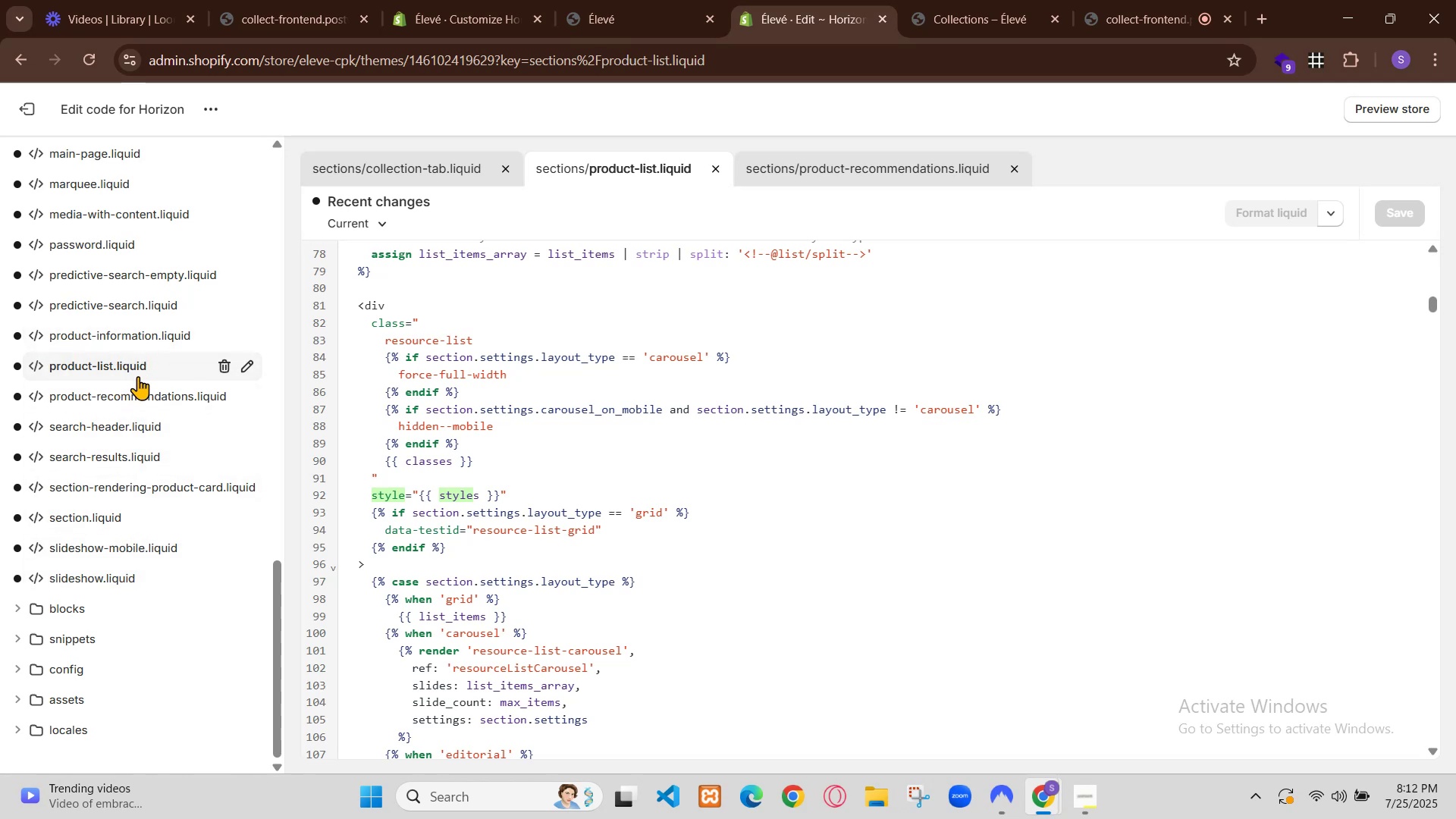 
double_click([190, 485])
 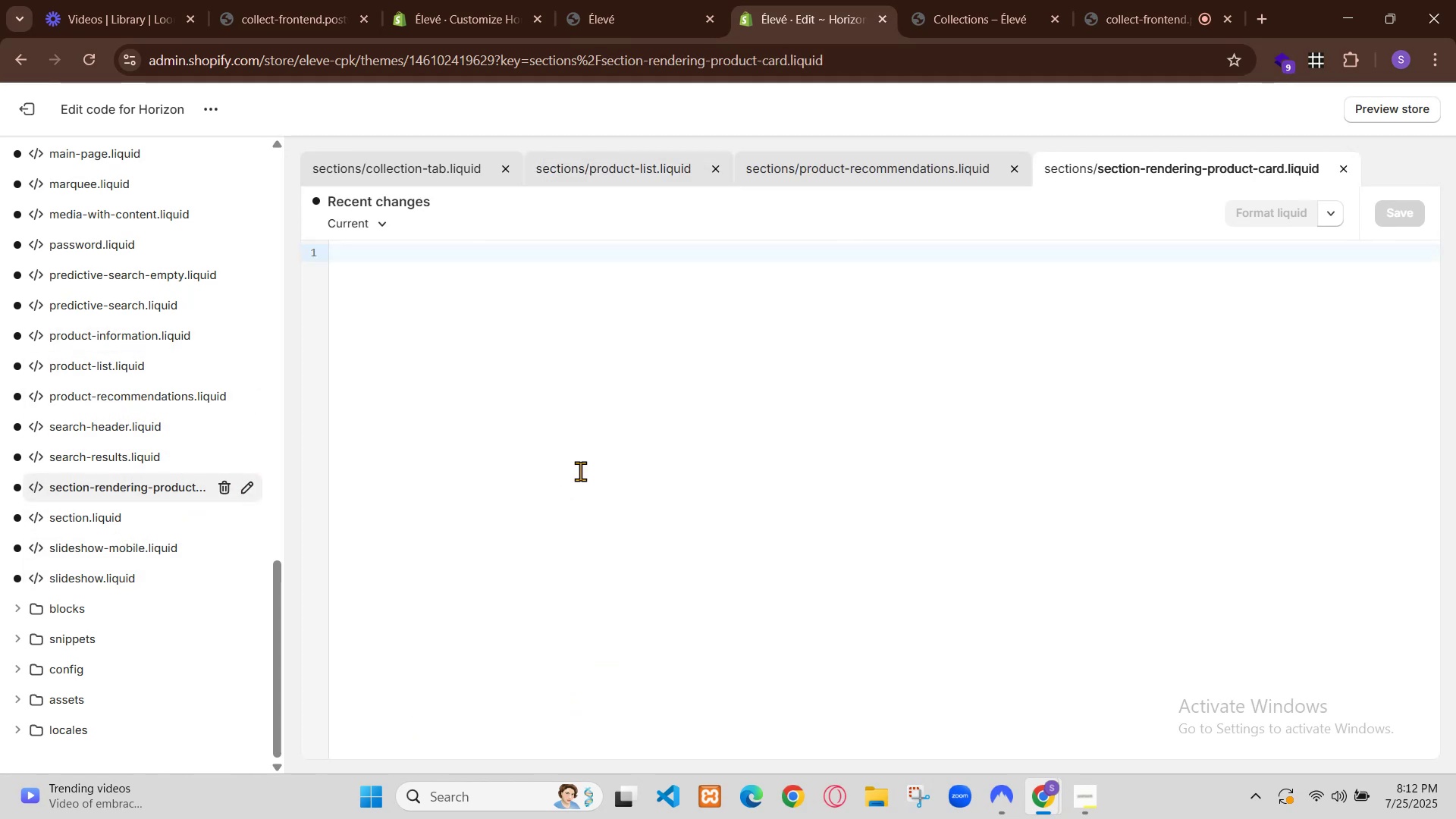 
scroll: coordinate [590, 467], scroll_direction: down, amount: 9.0
 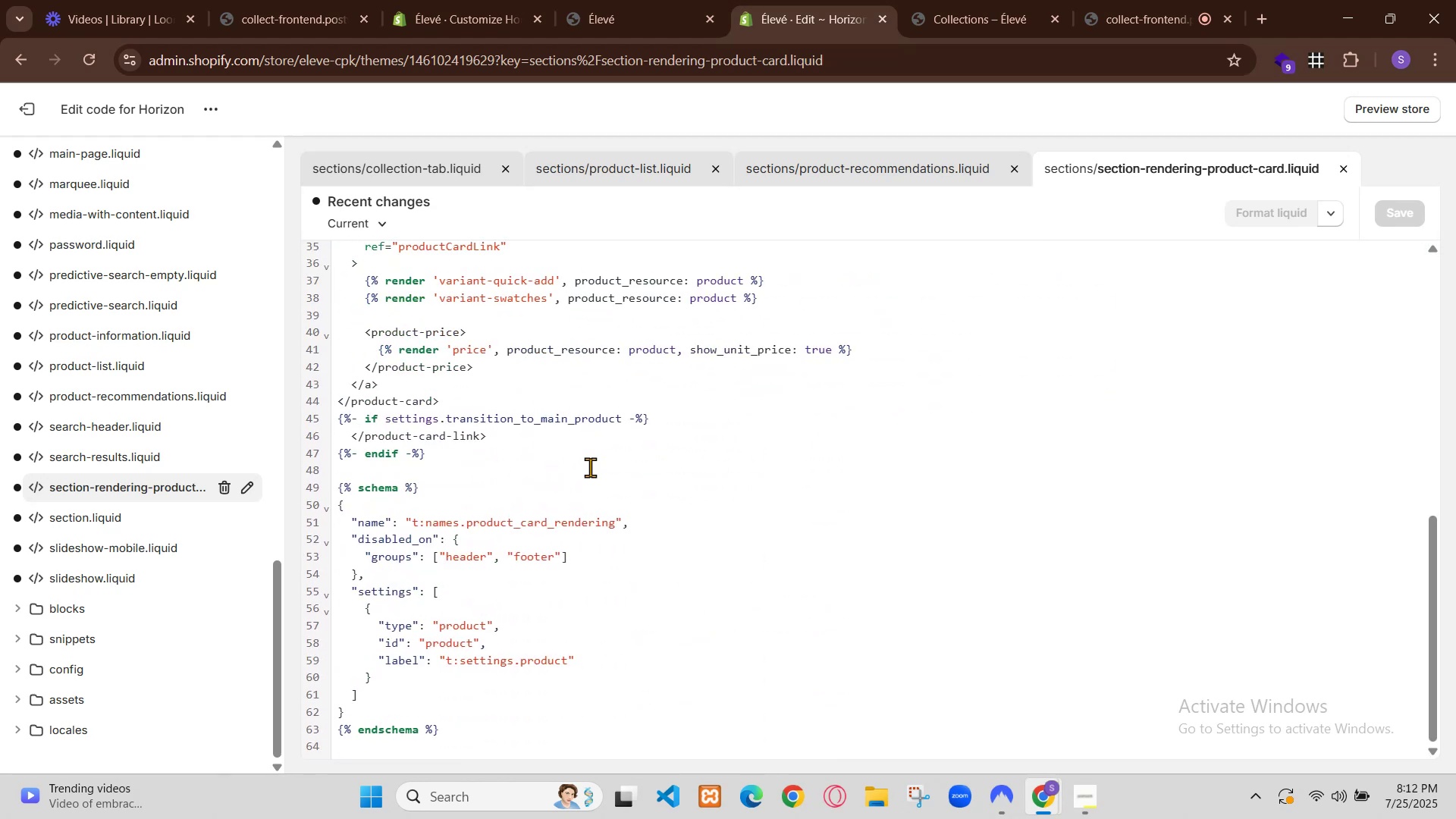 
scroll: coordinate [590, 467], scroll_direction: up, amount: 1.0
 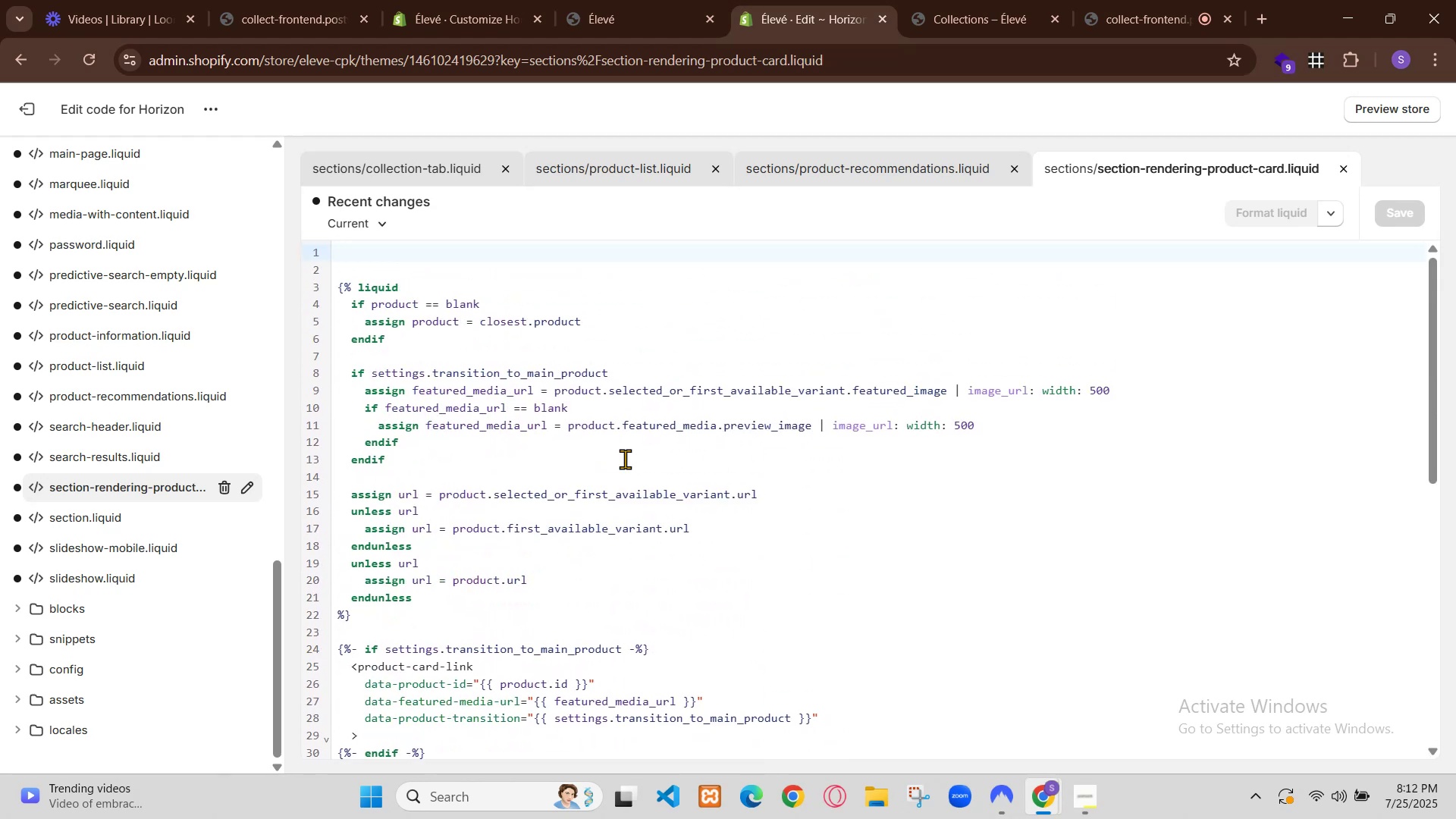 
left_click([645, 0])
 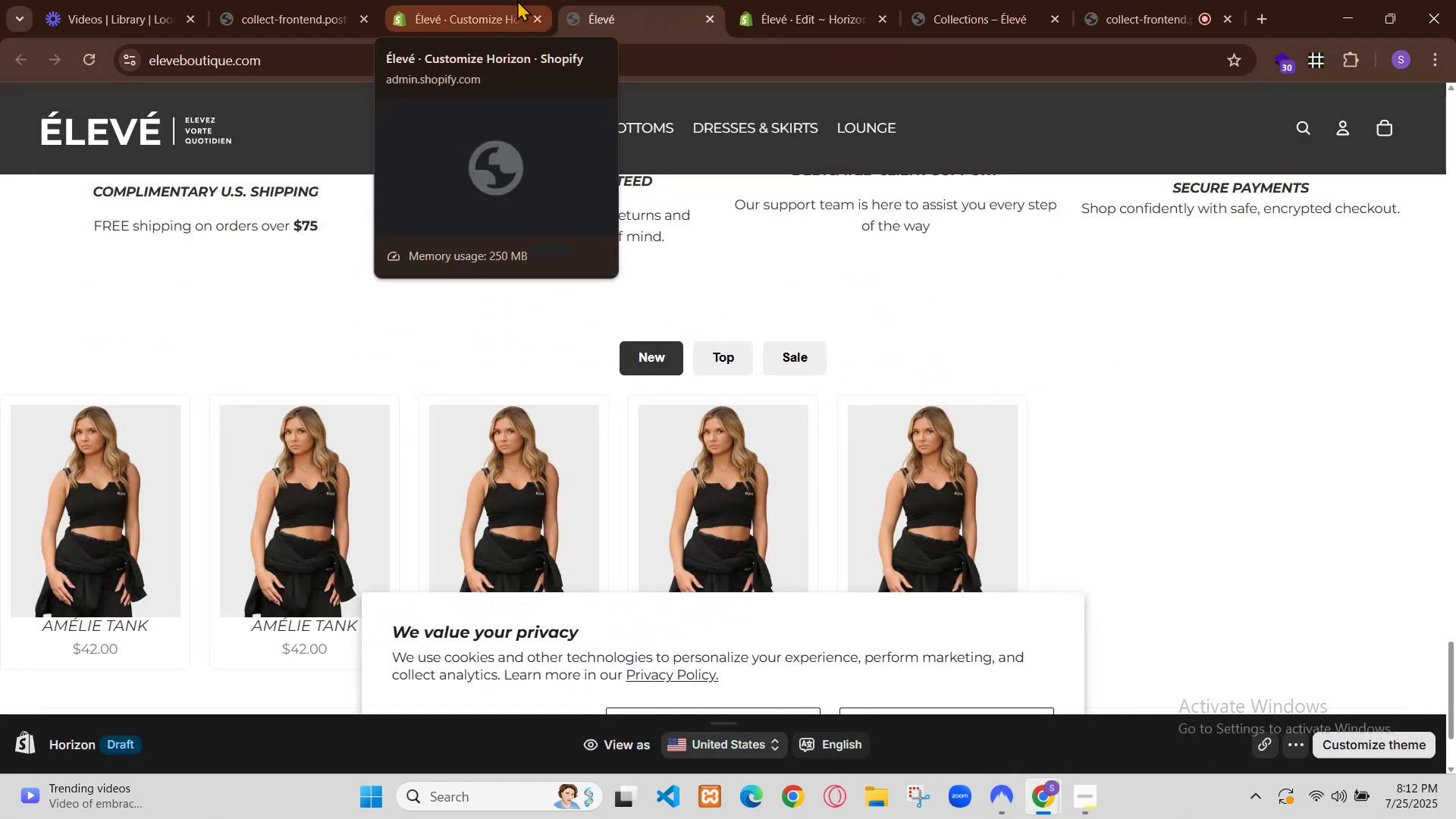 
left_click([517, 0])
 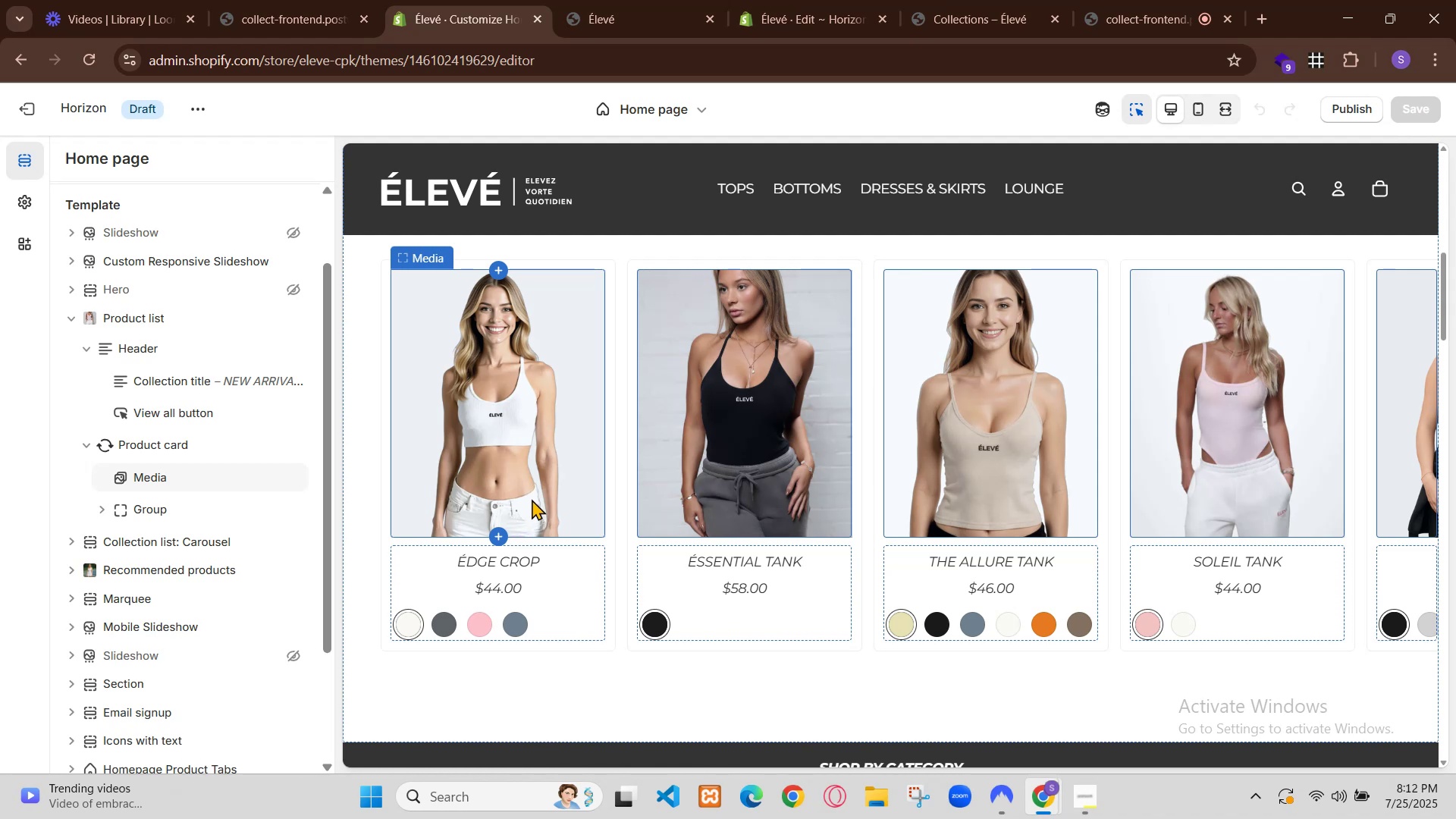 
mouse_move([444, 562])
 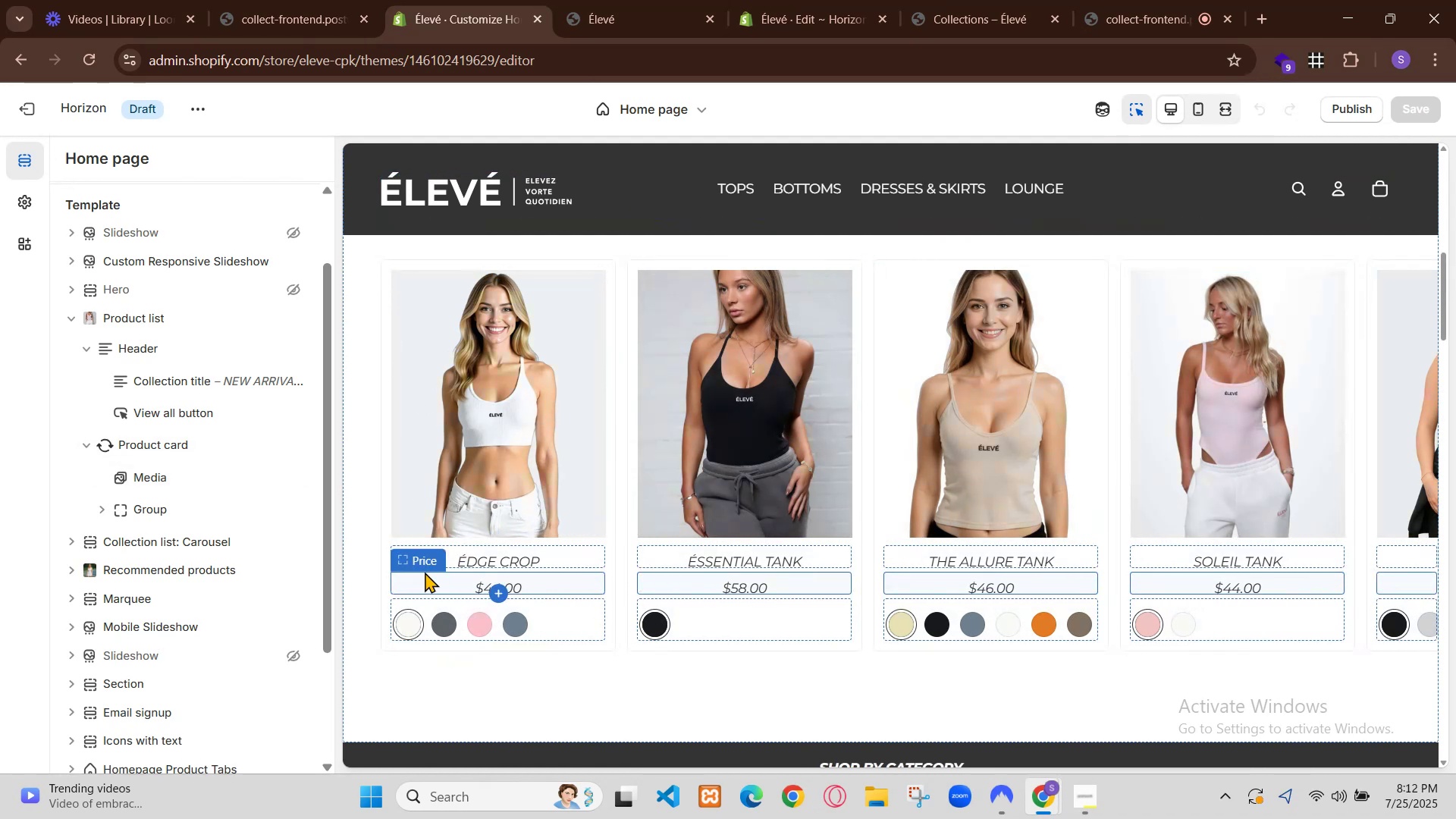 
left_click([420, 560])
 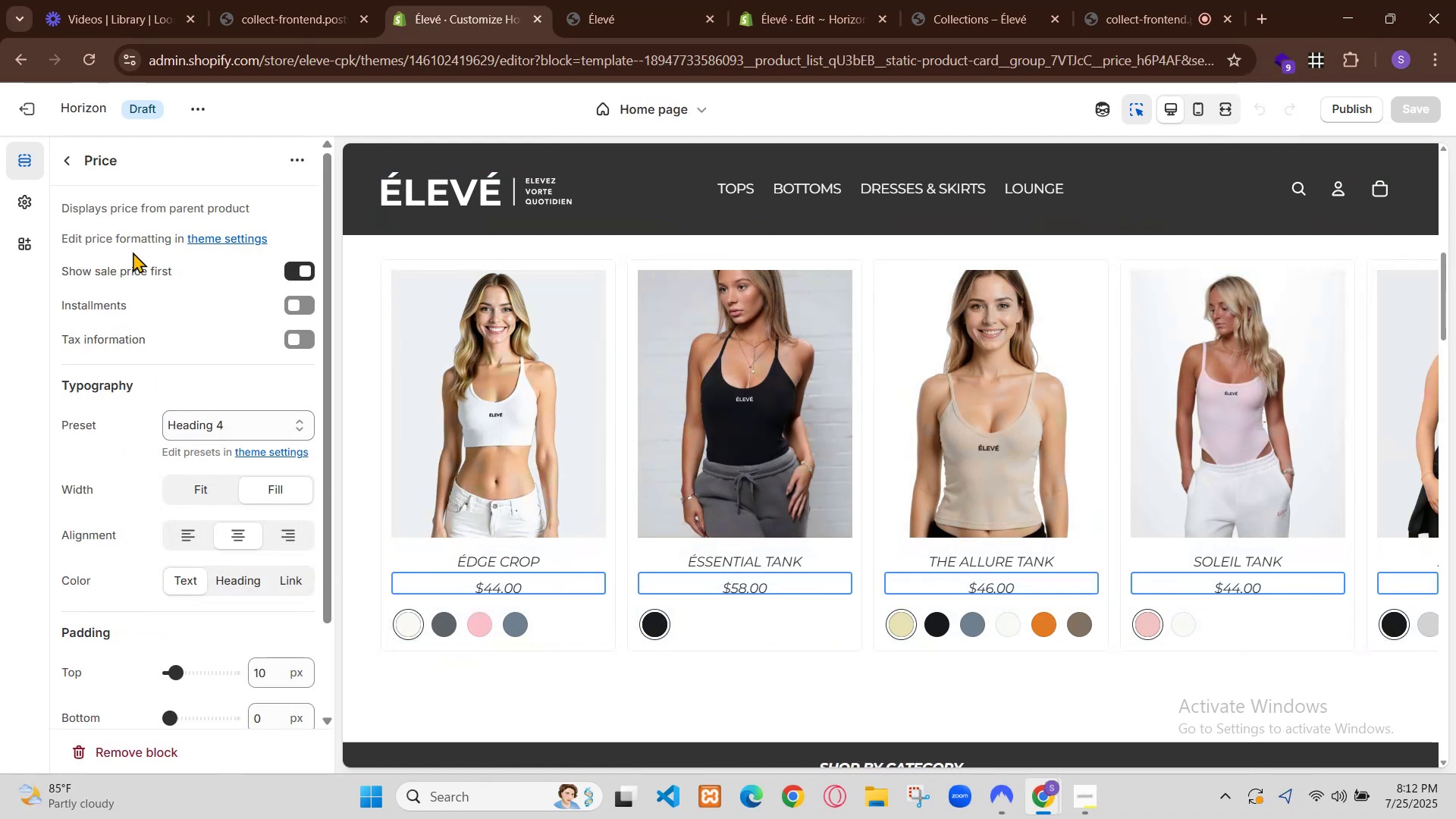 
left_click([75, 161])
 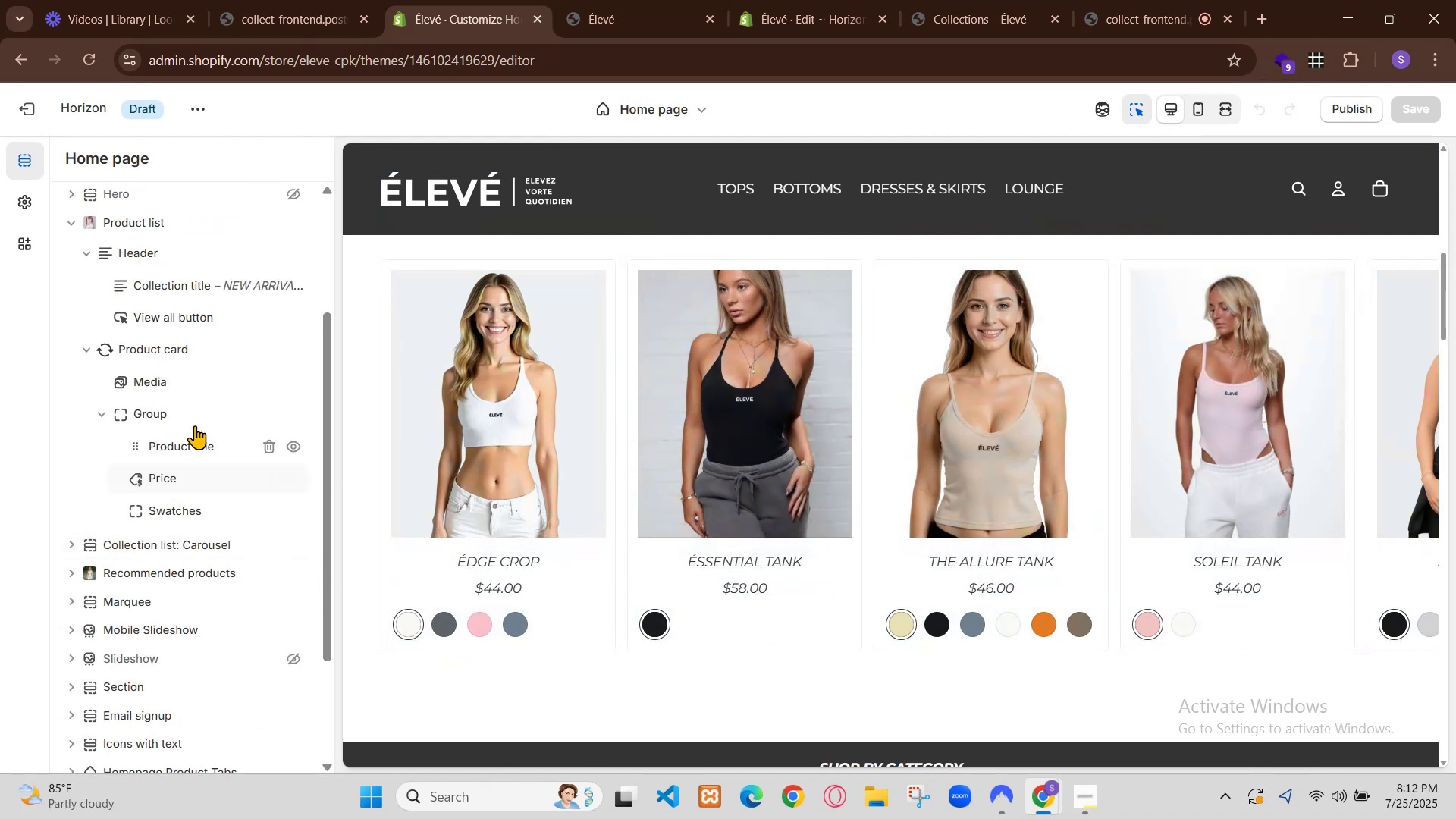 
left_click([196, 411])
 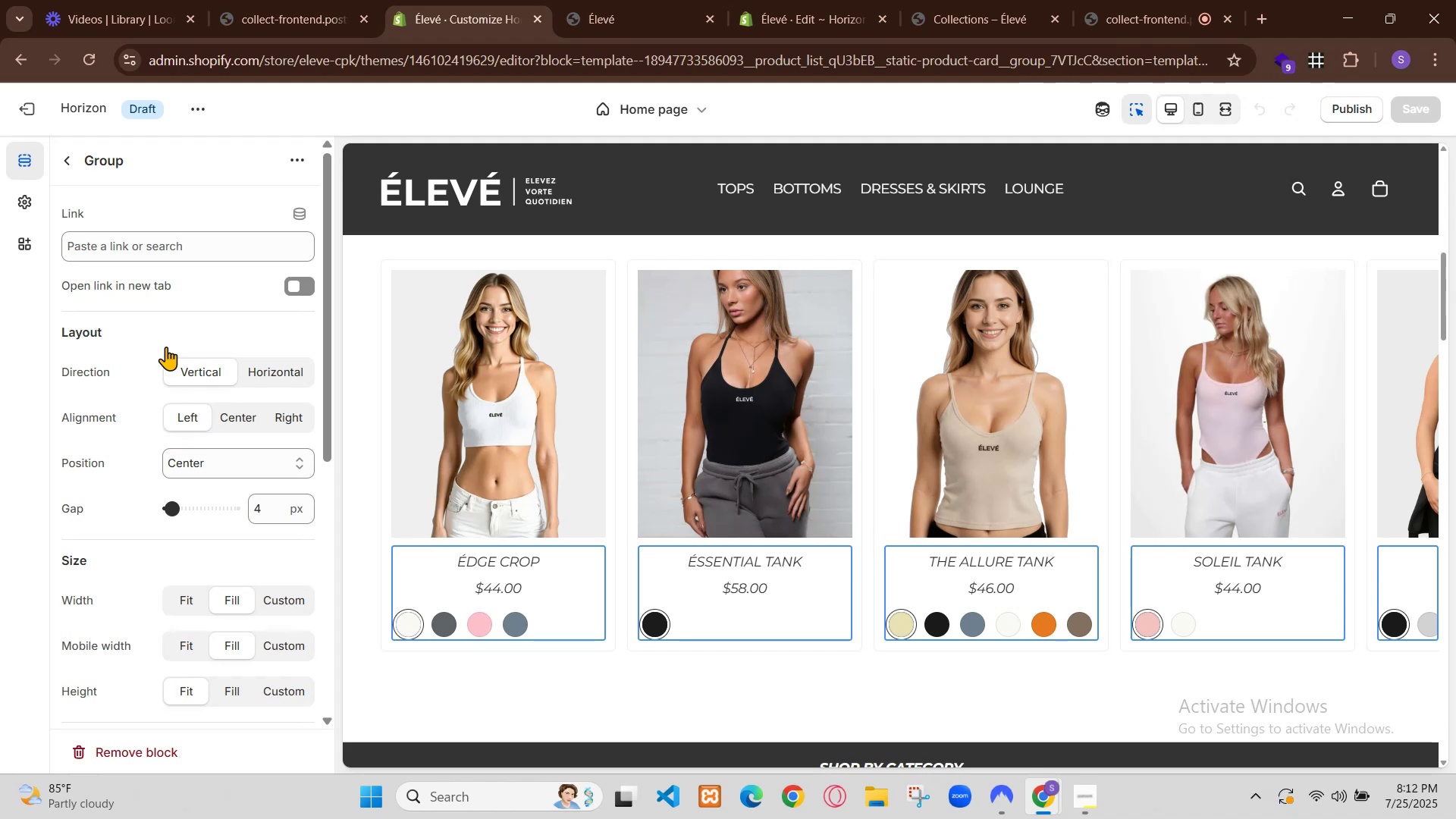 
left_click([64, 160])
 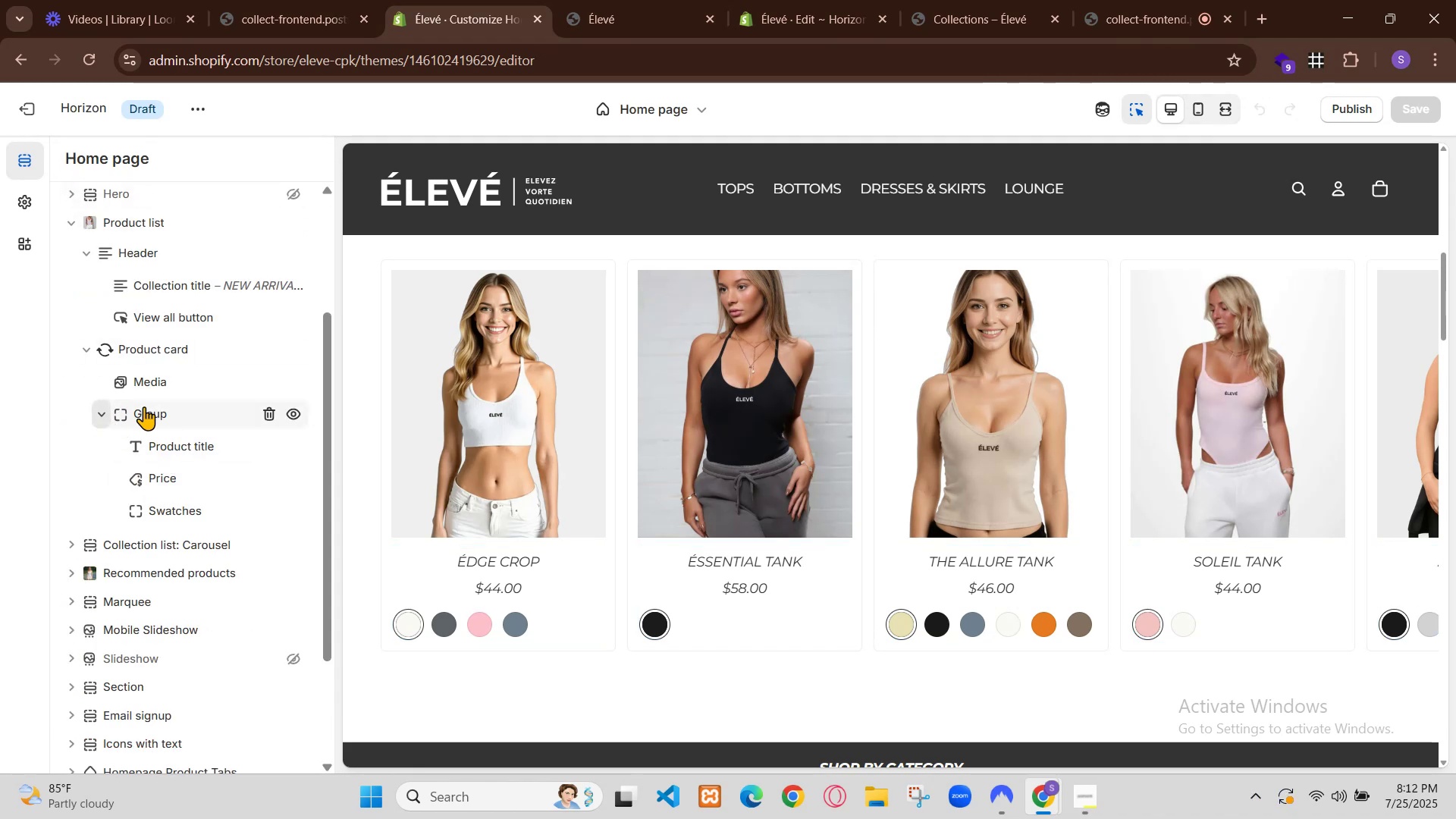 
left_click([616, 0])
 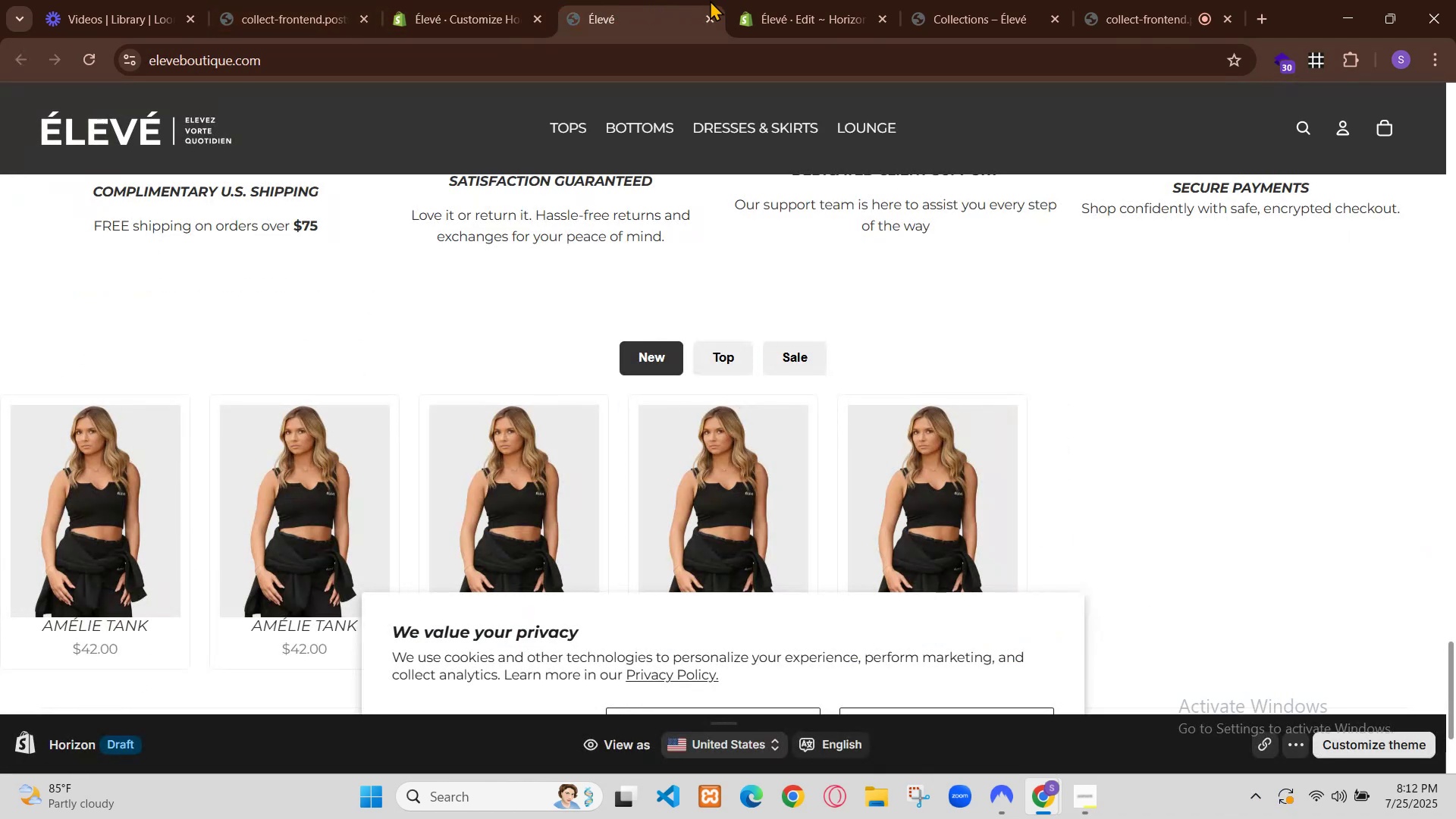 
left_click([792, 0])
 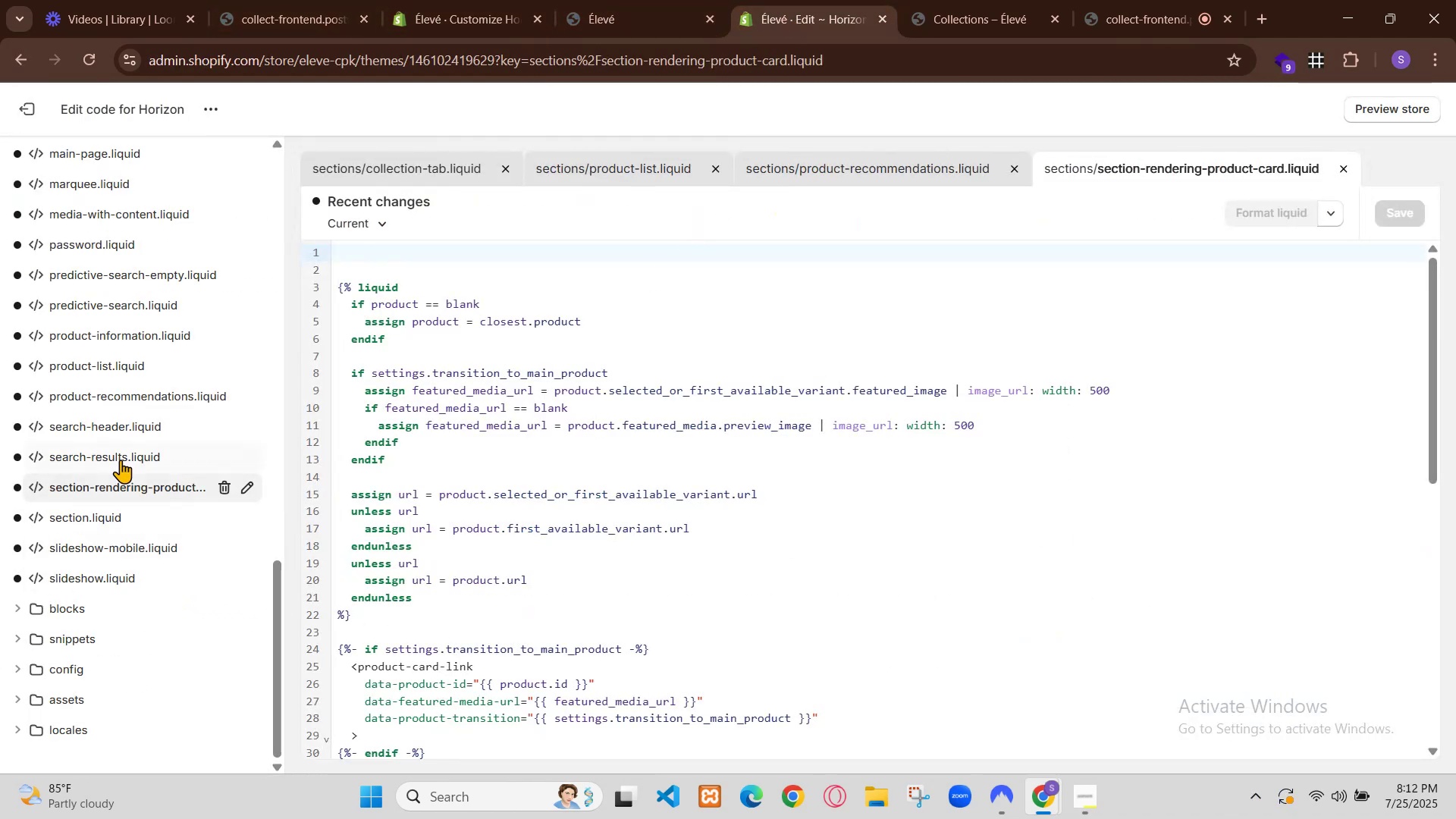 
scroll: coordinate [488, 532], scroll_direction: down, amount: 3.0
 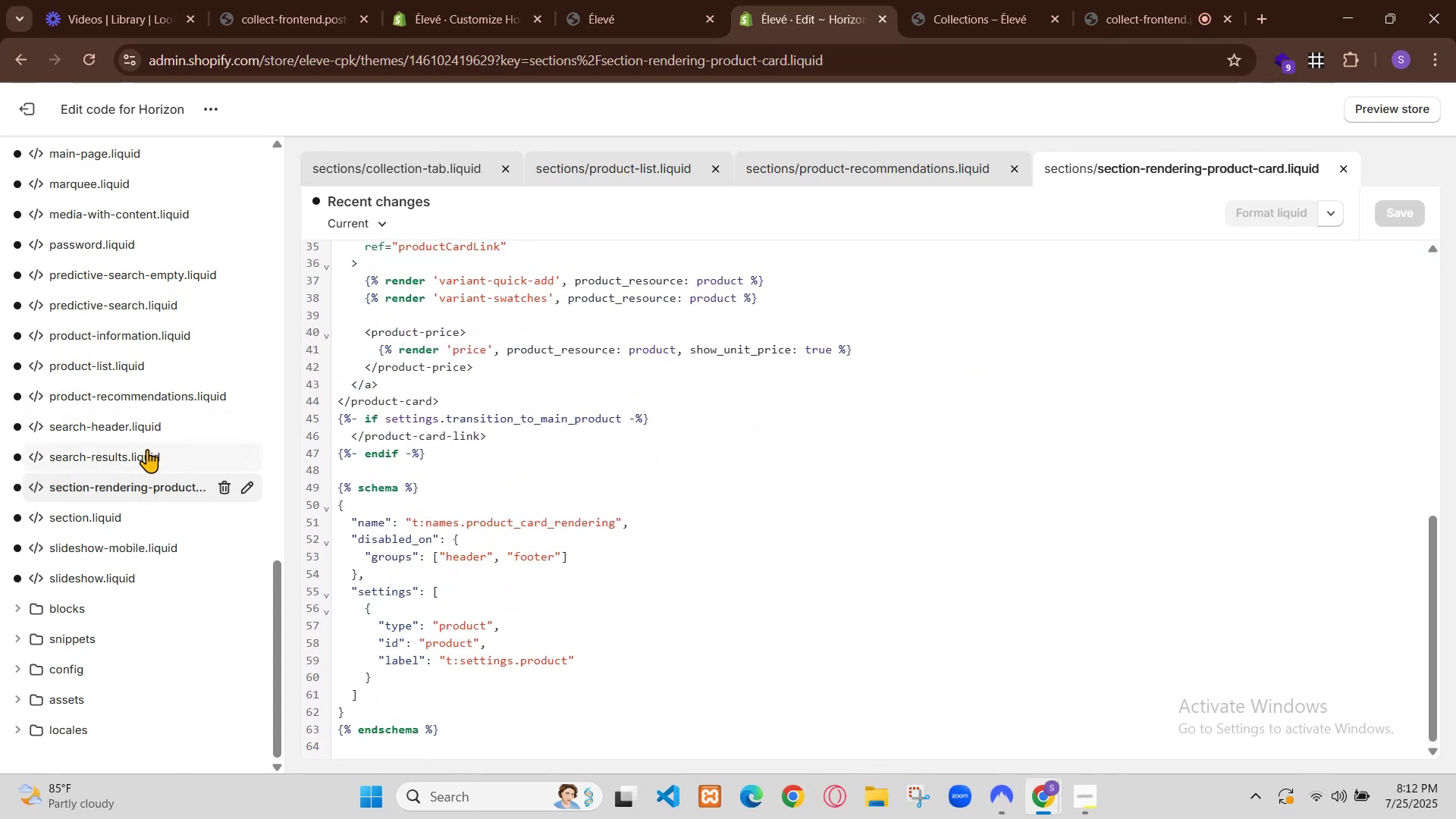 
wait(5.82)
 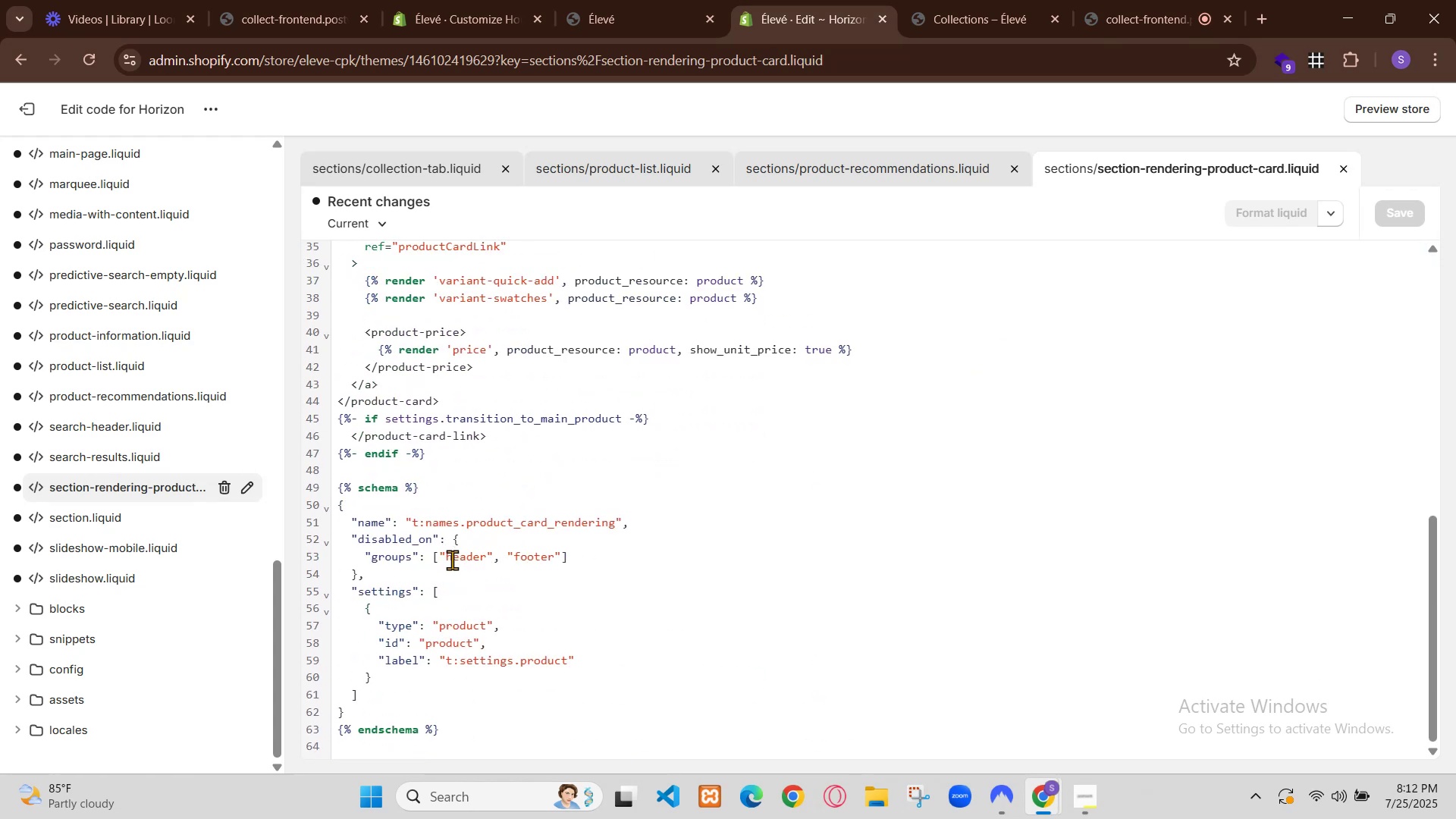 
left_click([127, 366])
 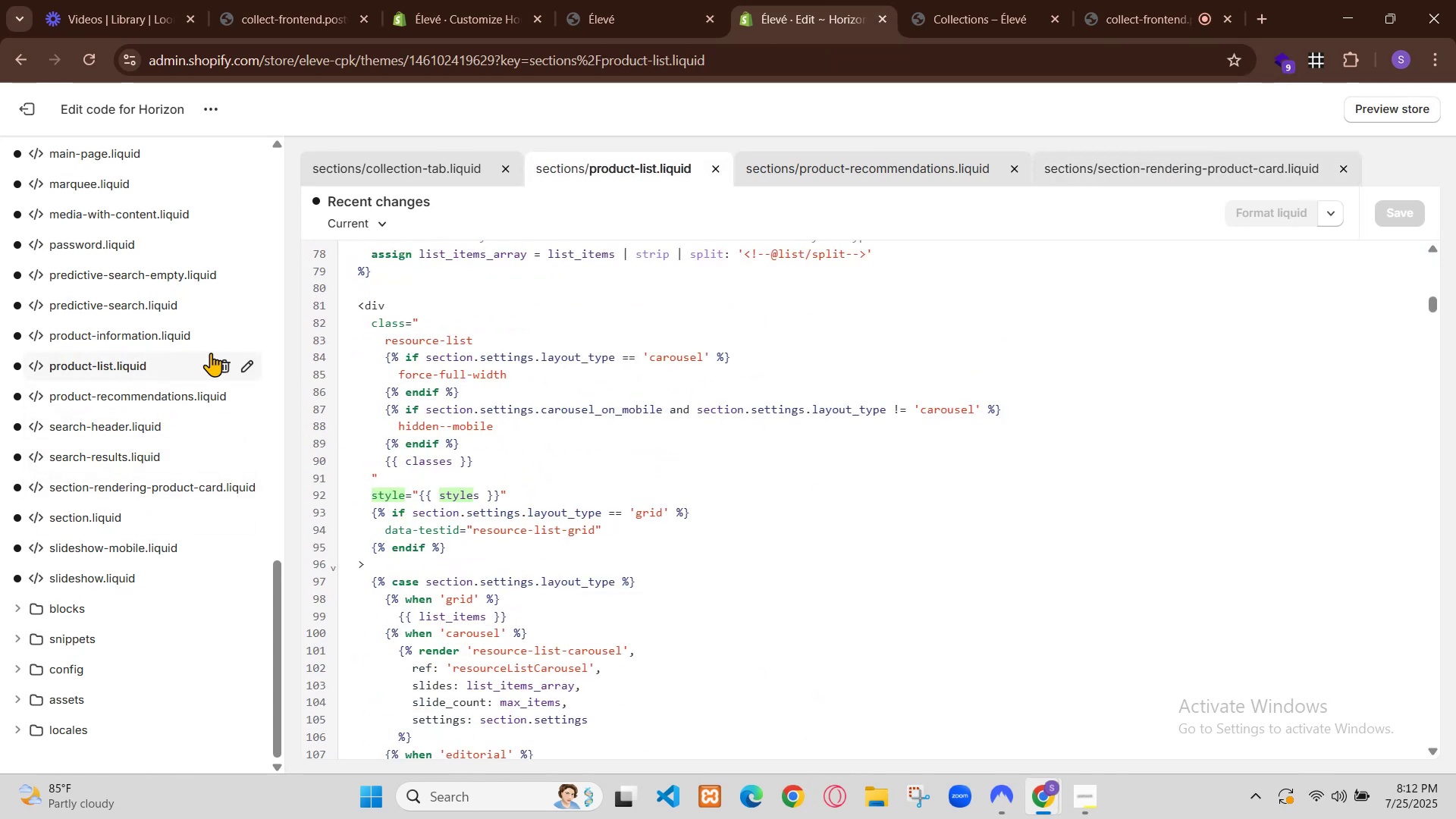 
scroll: coordinate [476, 416], scroll_direction: down, amount: 14.0
 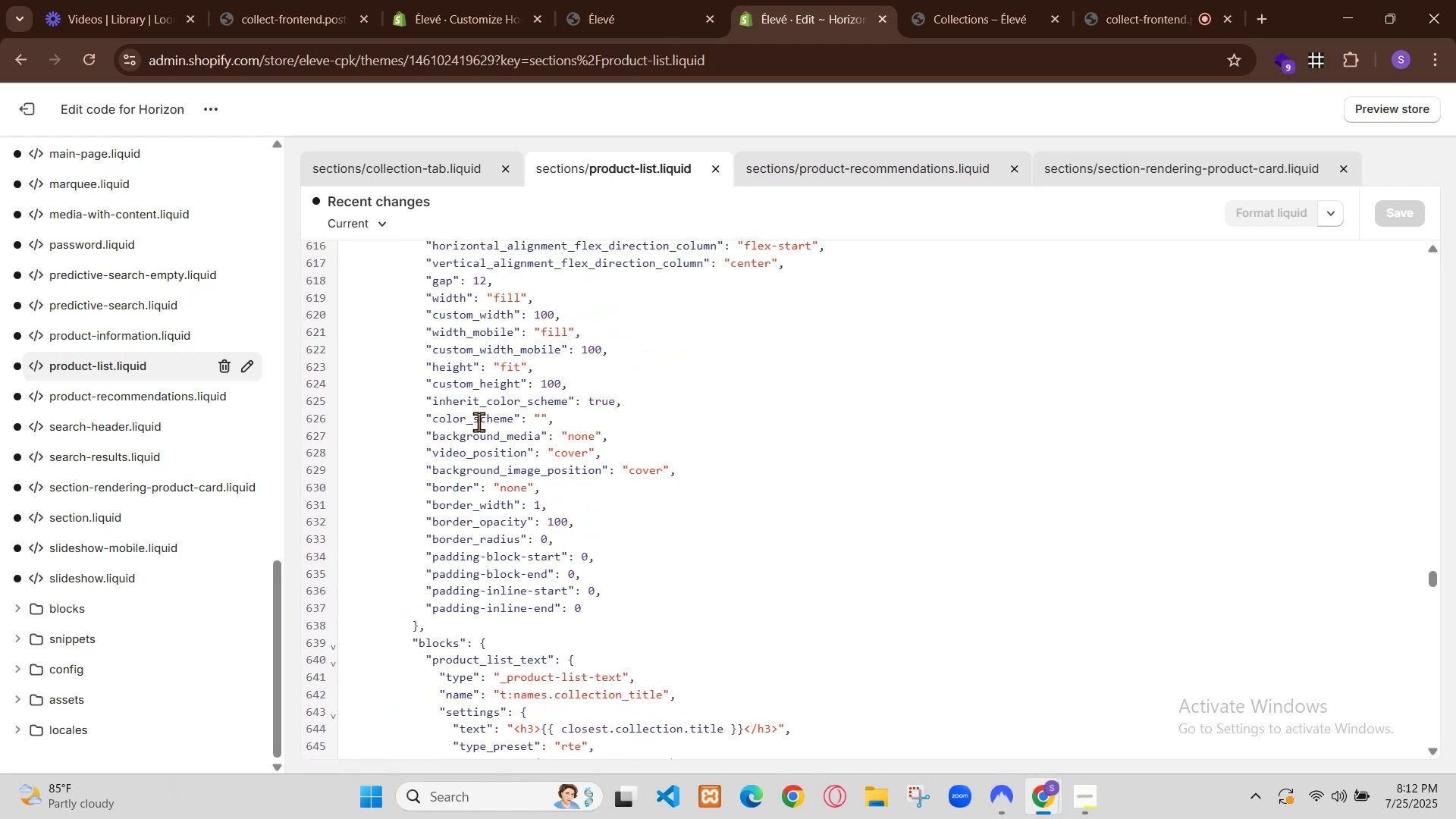 
scroll: coordinate [555, 441], scroll_direction: up, amount: 6.0
 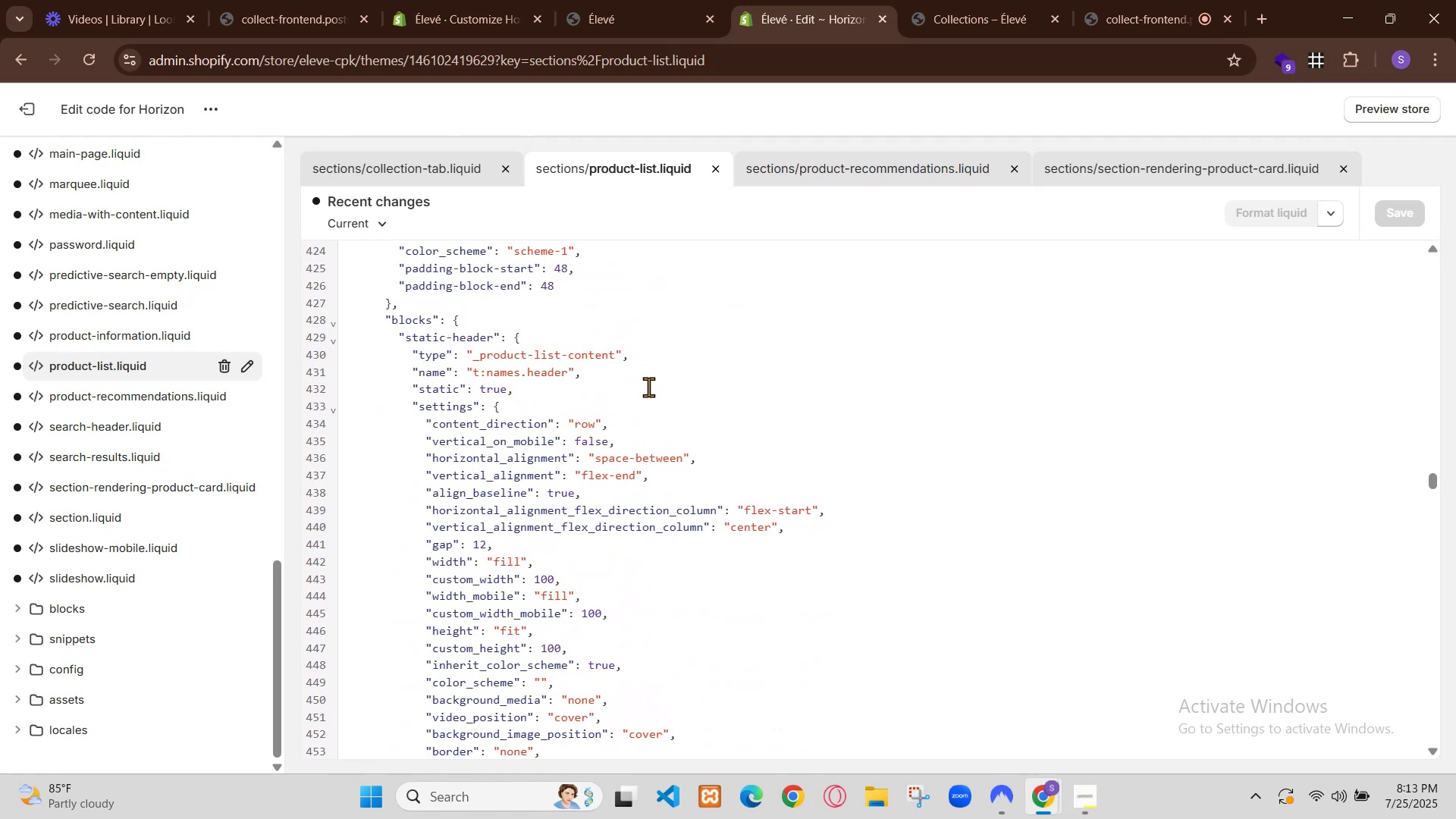 
double_click([670, 384])
 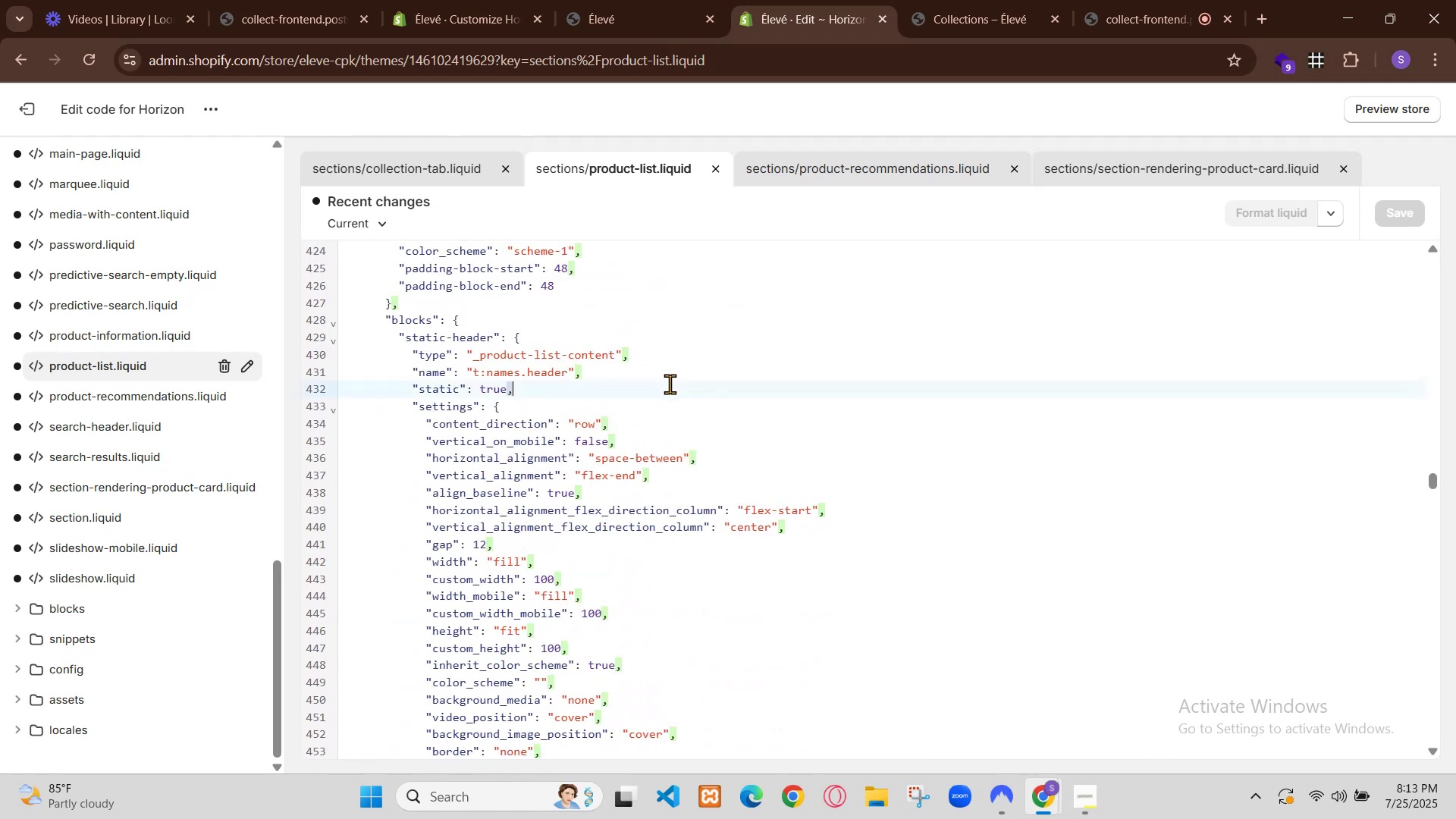 
triple_click([670, 384])
 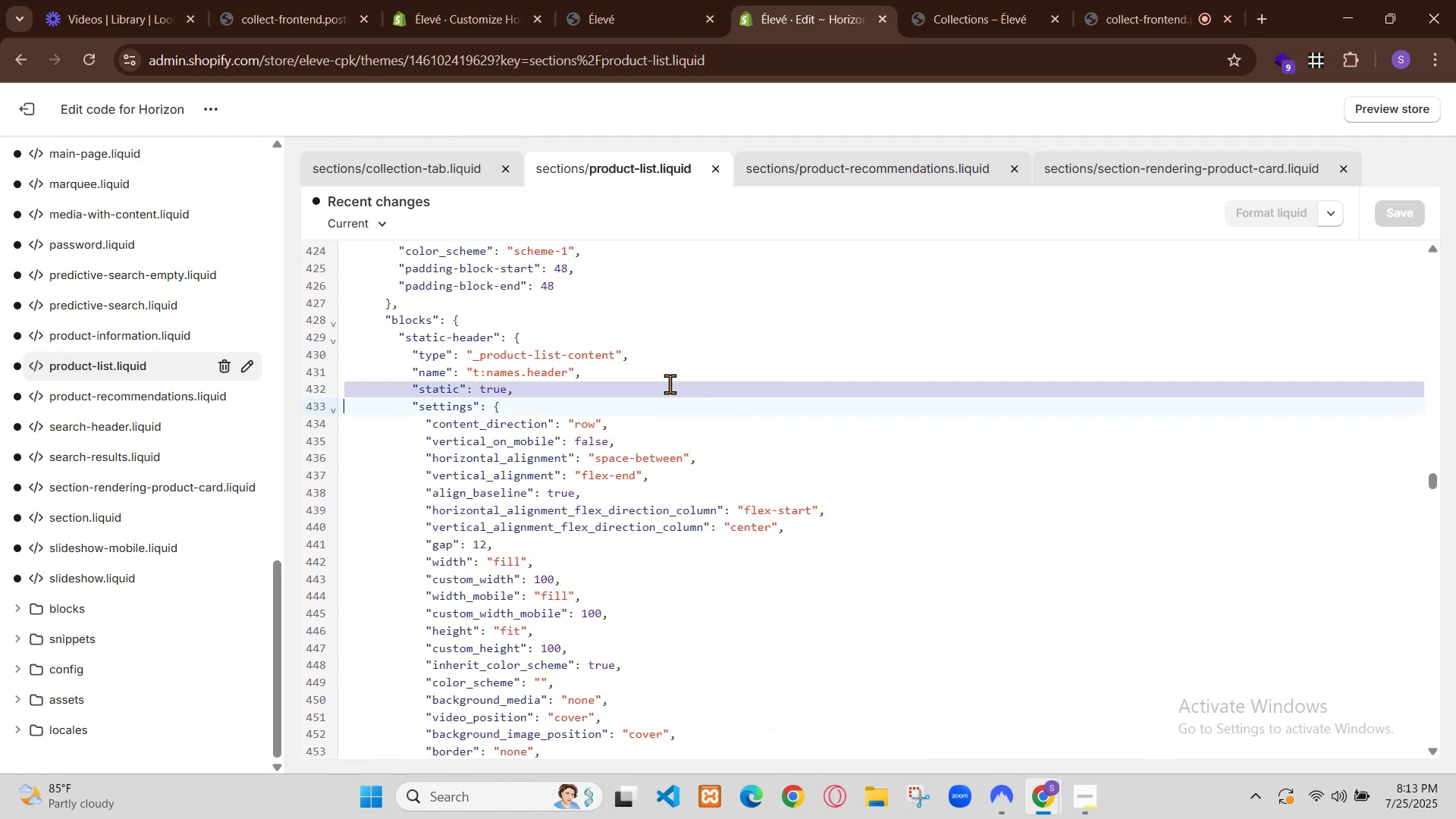 
hold_key(key=ControlLeft, duration=1.08)
 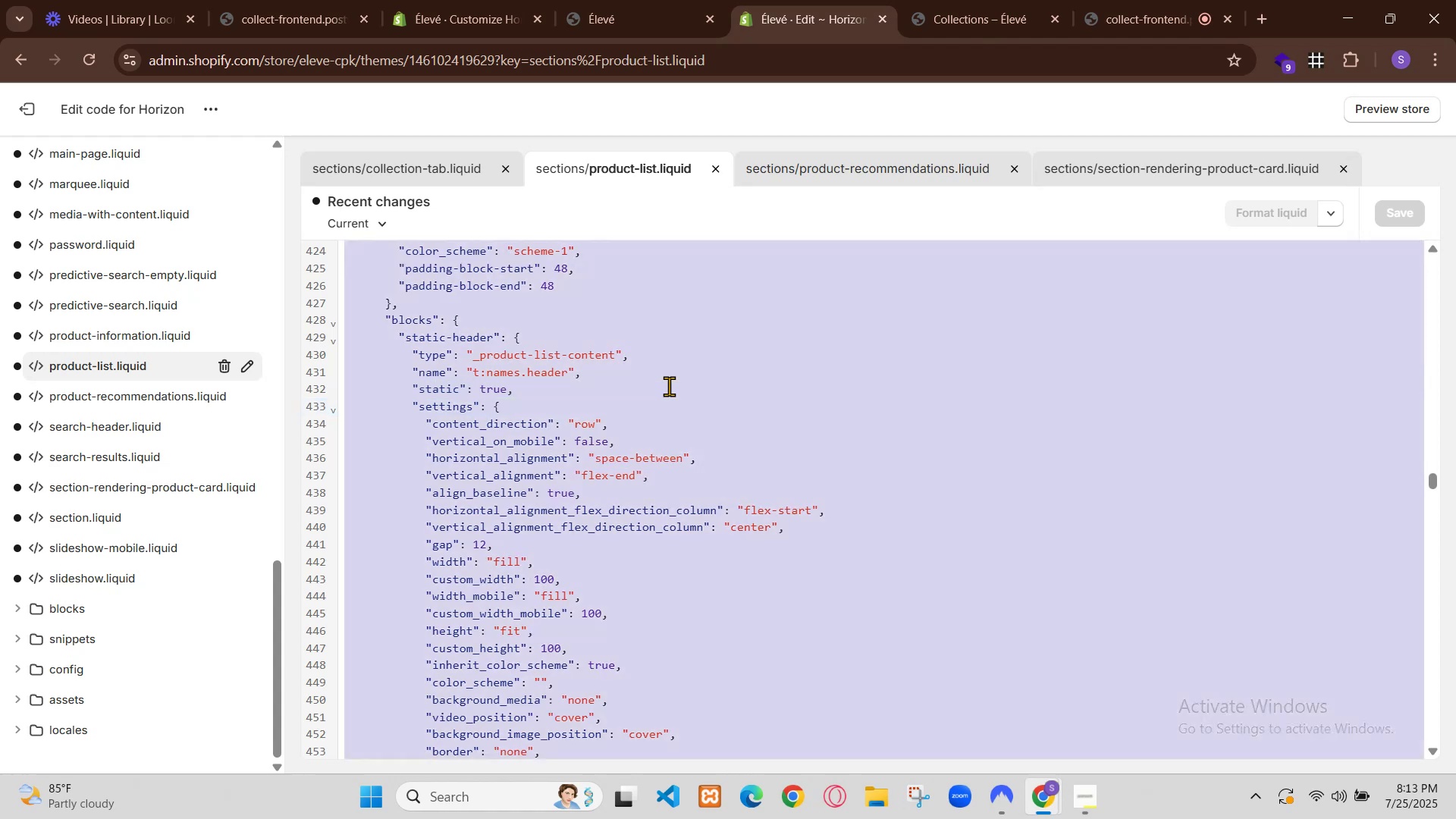 
hold_key(key=A, duration=0.33)
 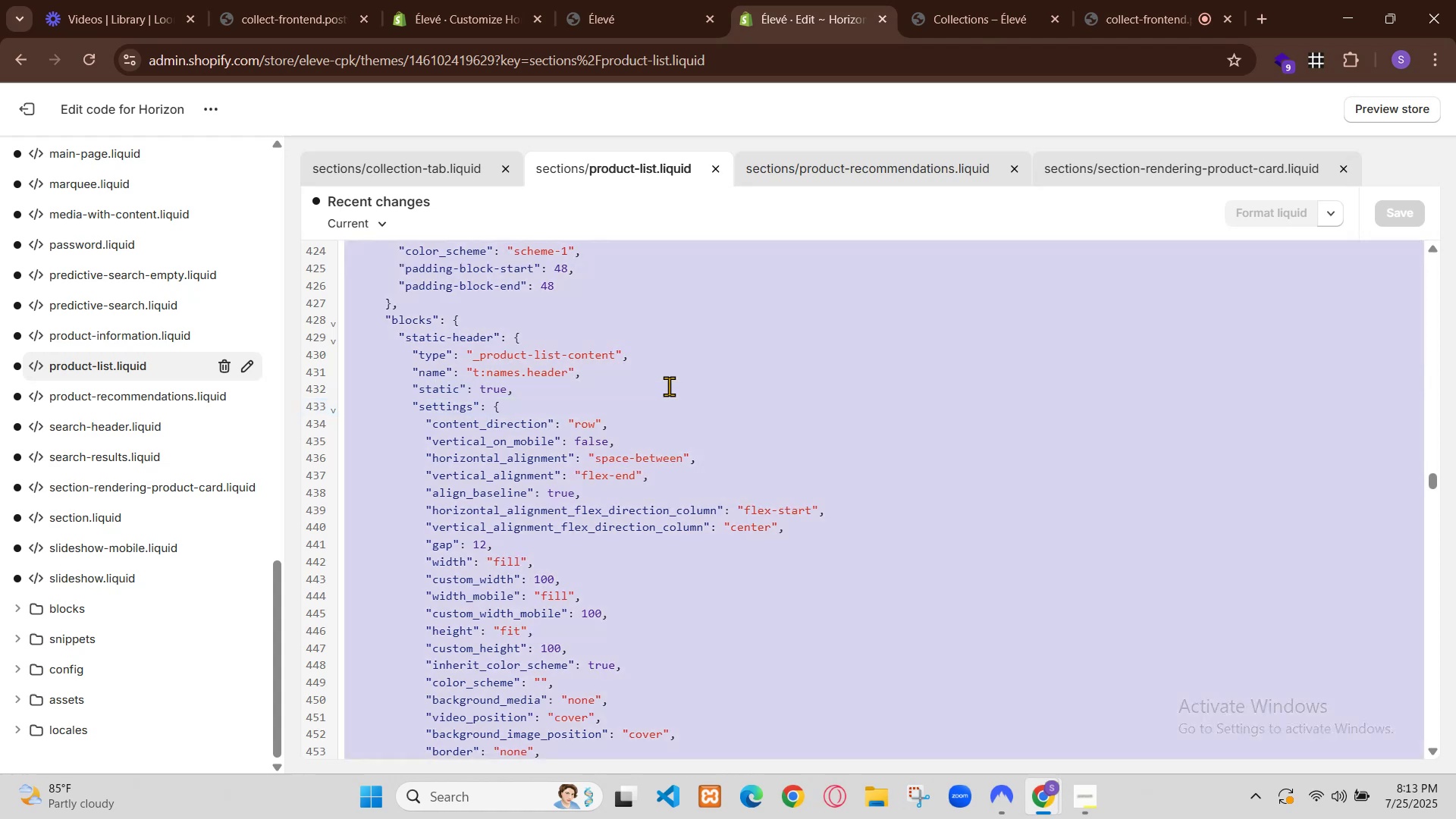 
hold_key(key=ControlLeft, duration=1.11)
 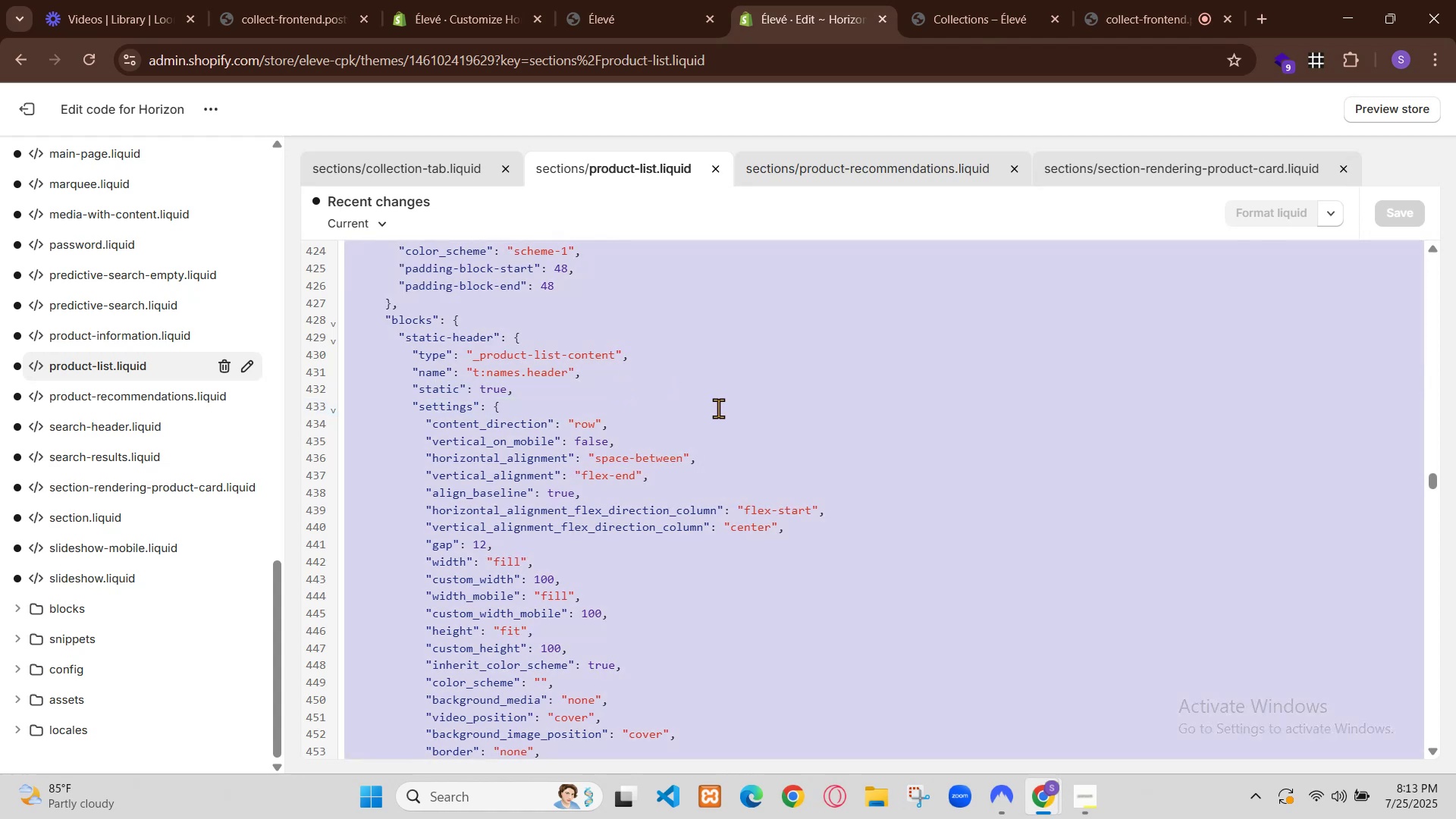 
hold_key(key=C, duration=0.34)
 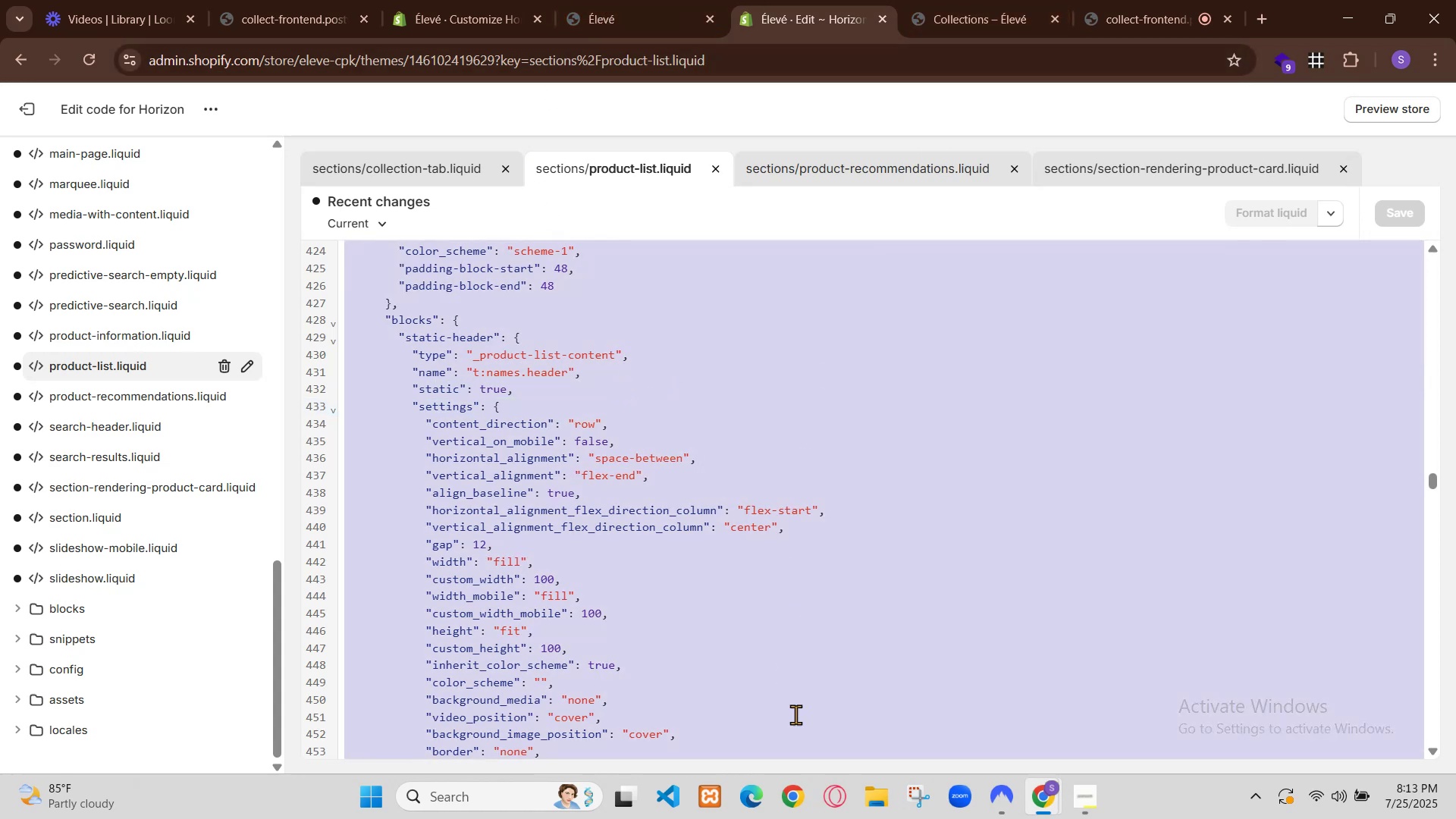 
left_click([1038, 804])
 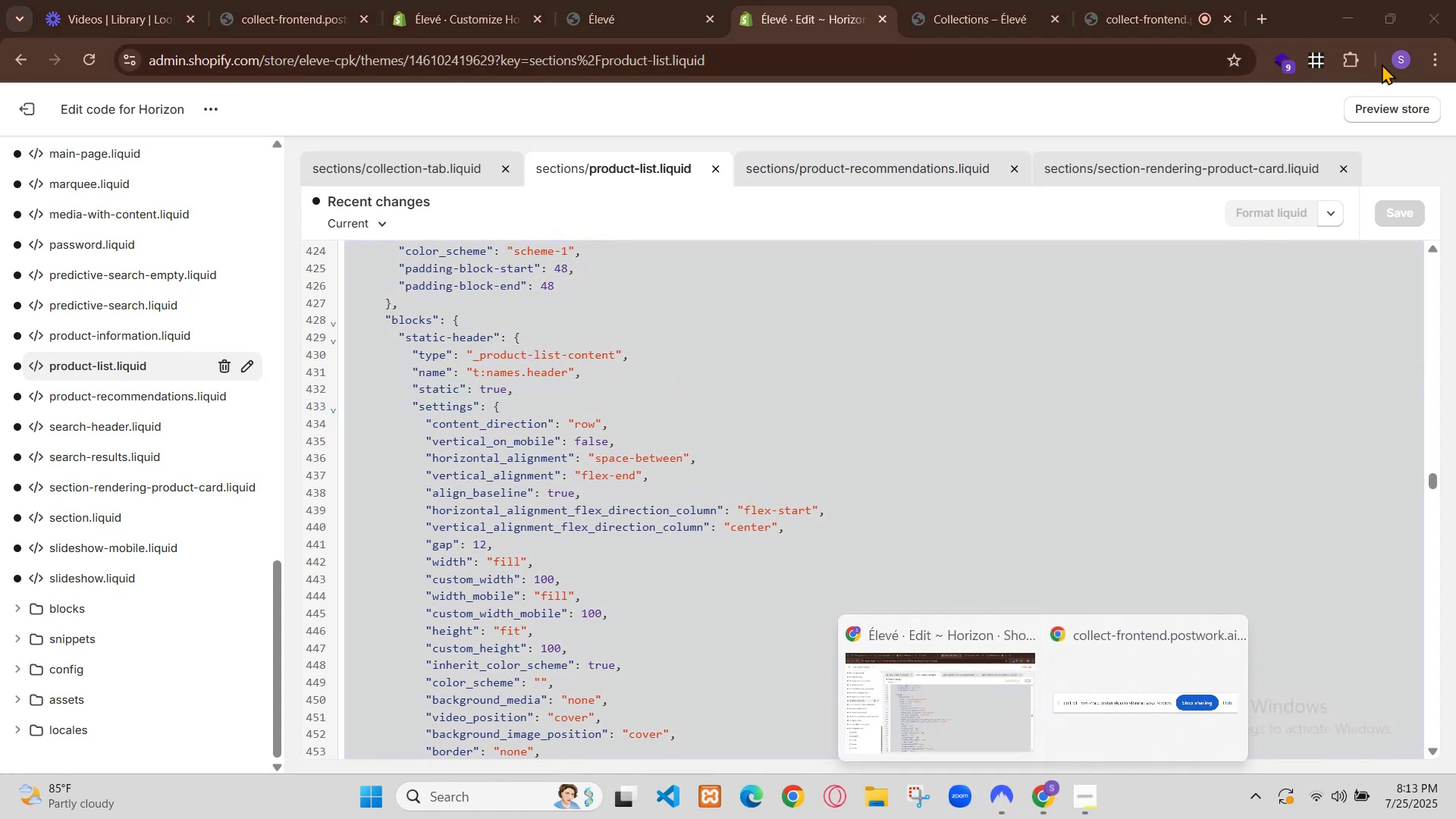 
left_click([1427, 55])
 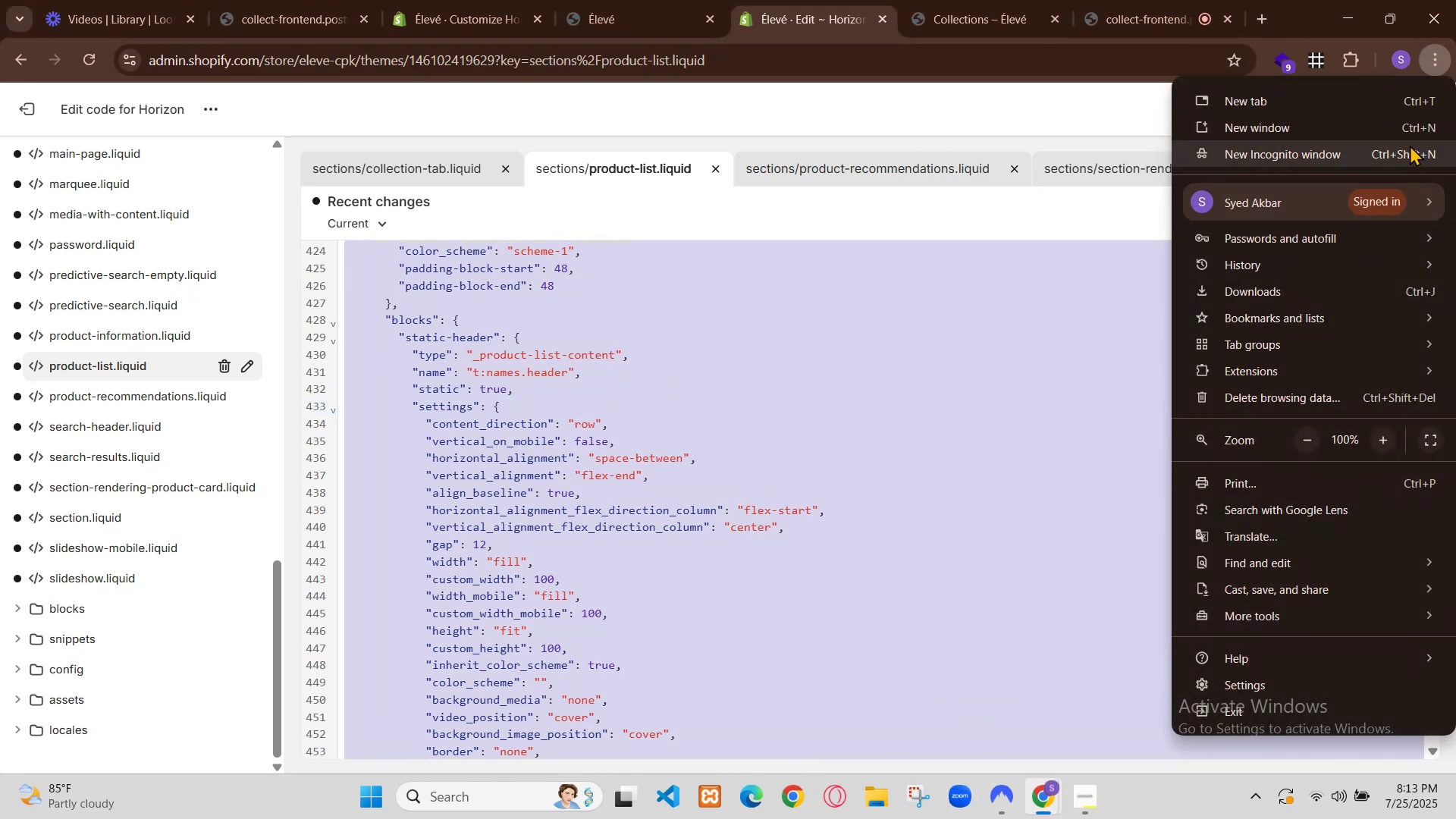 
left_click([1405, 65])
 